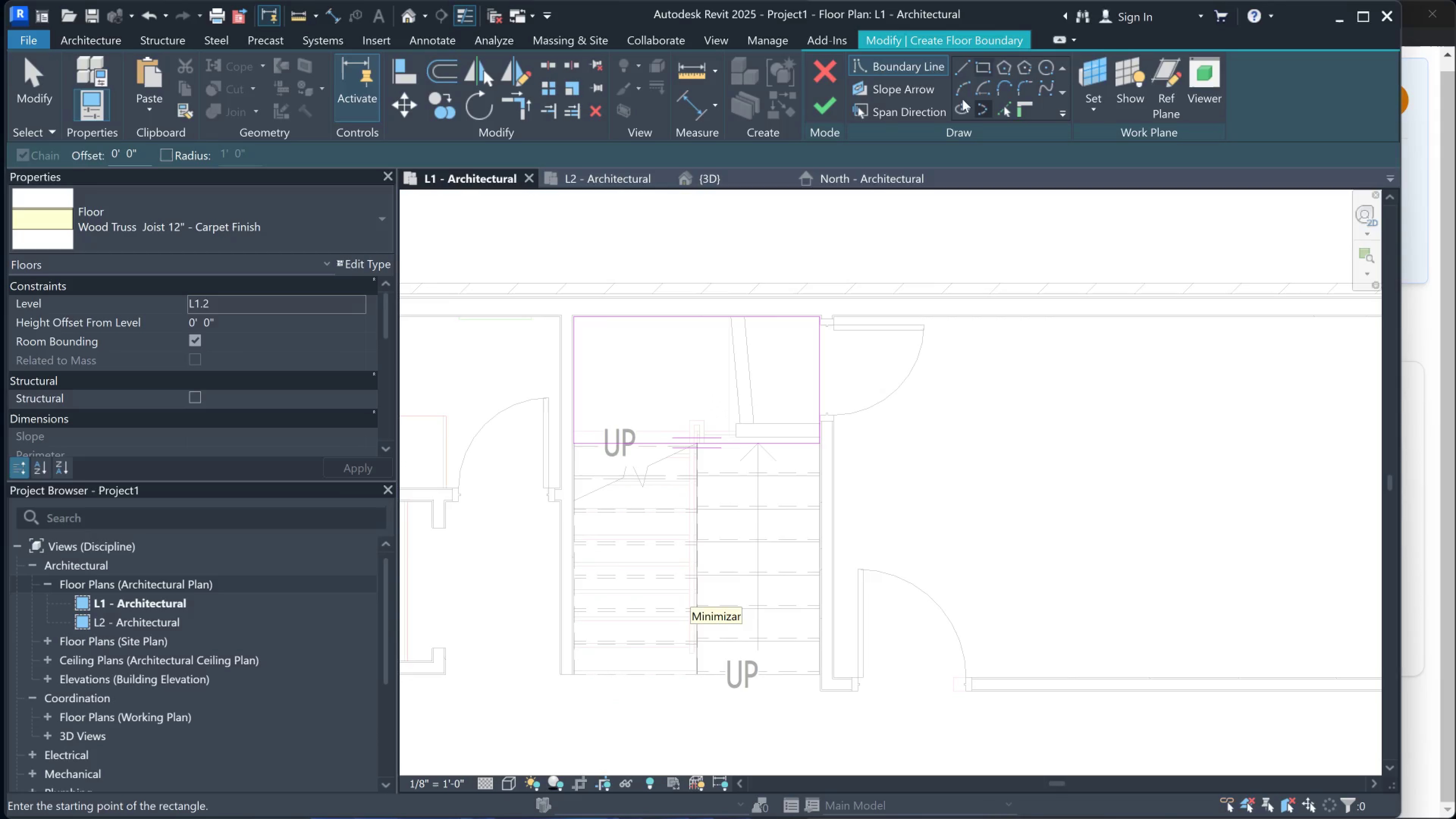 
left_click([822, 101])
 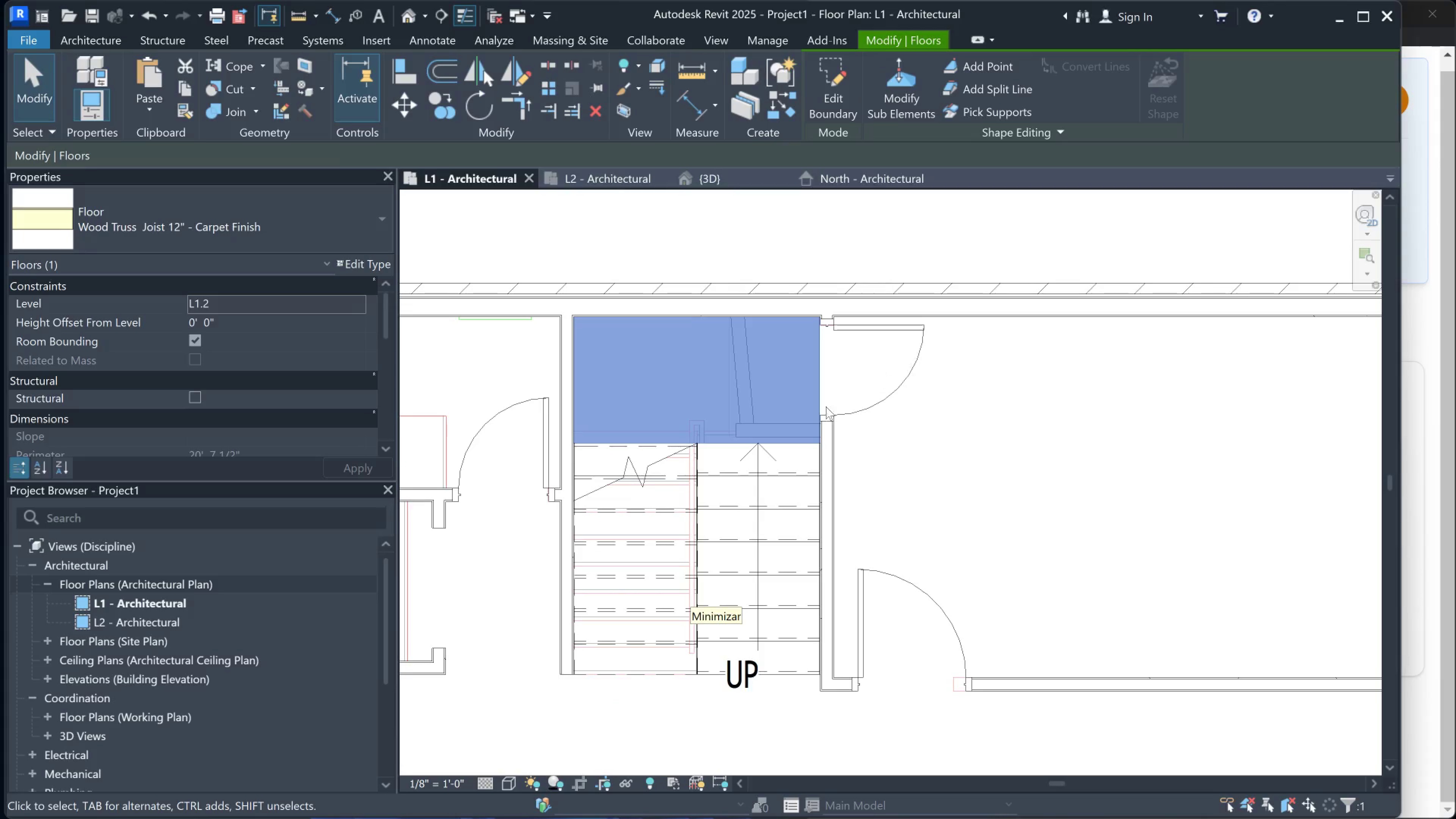 
scroll: coordinate [765, 436], scroll_direction: down, amount: 1.0
 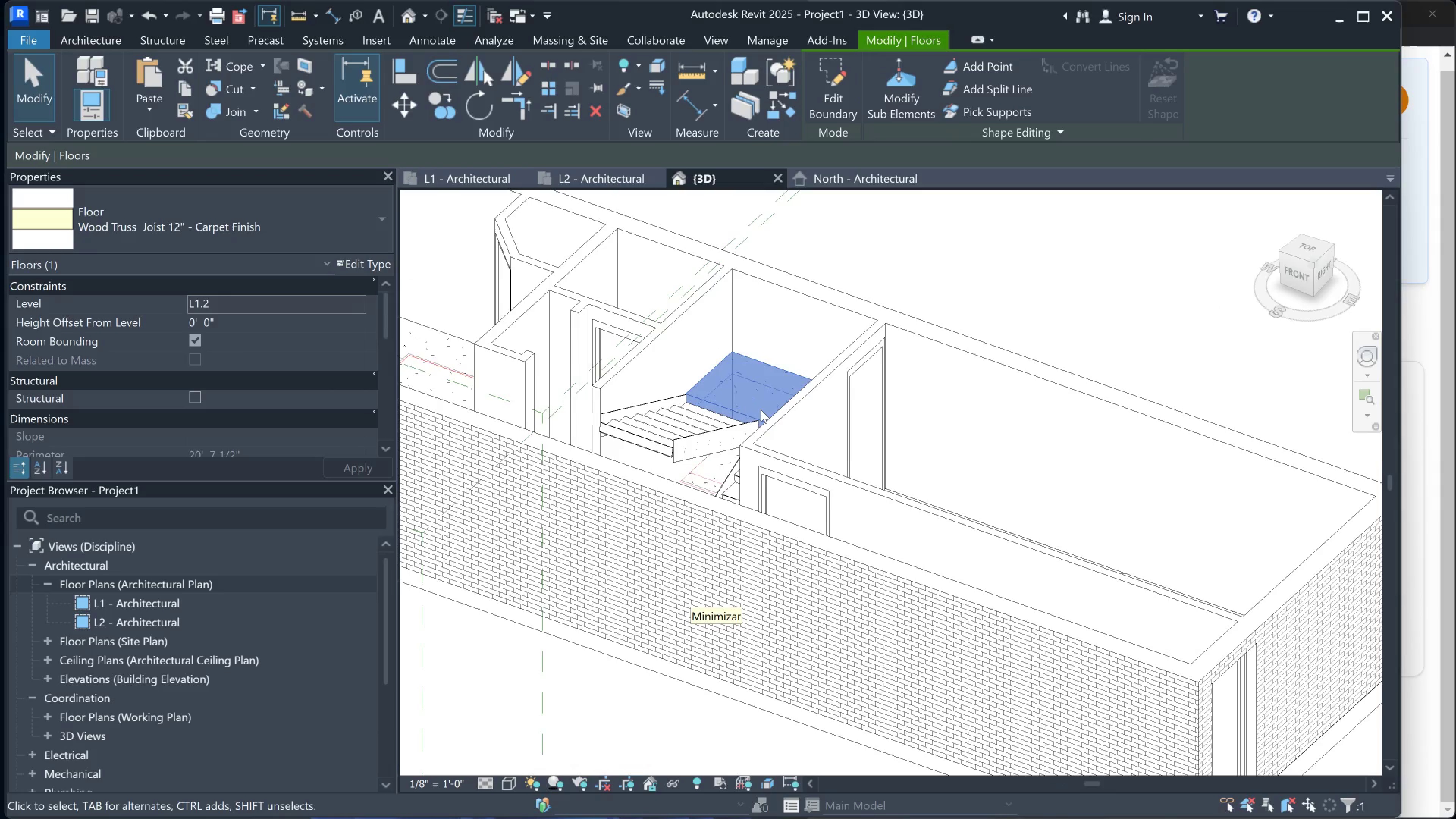 
scroll: coordinate [667, 383], scroll_direction: up, amount: 6.0
 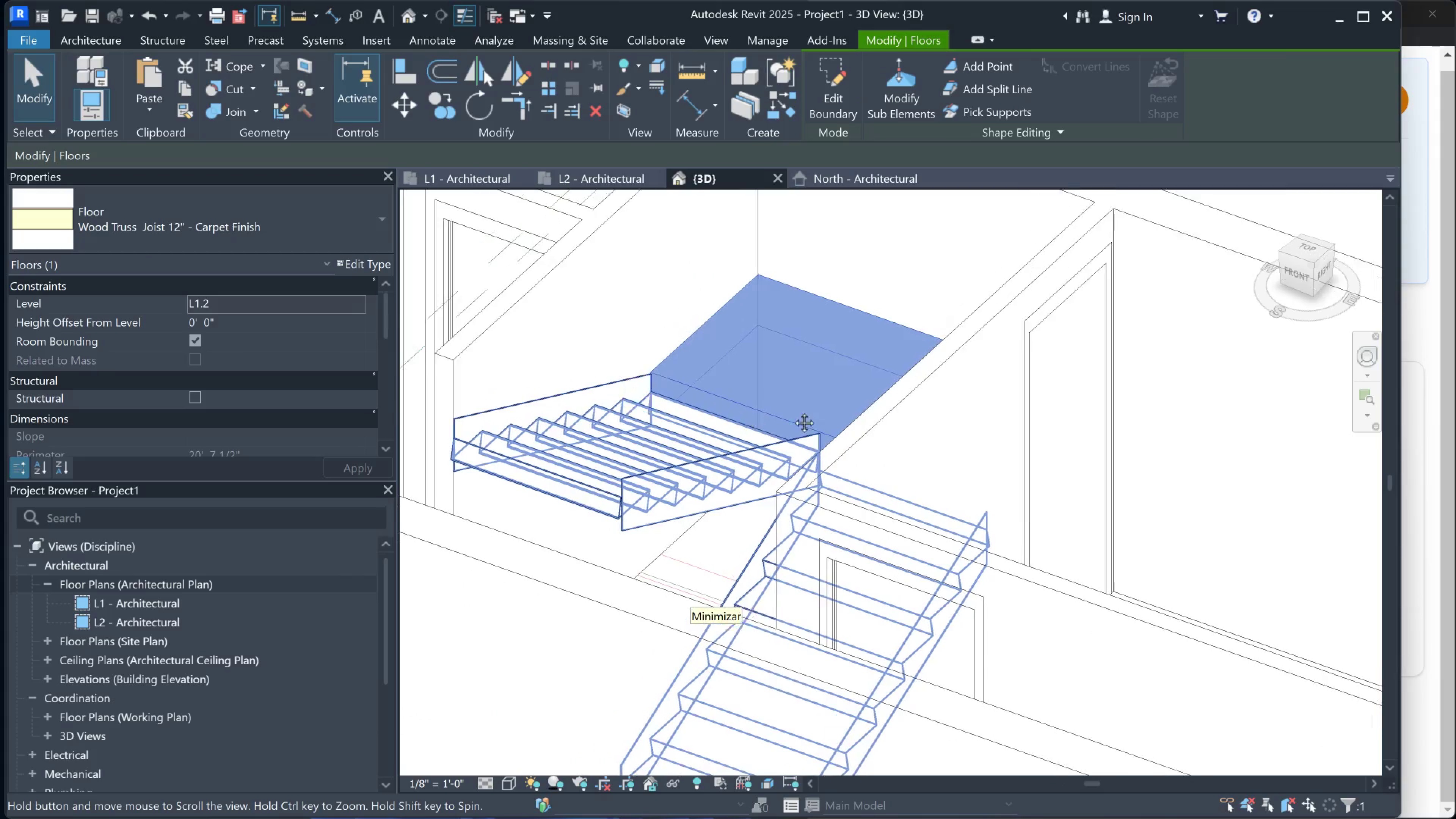 
hold_key(key=ShiftLeft, duration=0.75)
 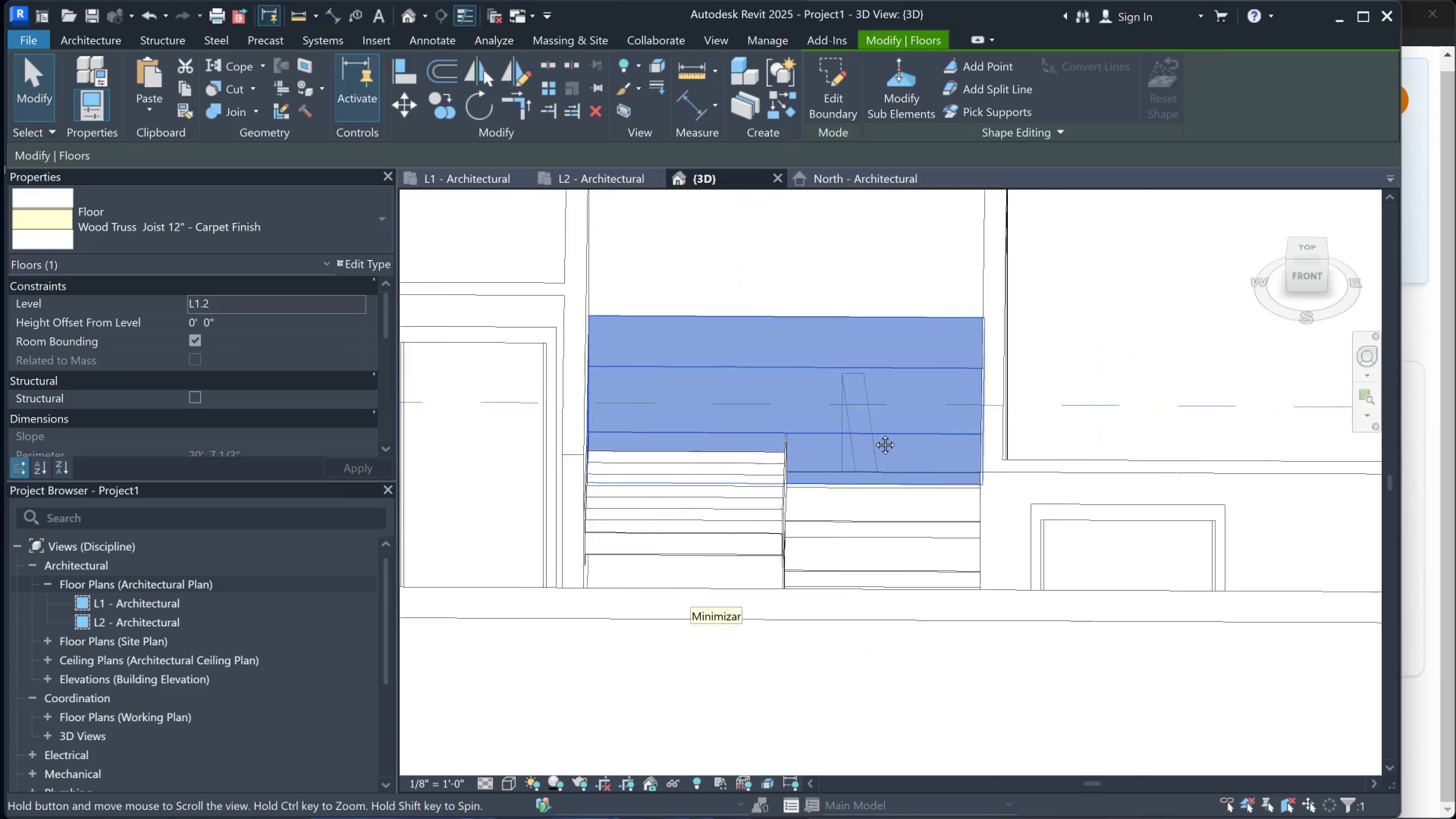 
hold_key(key=ShiftLeft, duration=0.55)
 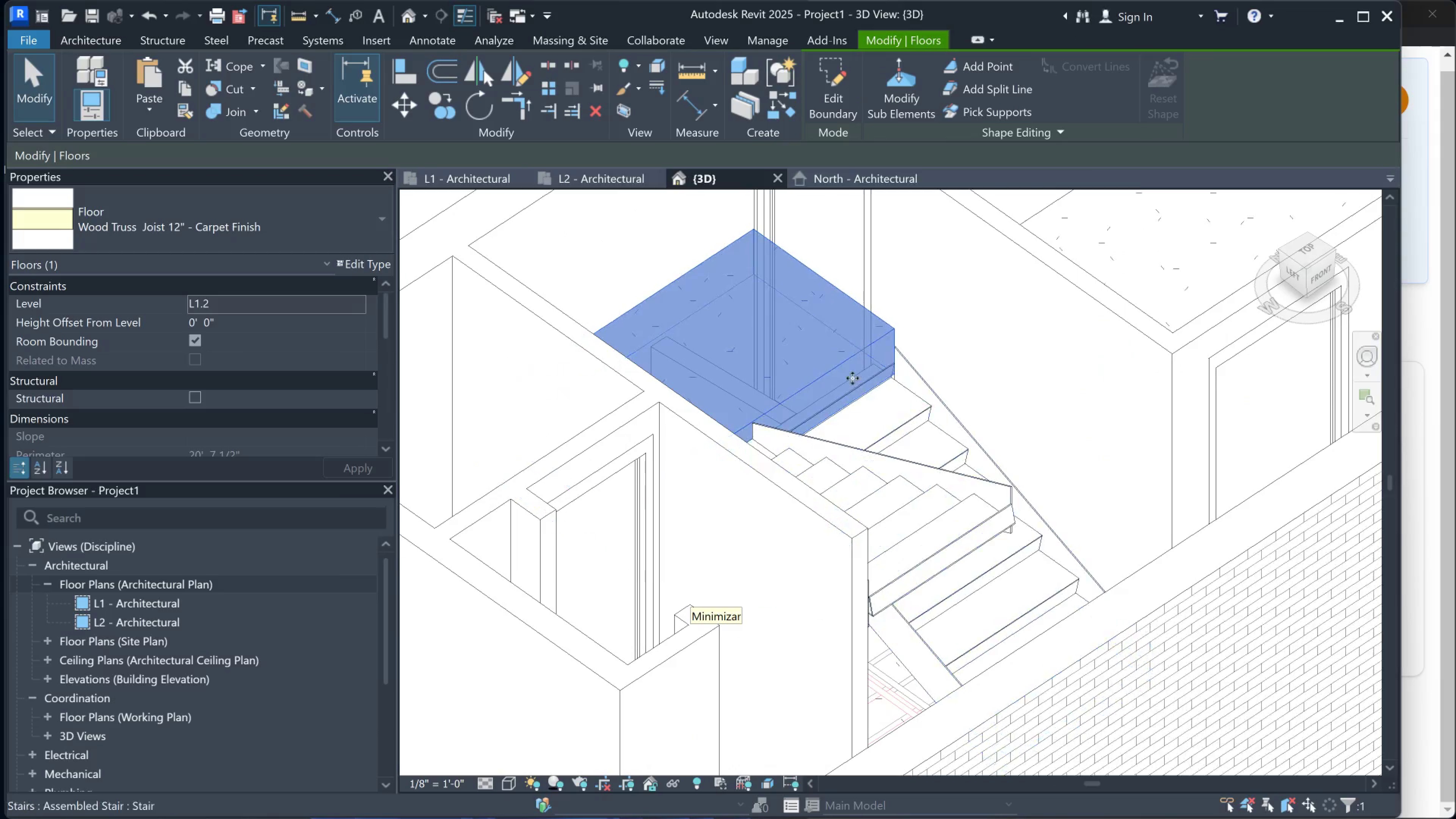 
scroll: coordinate [894, 392], scroll_direction: up, amount: 8.0
 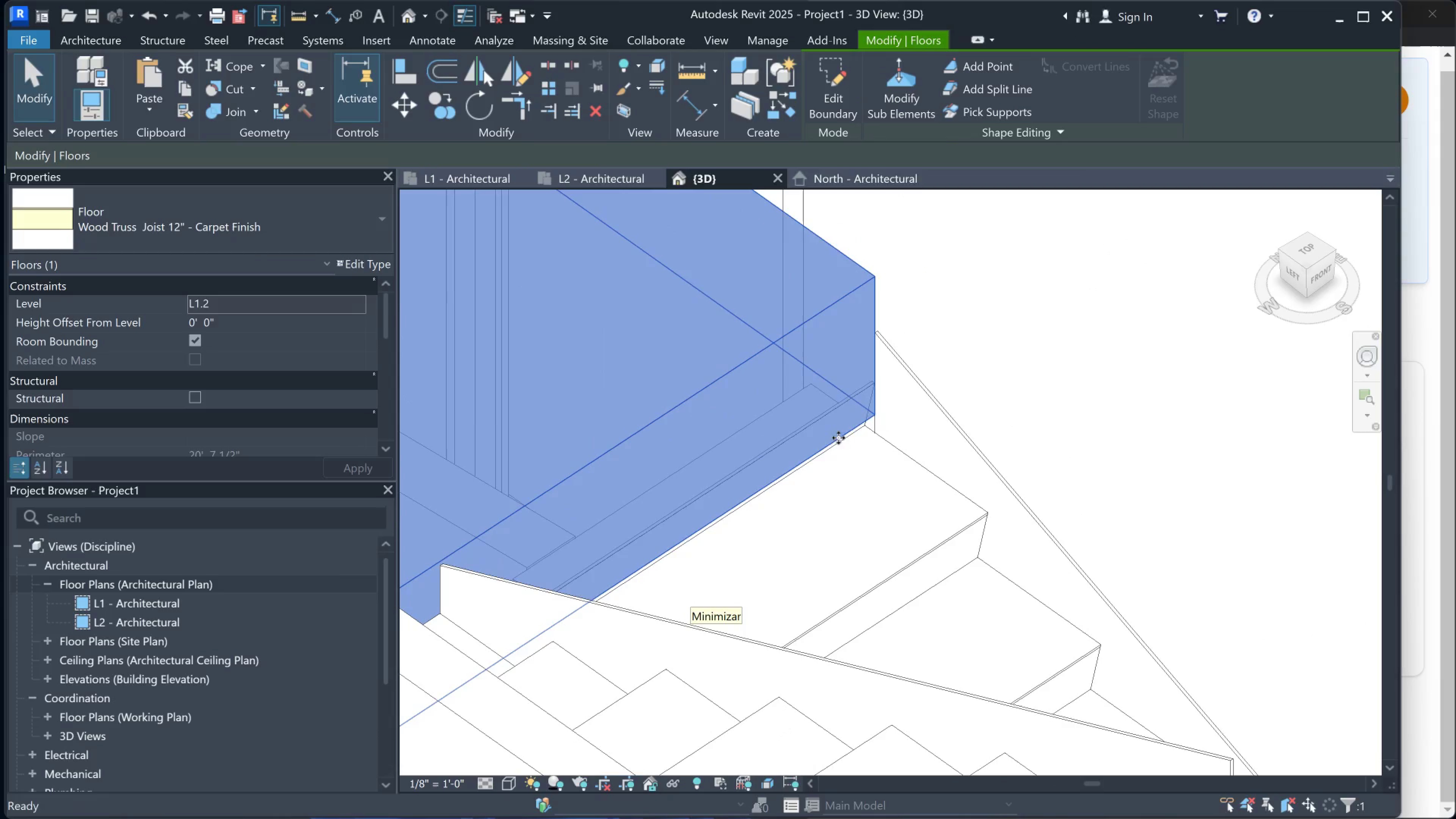 
left_click([720, 407])
 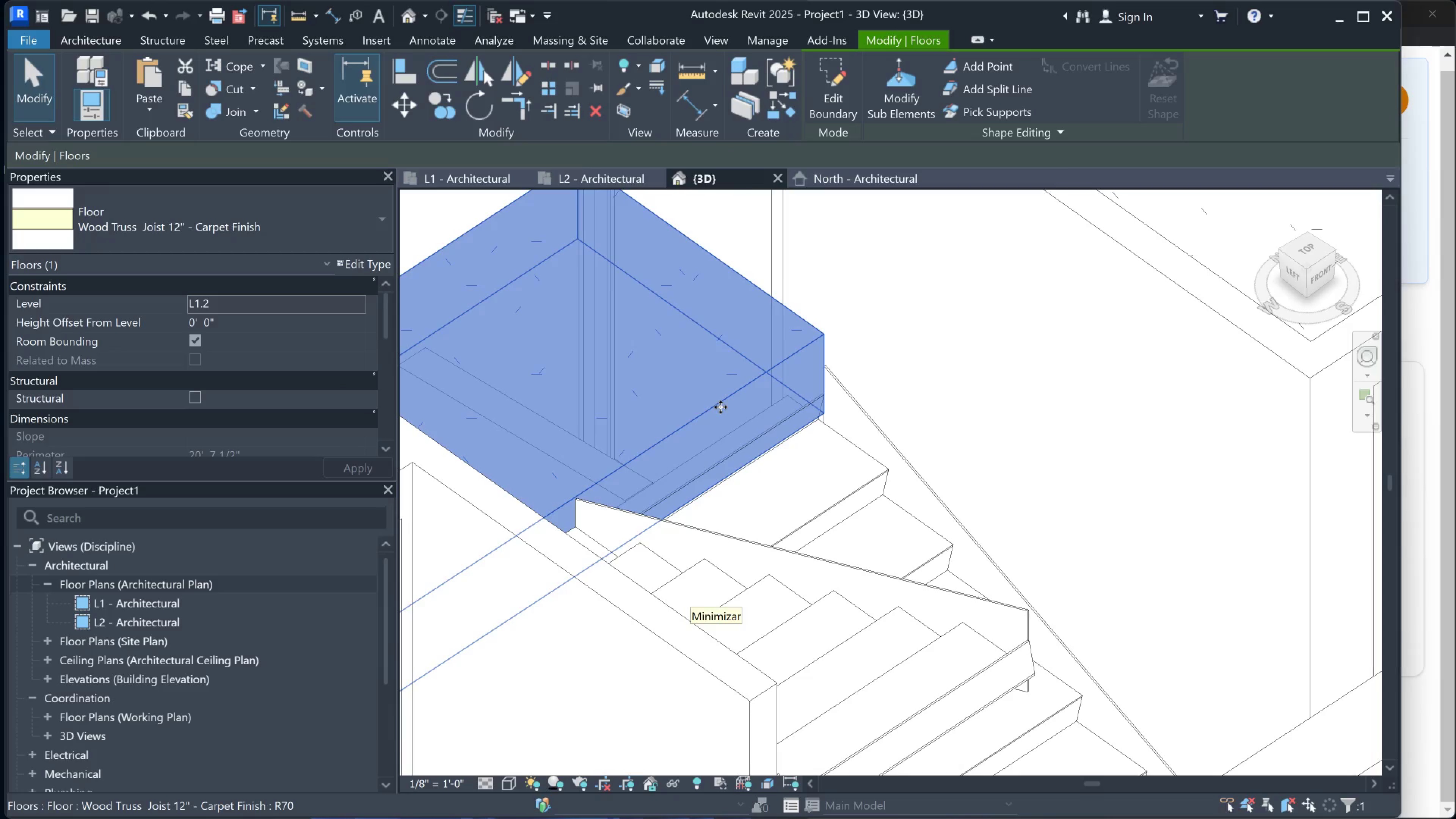 
scroll: coordinate [706, 429], scroll_direction: down, amount: 7.0
 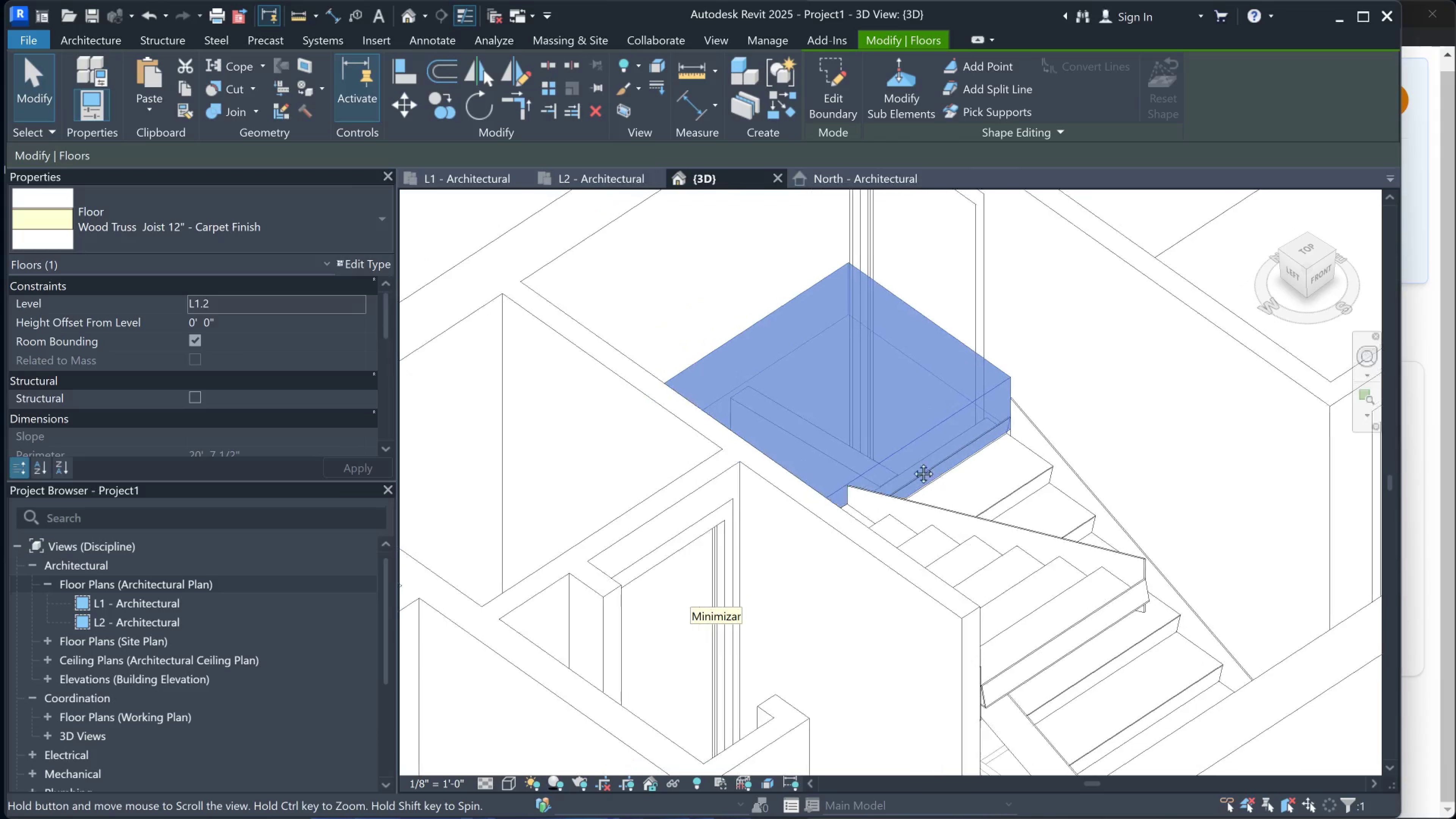 
hold_key(key=ShiftLeft, duration=0.55)
 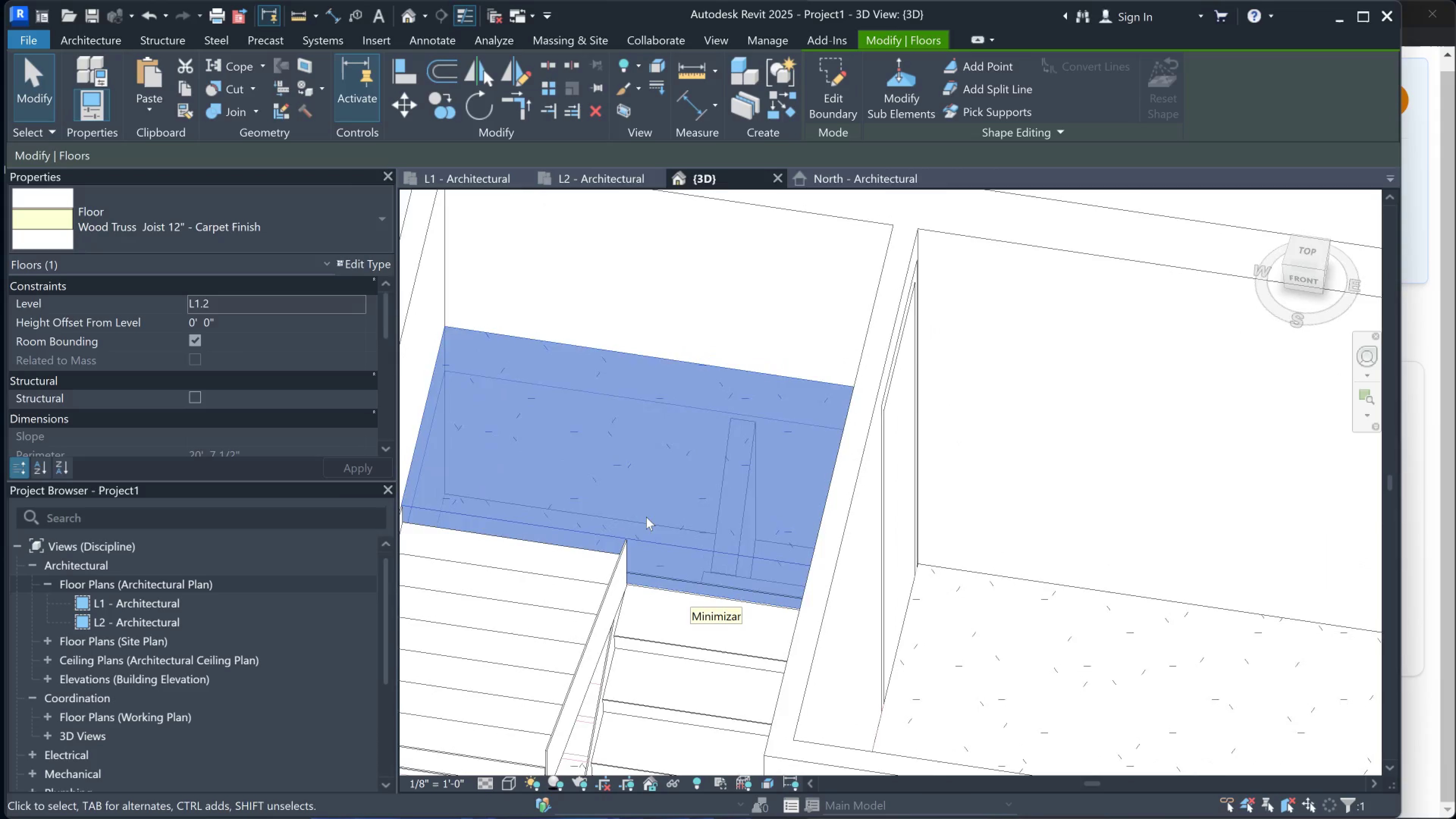 
hold_key(key=ShiftLeft, duration=0.55)
 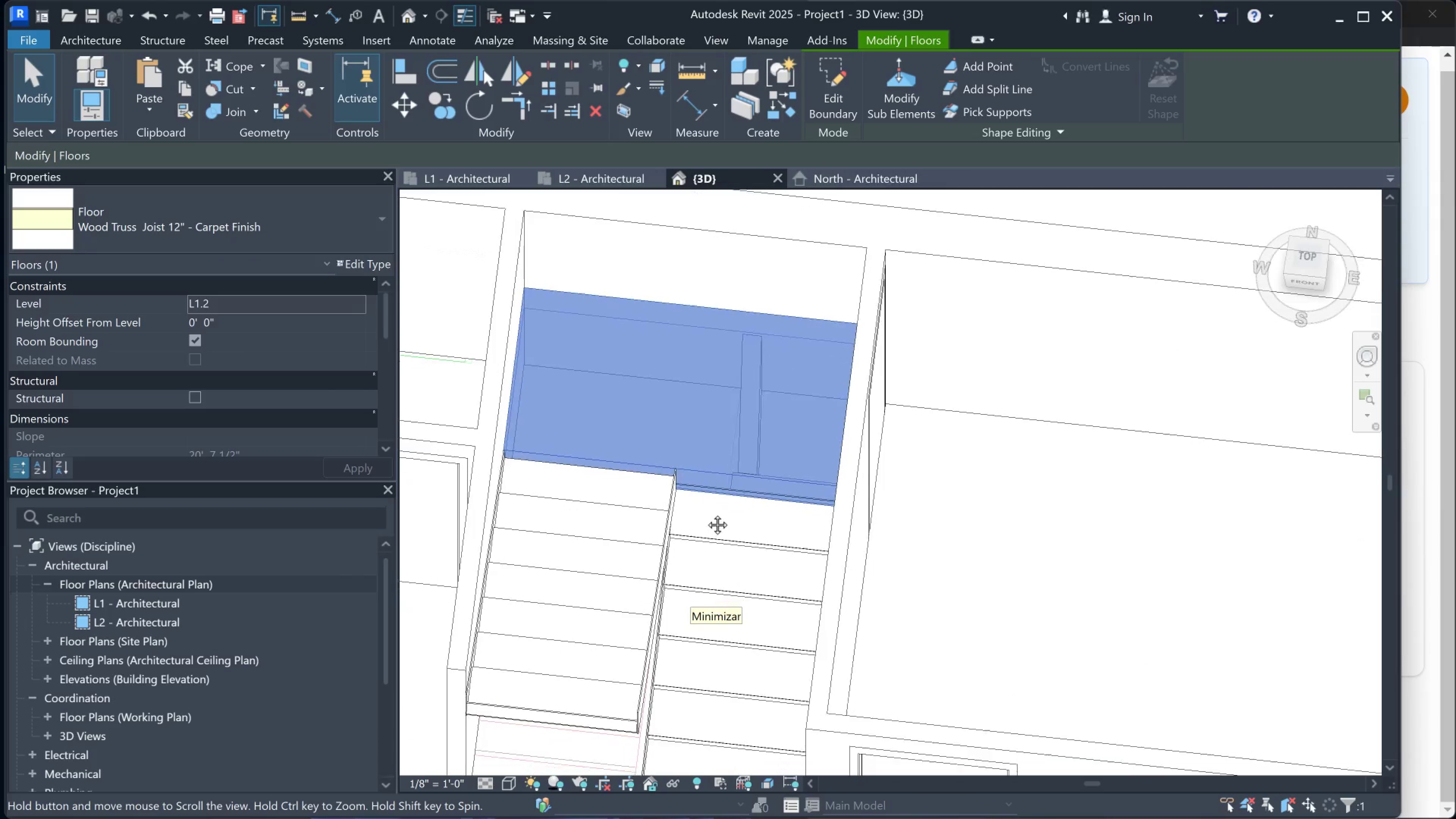 
scroll: coordinate [648, 516], scroll_direction: down, amount: 2.0
 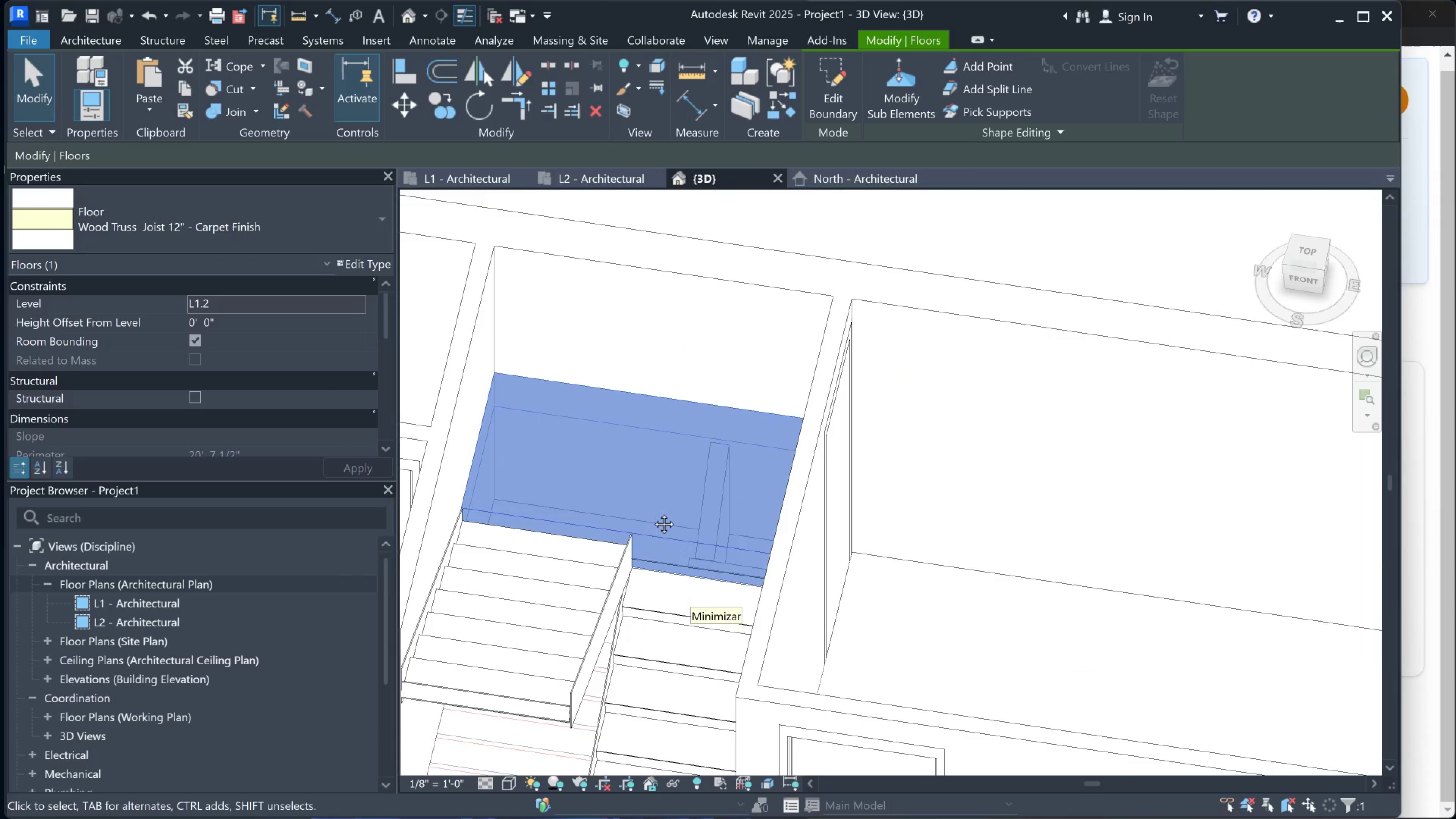 
hold_key(key=ShiftLeft, duration=1.53)
 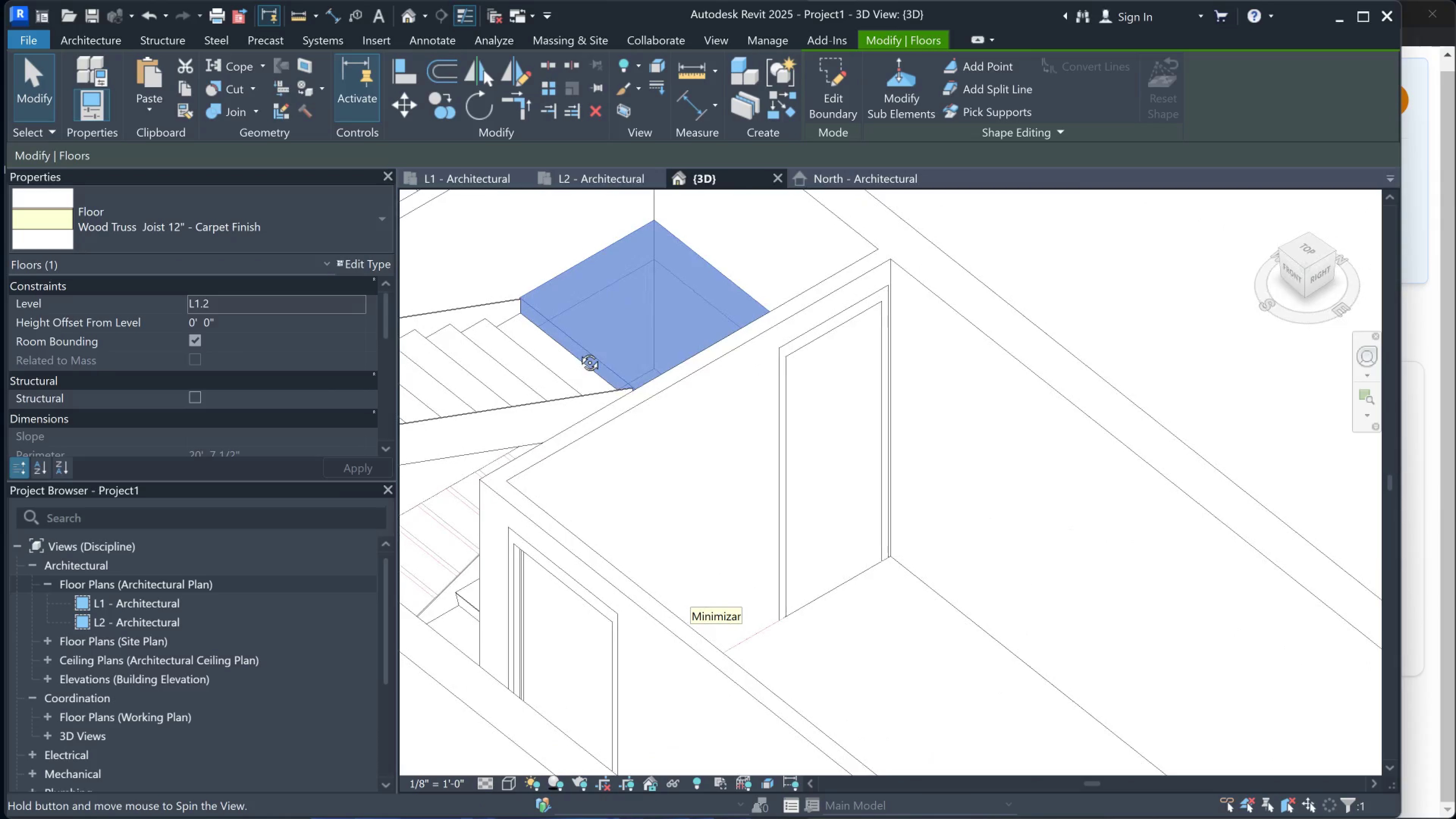 
hold_key(key=ShiftLeft, duration=1.18)
 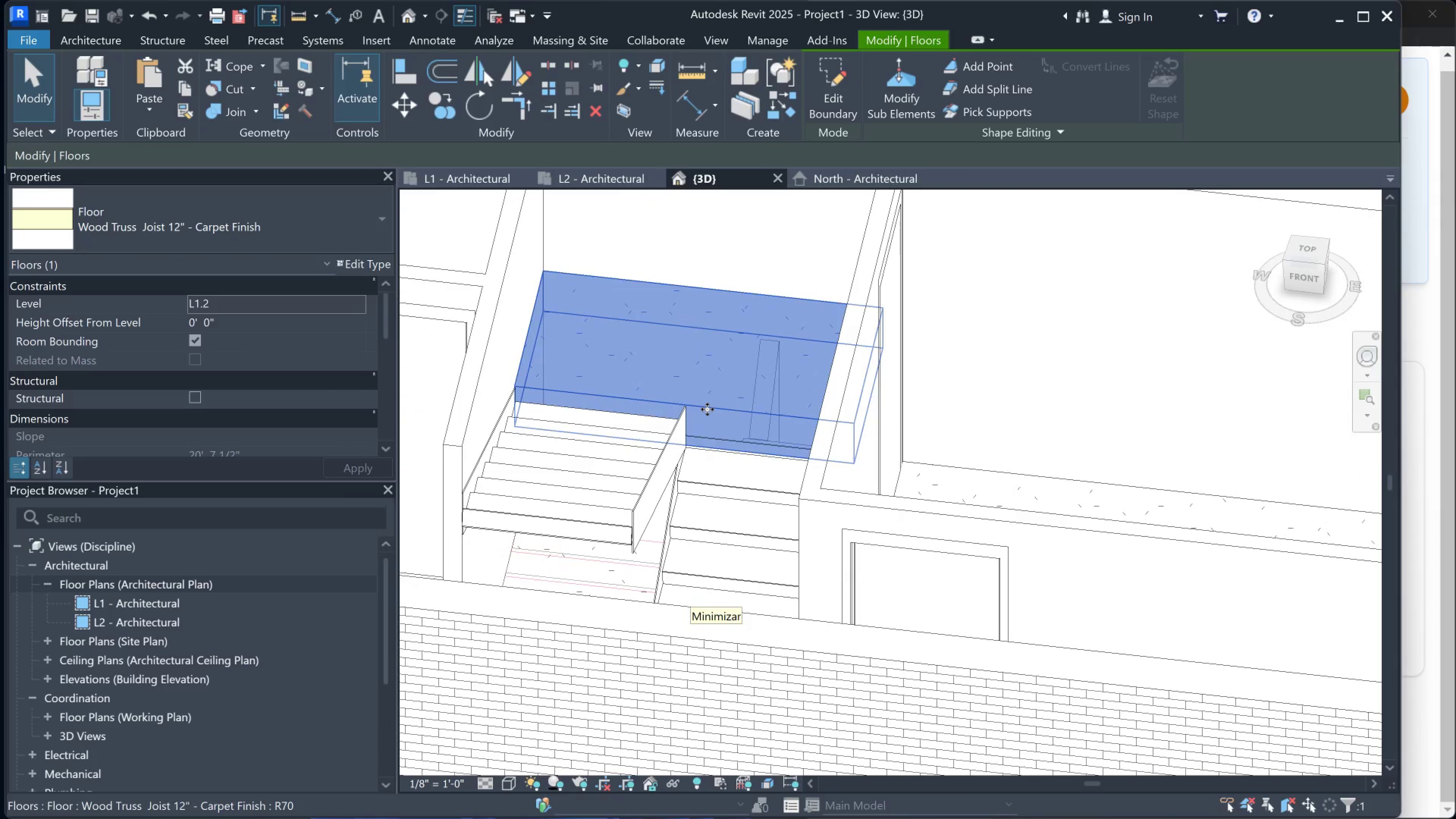 
left_click([707, 409])
 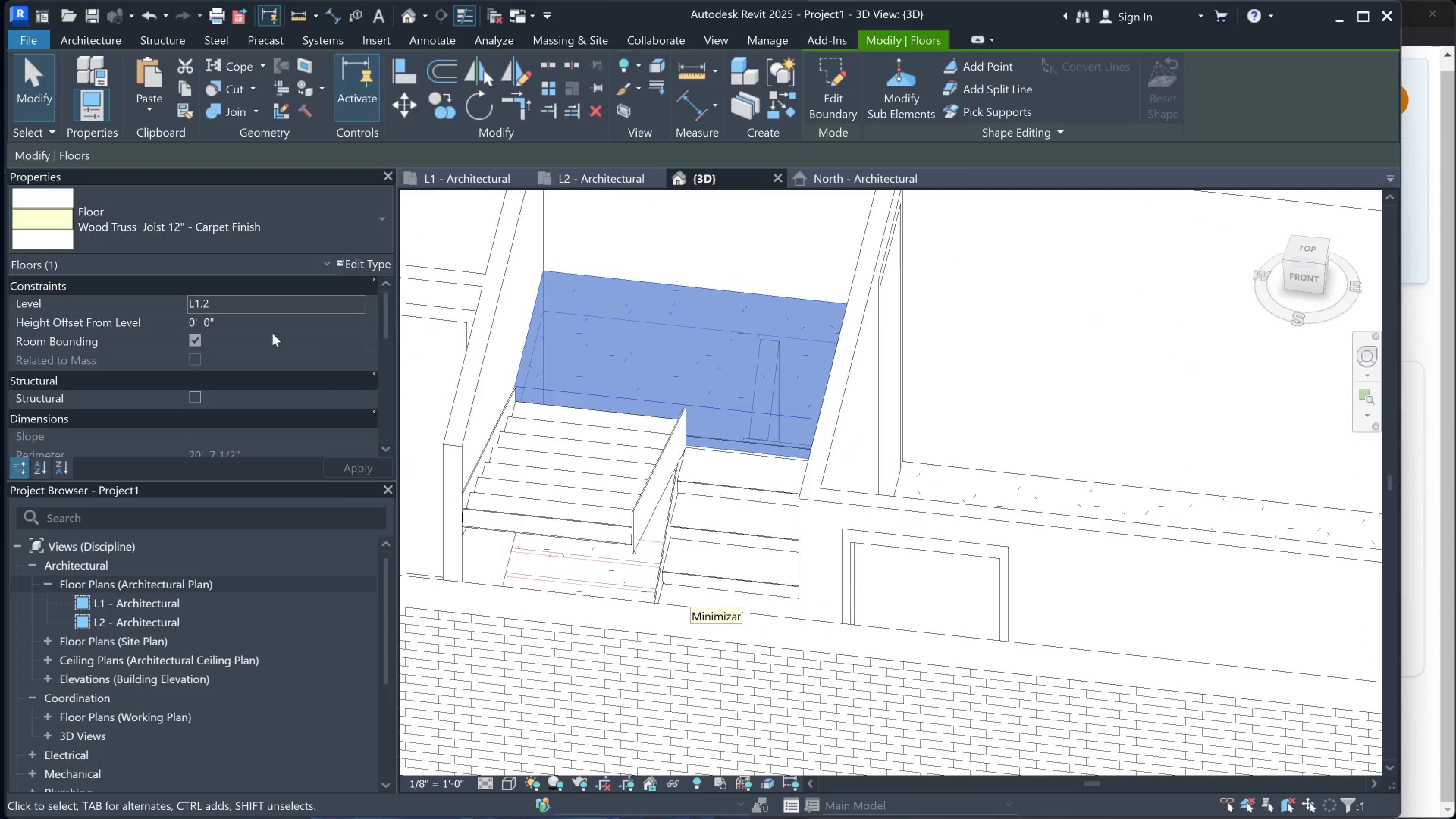 
scroll: coordinate [254, 343], scroll_direction: down, amount: 9.0
 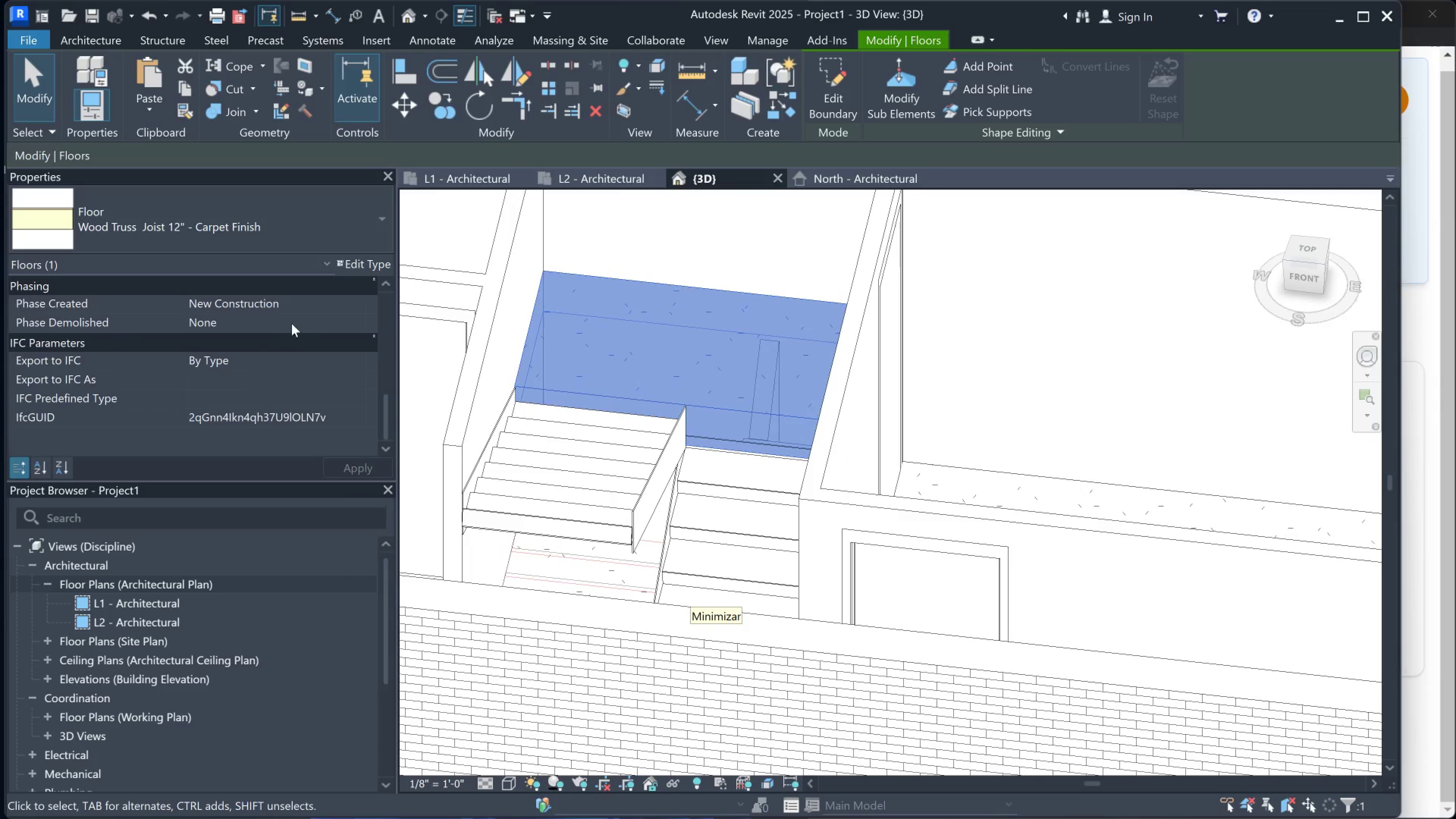 
left_click_drag(start_coordinate=[271, 224], to_coordinate=[271, 221])
 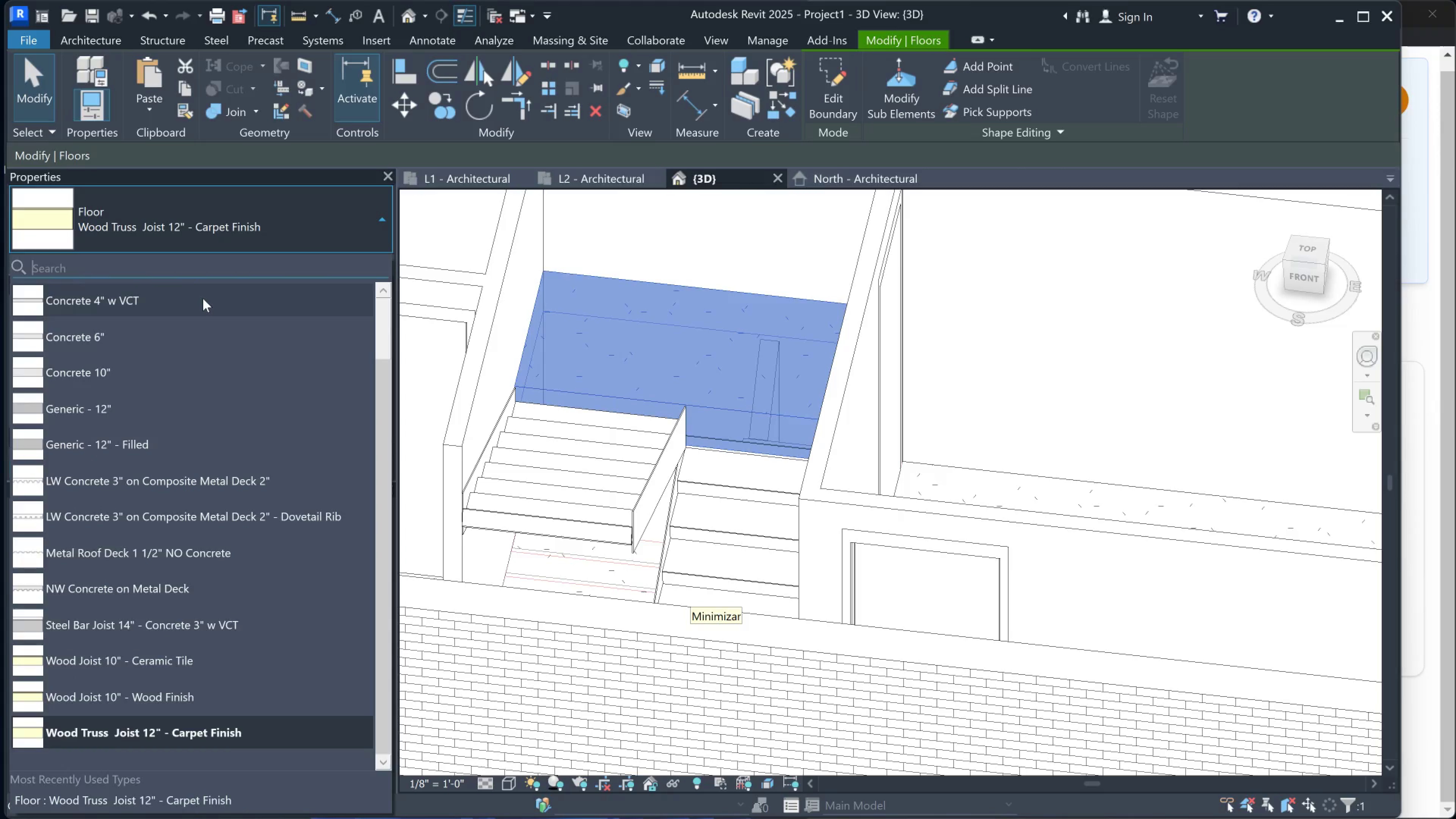 
scroll: coordinate [284, 312], scroll_direction: up, amount: 5.0
 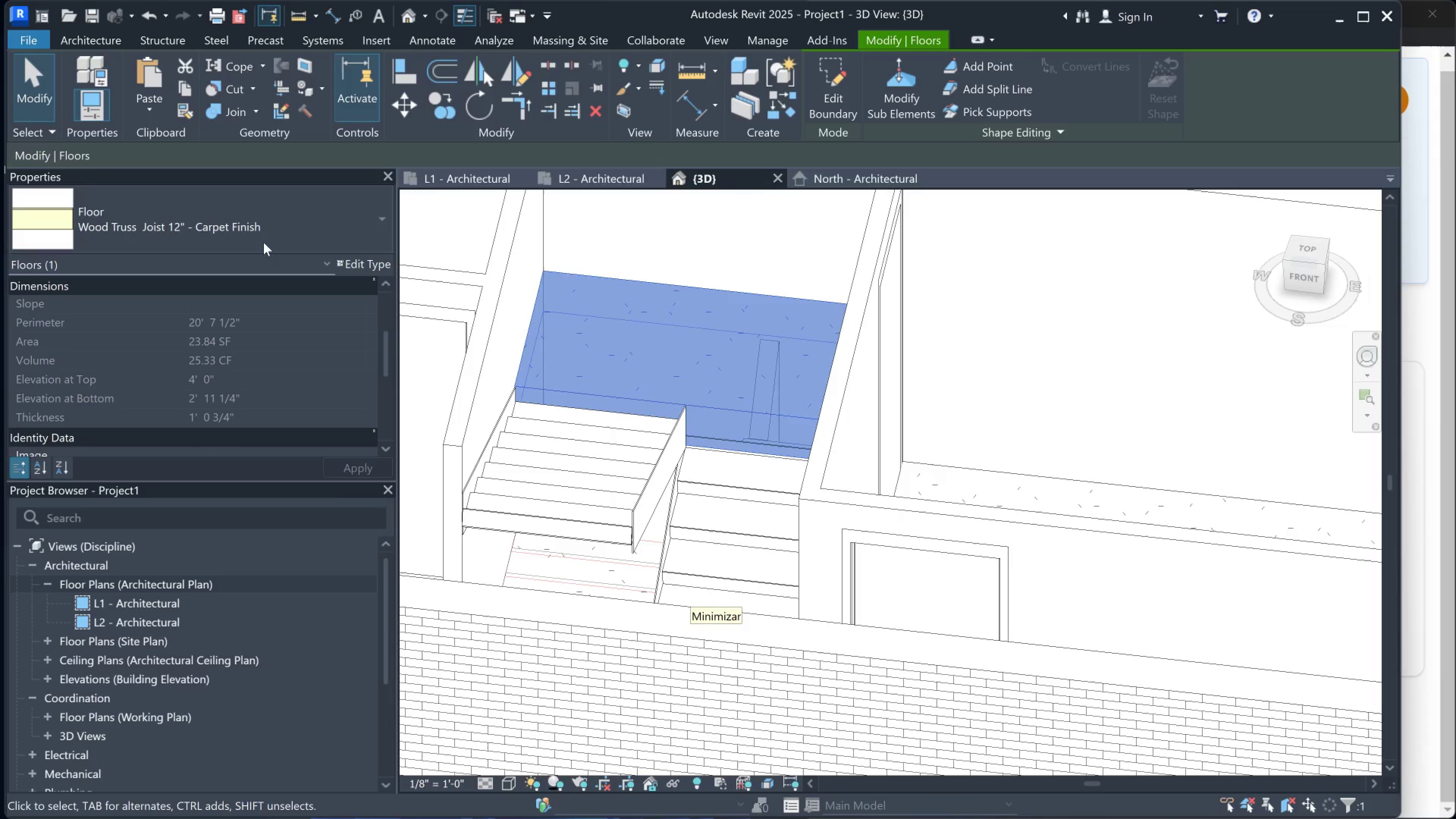 
left_click([203, 298])
 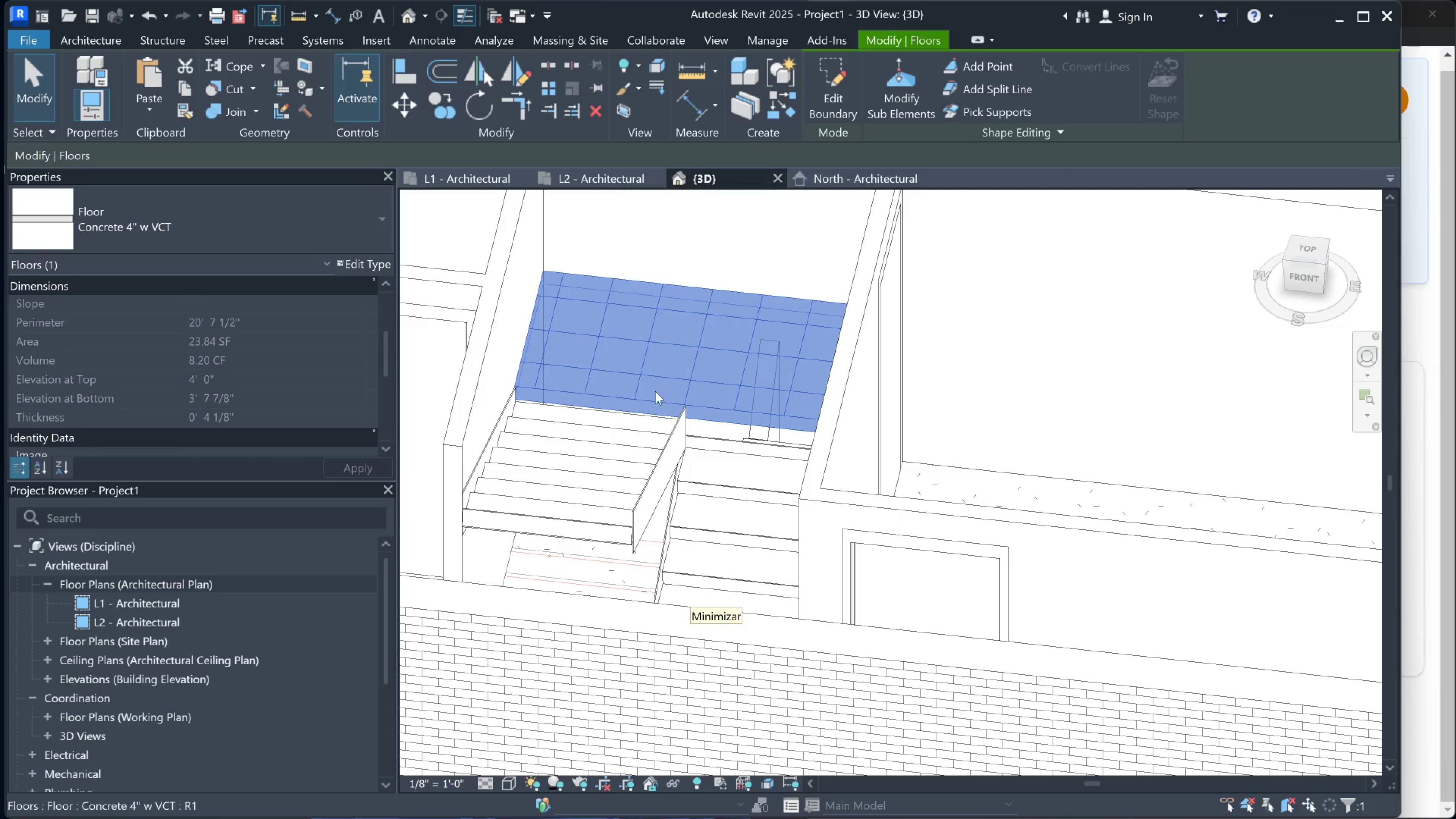 
scroll: coordinate [724, 419], scroll_direction: up, amount: 5.0
 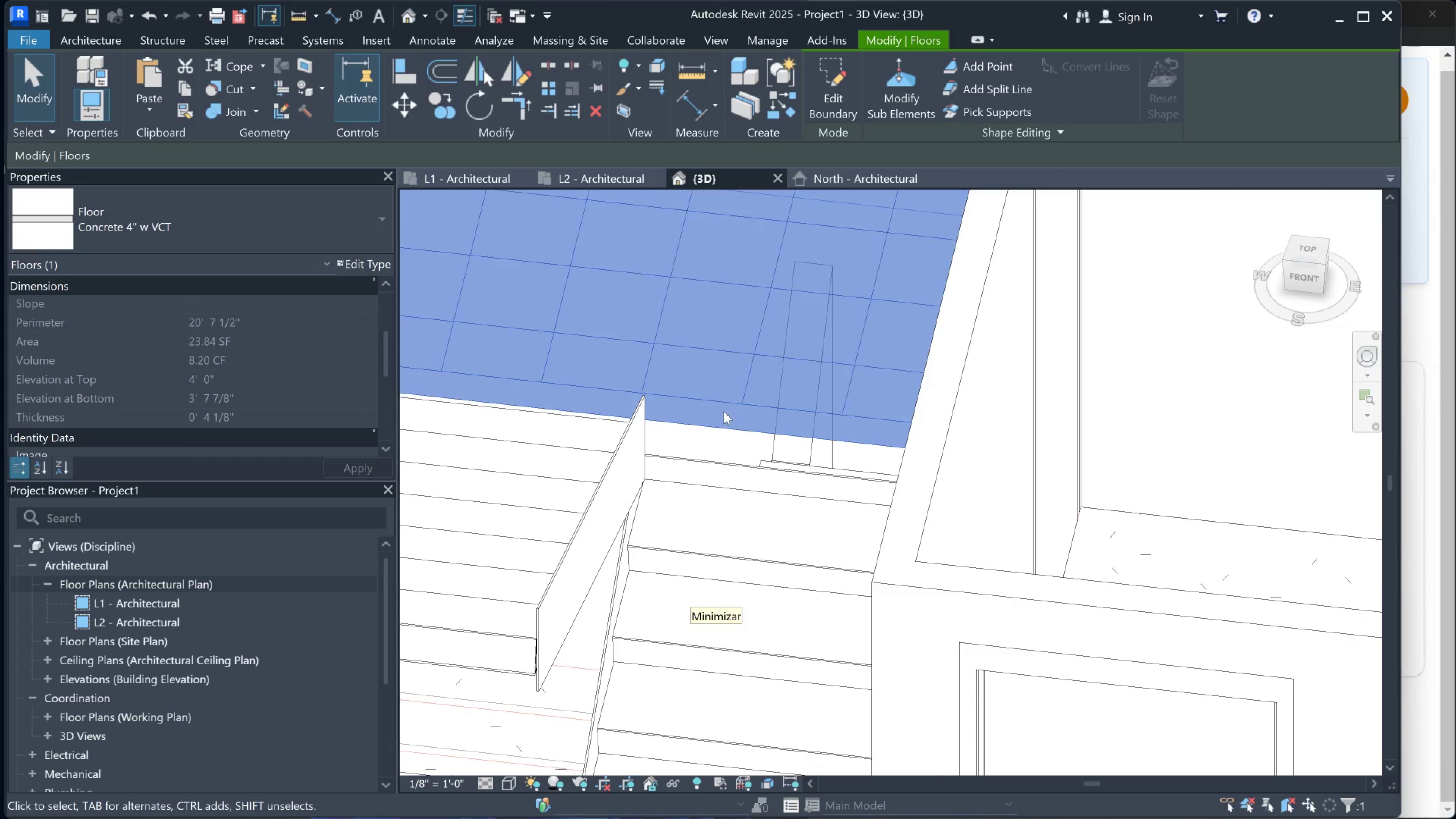 
hold_key(key=ShiftLeft, duration=1.32)
 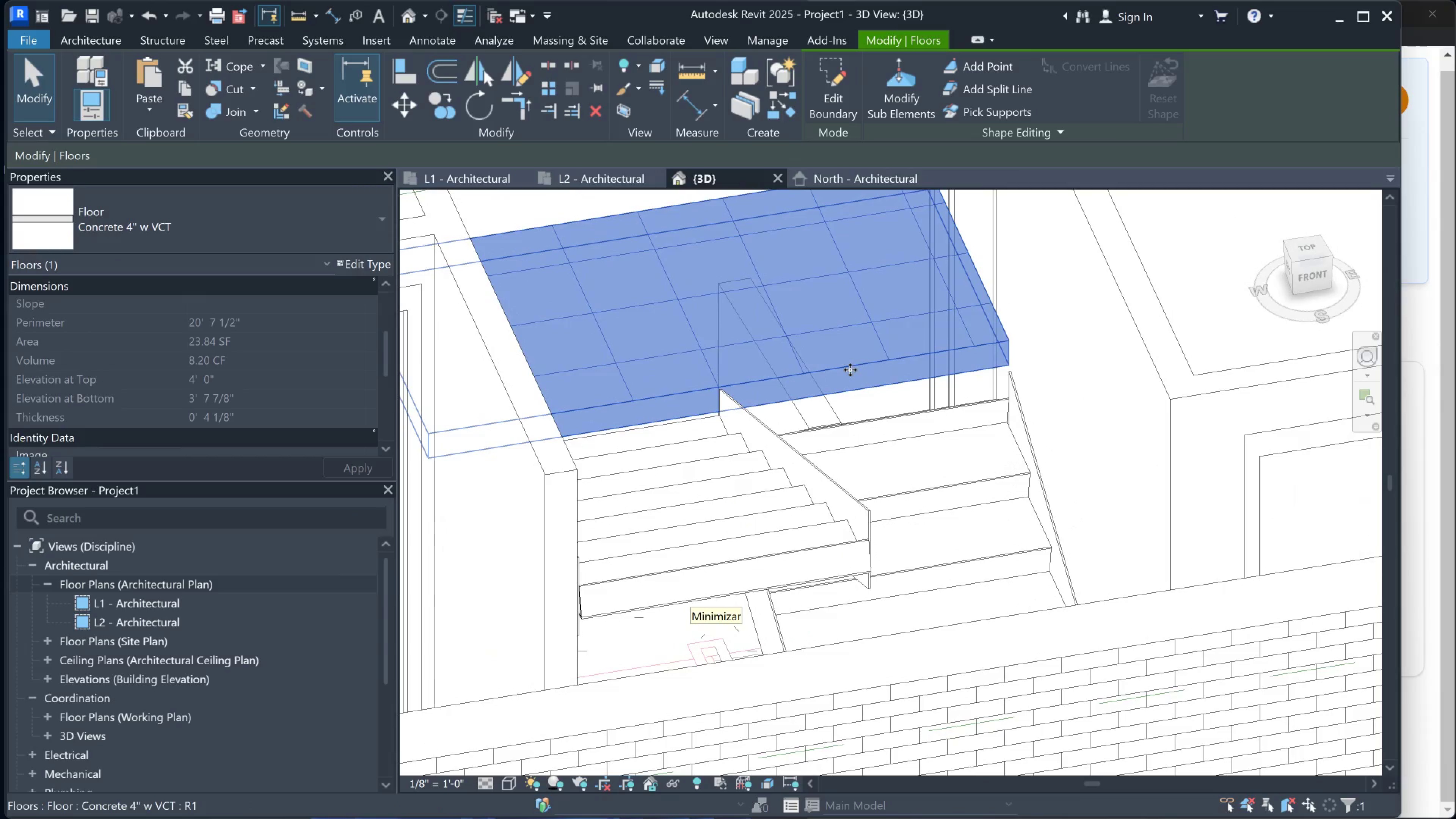 
scroll: coordinate [727, 421], scroll_direction: down, amount: 1.0
 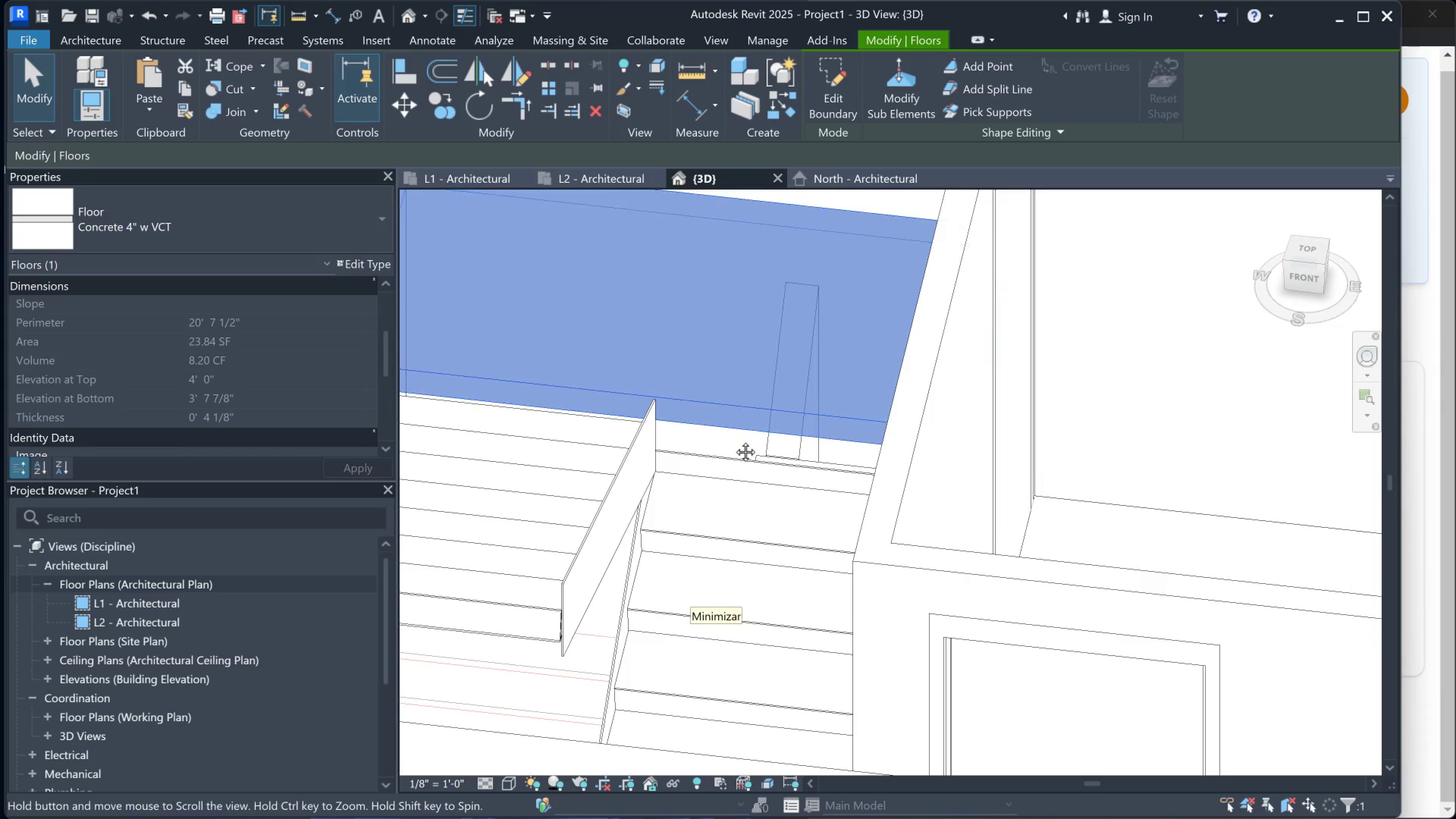 
left_click([850, 370])
 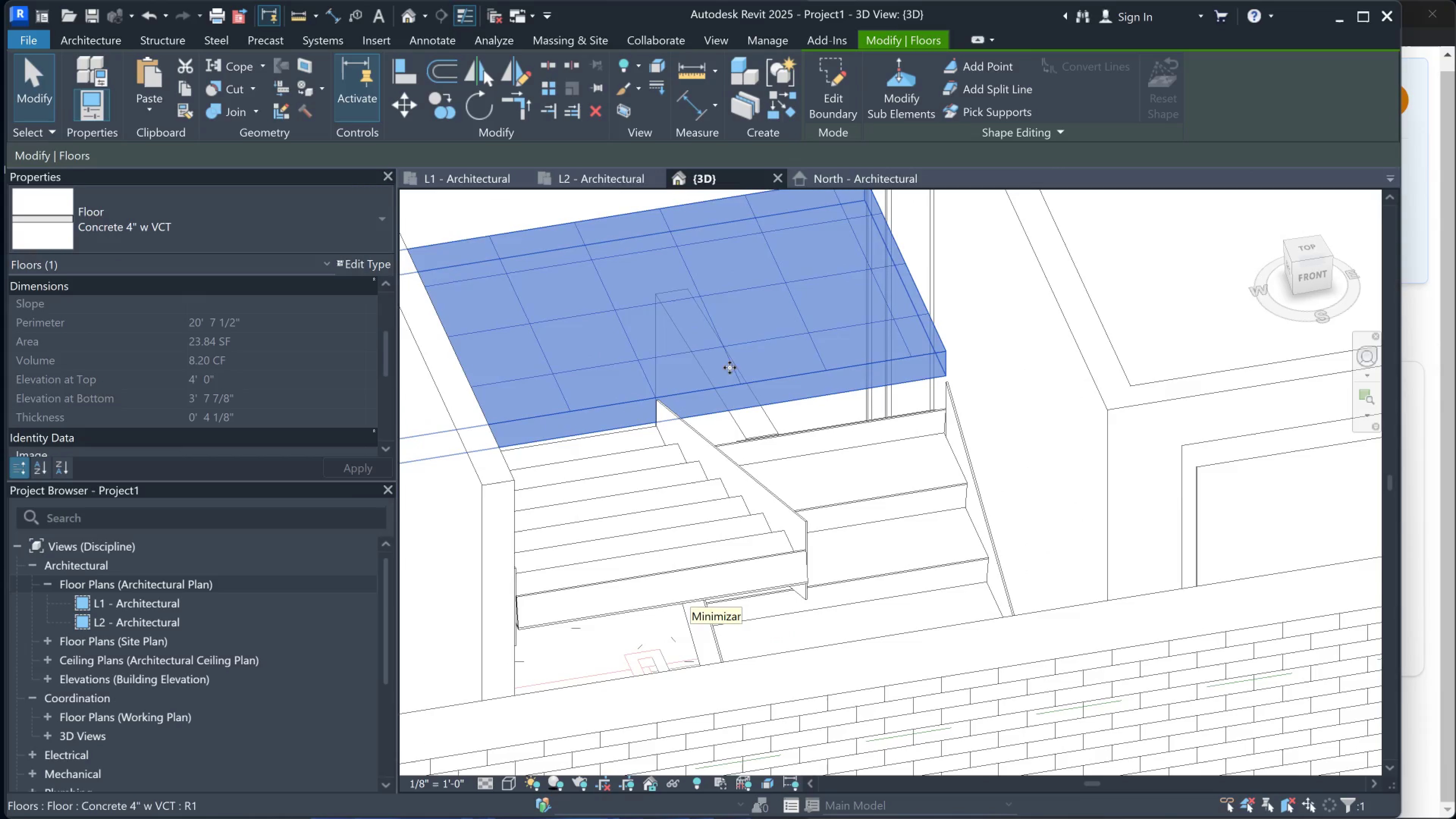 
hold_key(key=ShiftLeft, duration=0.52)
 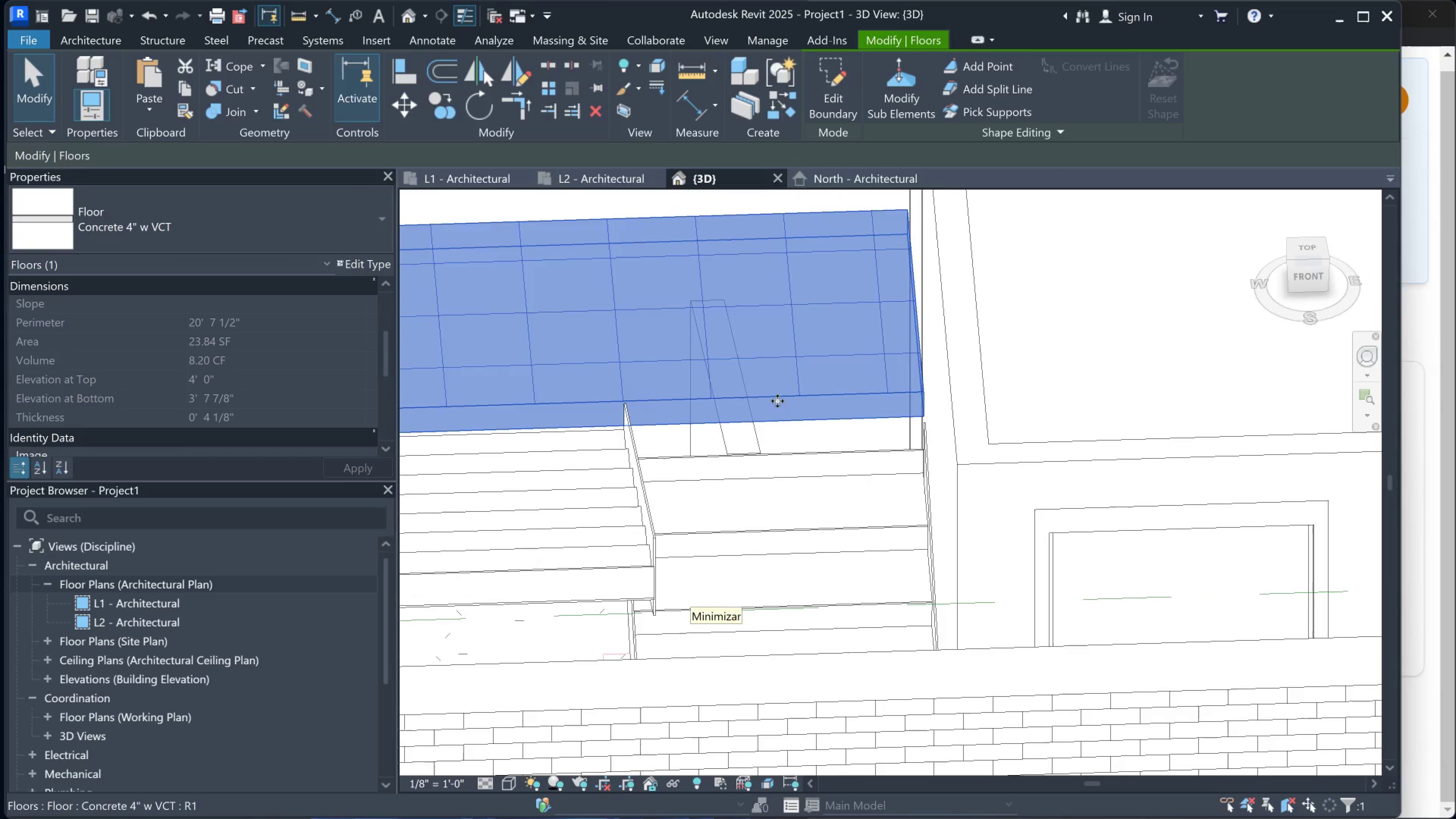 
hold_key(key=ShiftLeft, duration=0.57)
 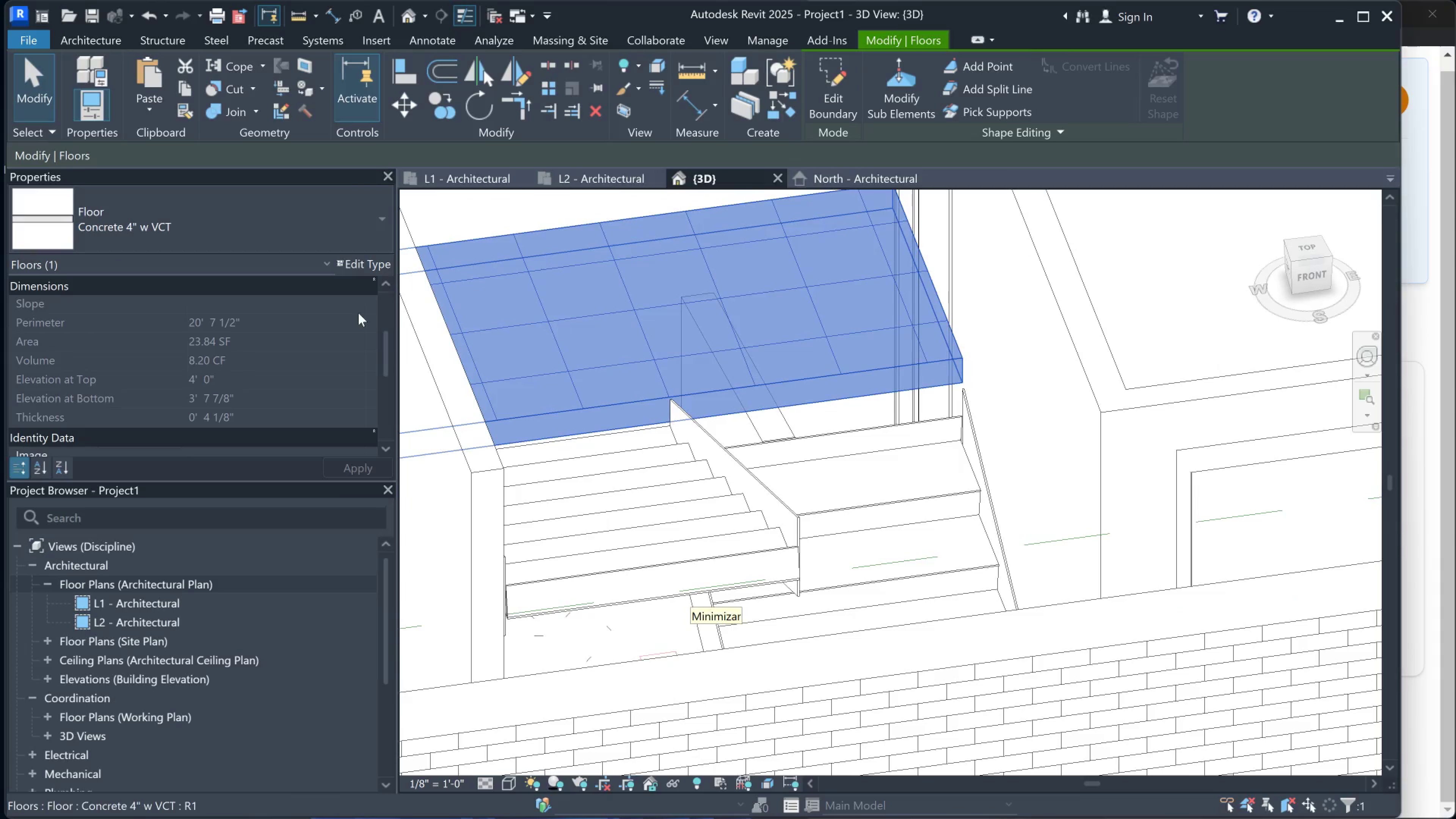 
scroll: coordinate [314, 341], scroll_direction: up, amount: 7.0
 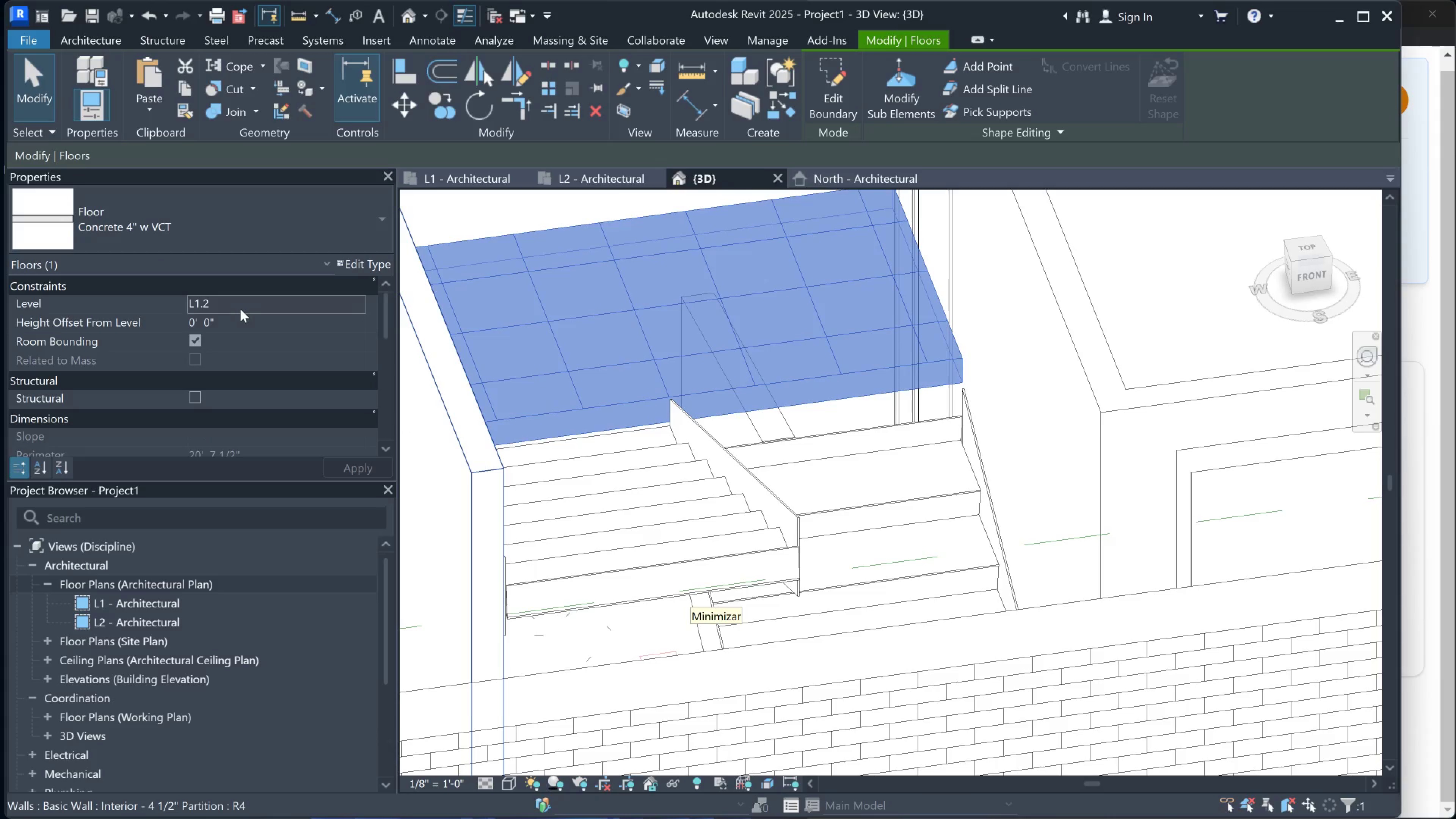 
hold_key(key=ShiftLeft, duration=0.33)
 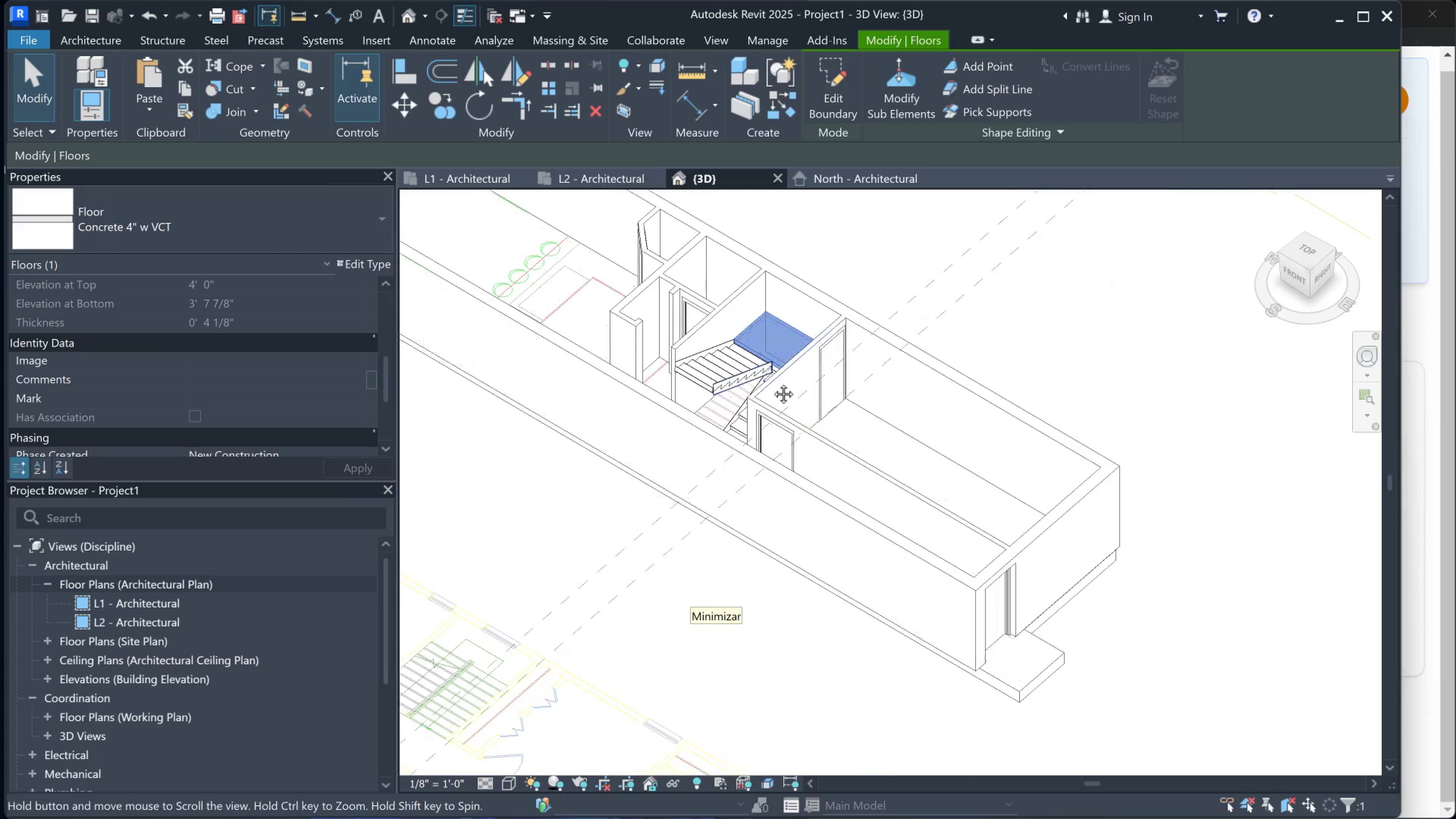 
scroll: coordinate [862, 345], scroll_direction: down, amount: 18.0
 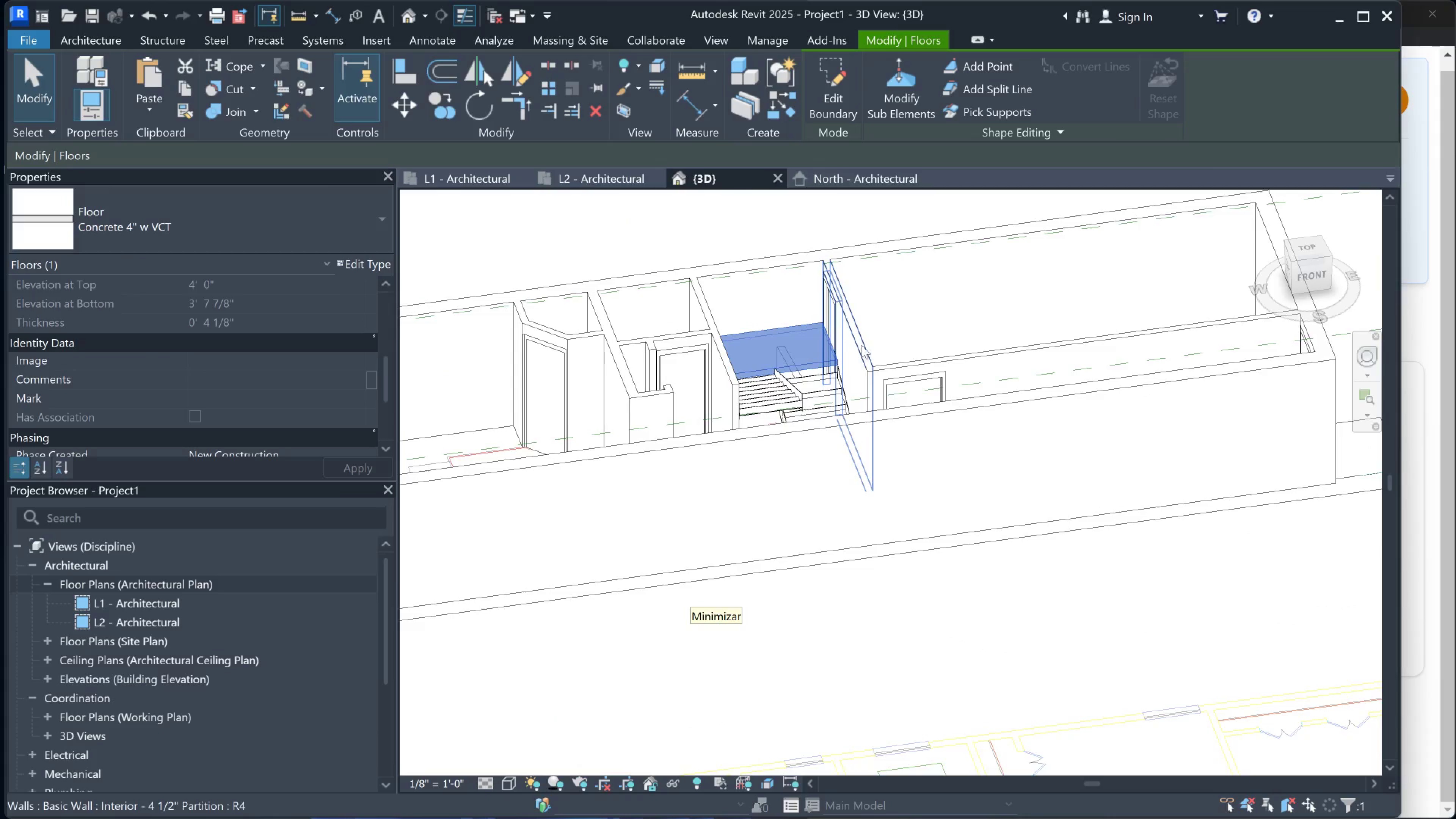 
hold_key(key=ShiftLeft, duration=0.35)
 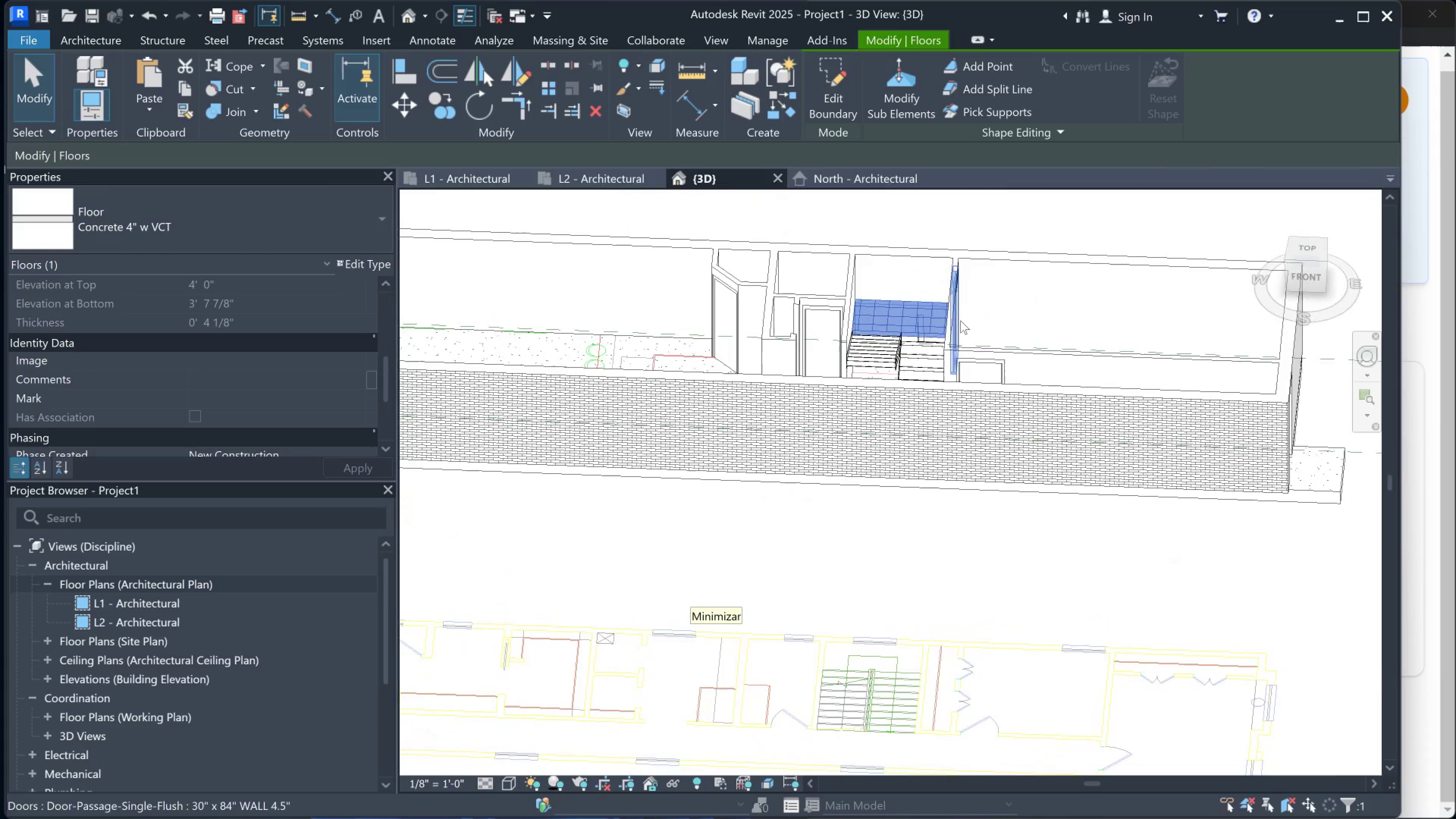 
hold_key(key=ShiftLeft, duration=1.5)
 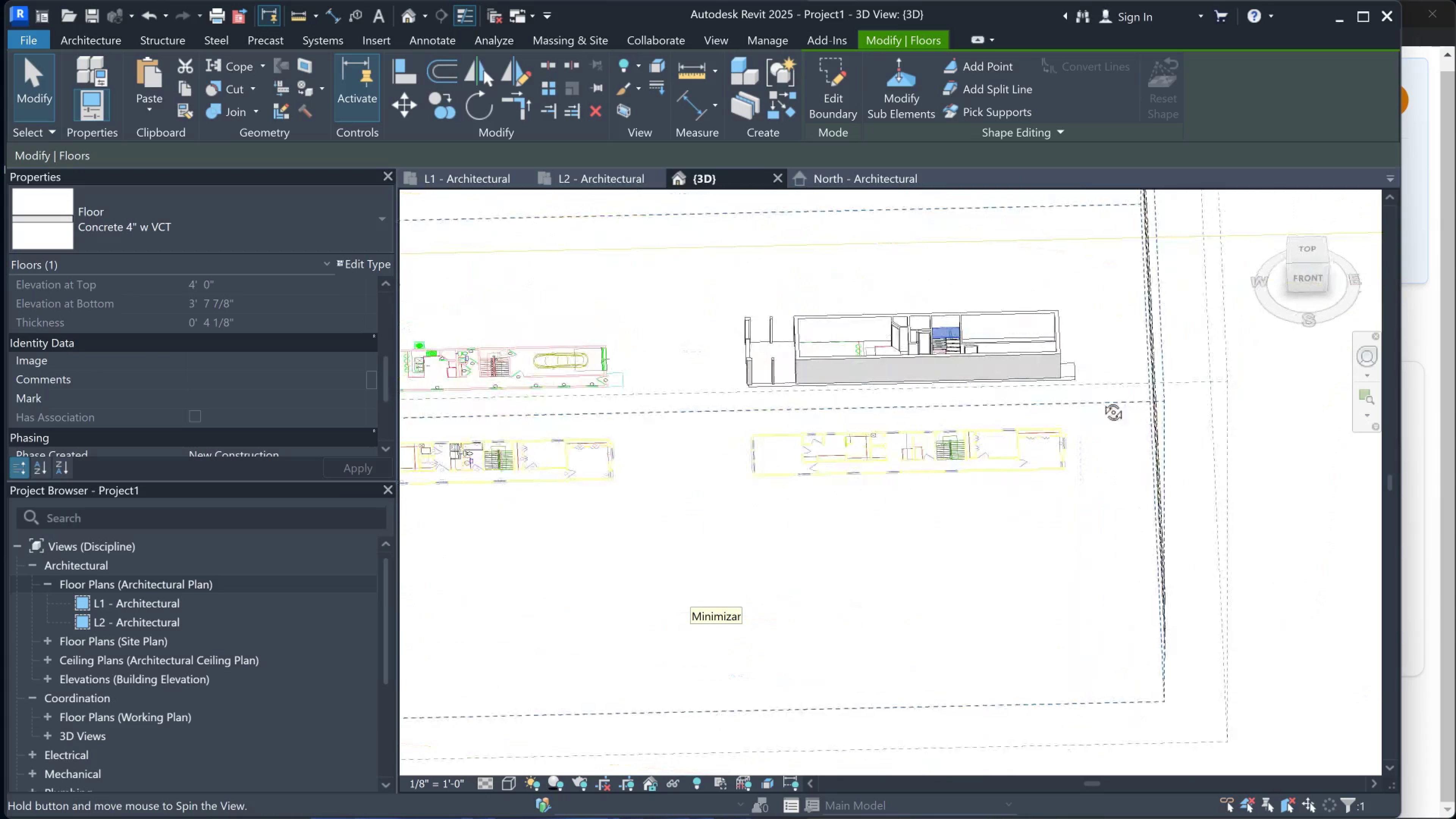 
scroll: coordinate [1032, 370], scroll_direction: down, amount: 9.0
 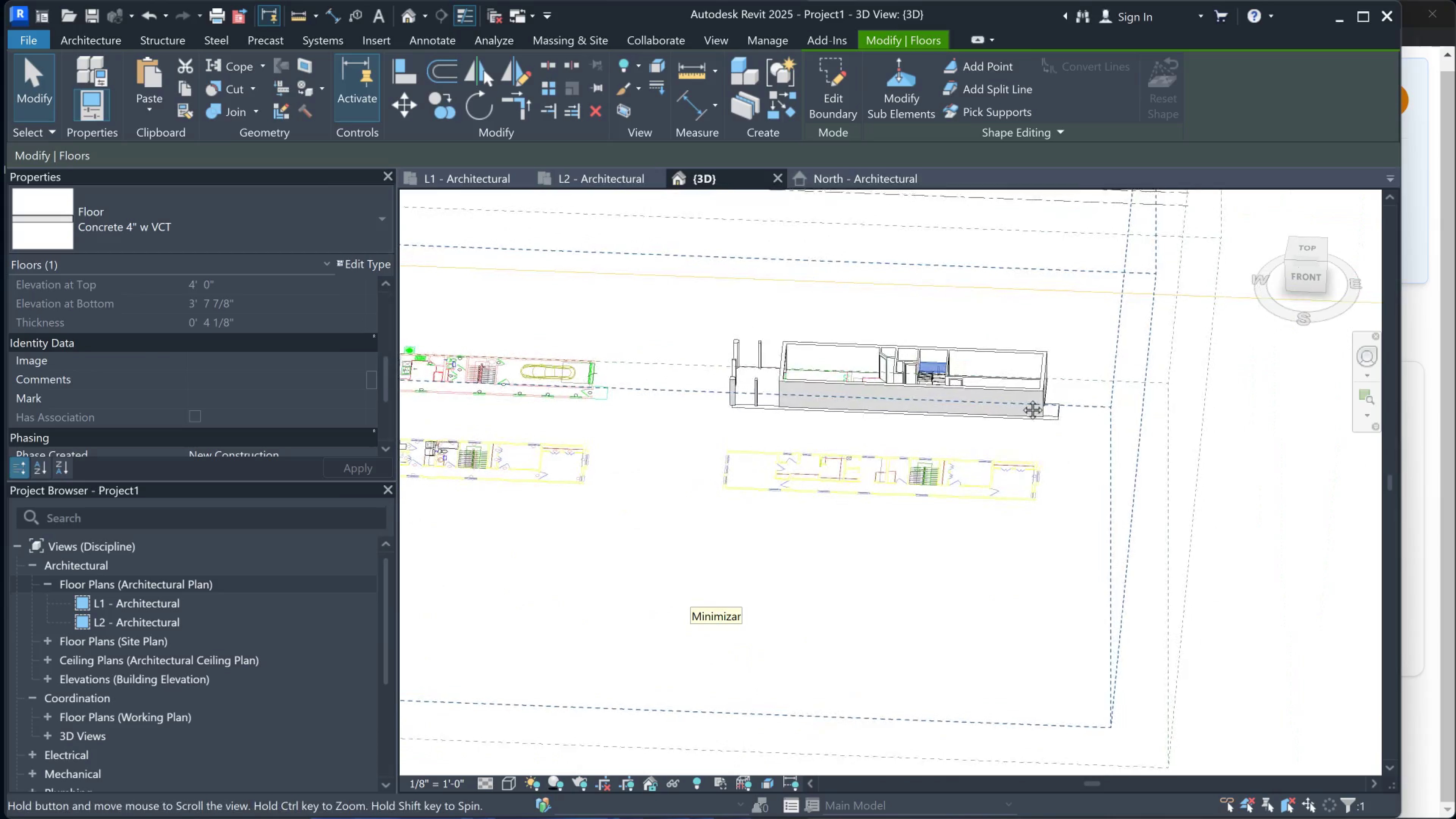 
key(Shift+ShiftLeft)
 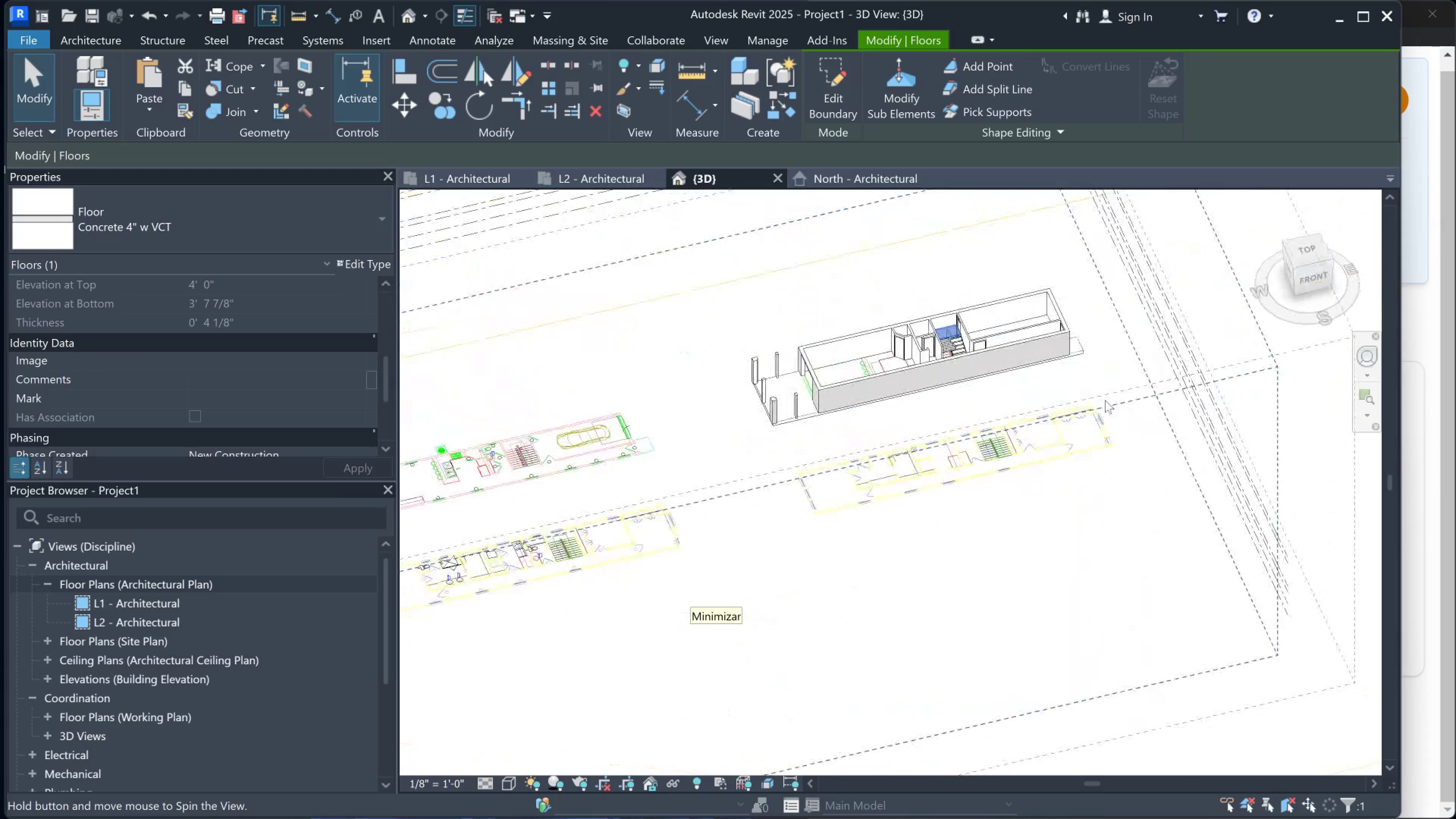 
key(Shift+ShiftLeft)
 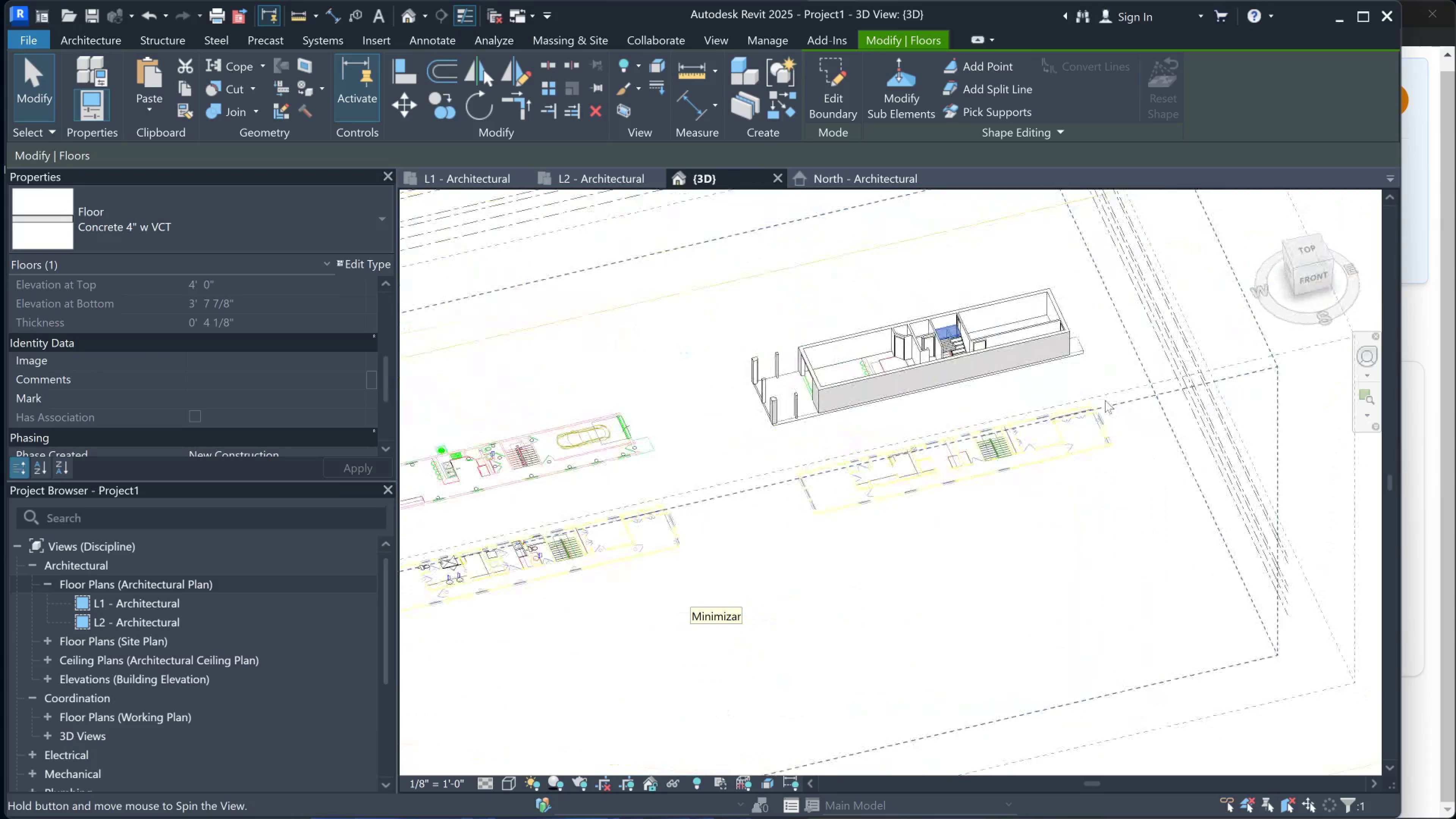 
key(Shift+ShiftLeft)
 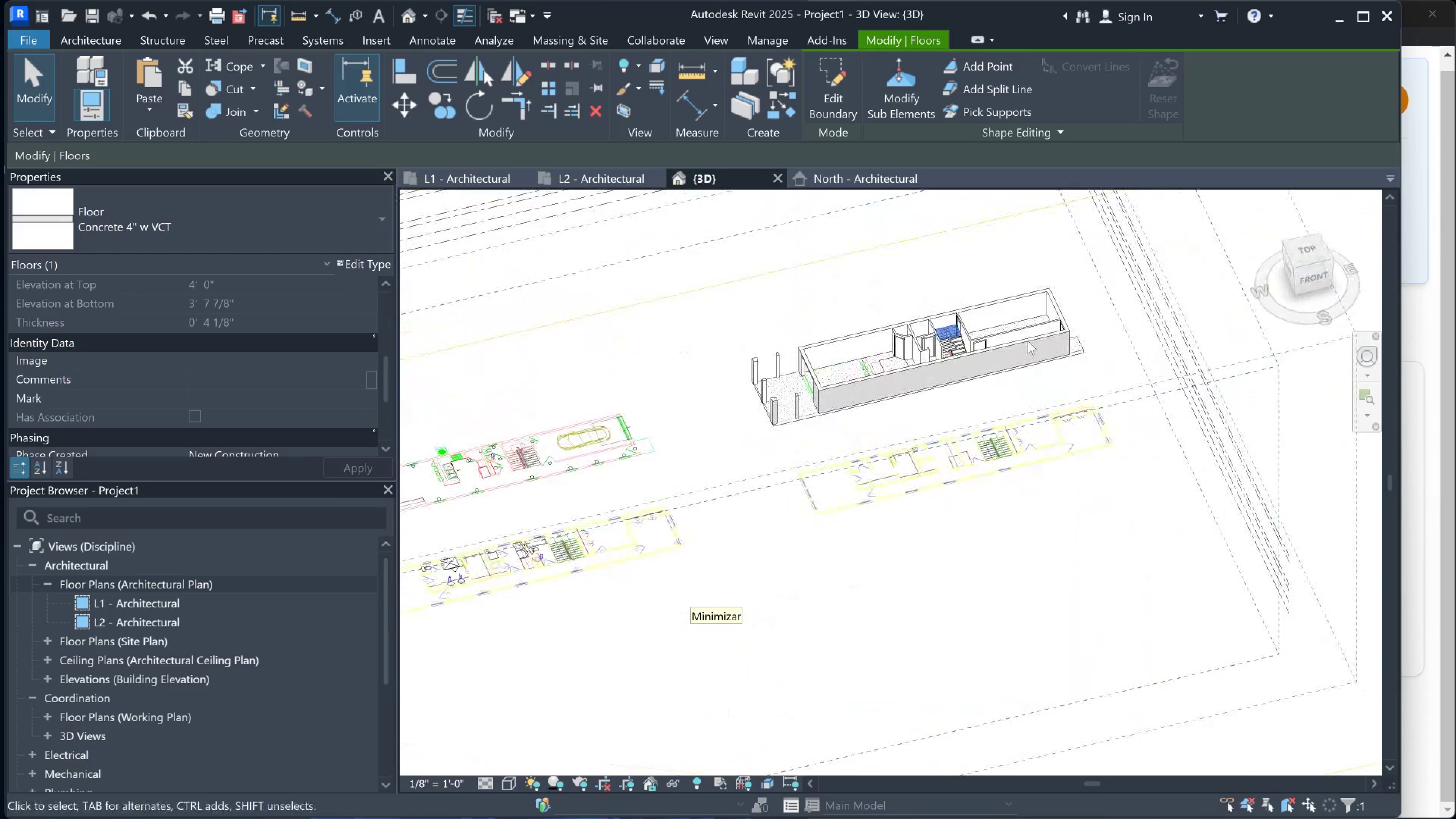 
hold_key(key=ShiftLeft, duration=0.41)
 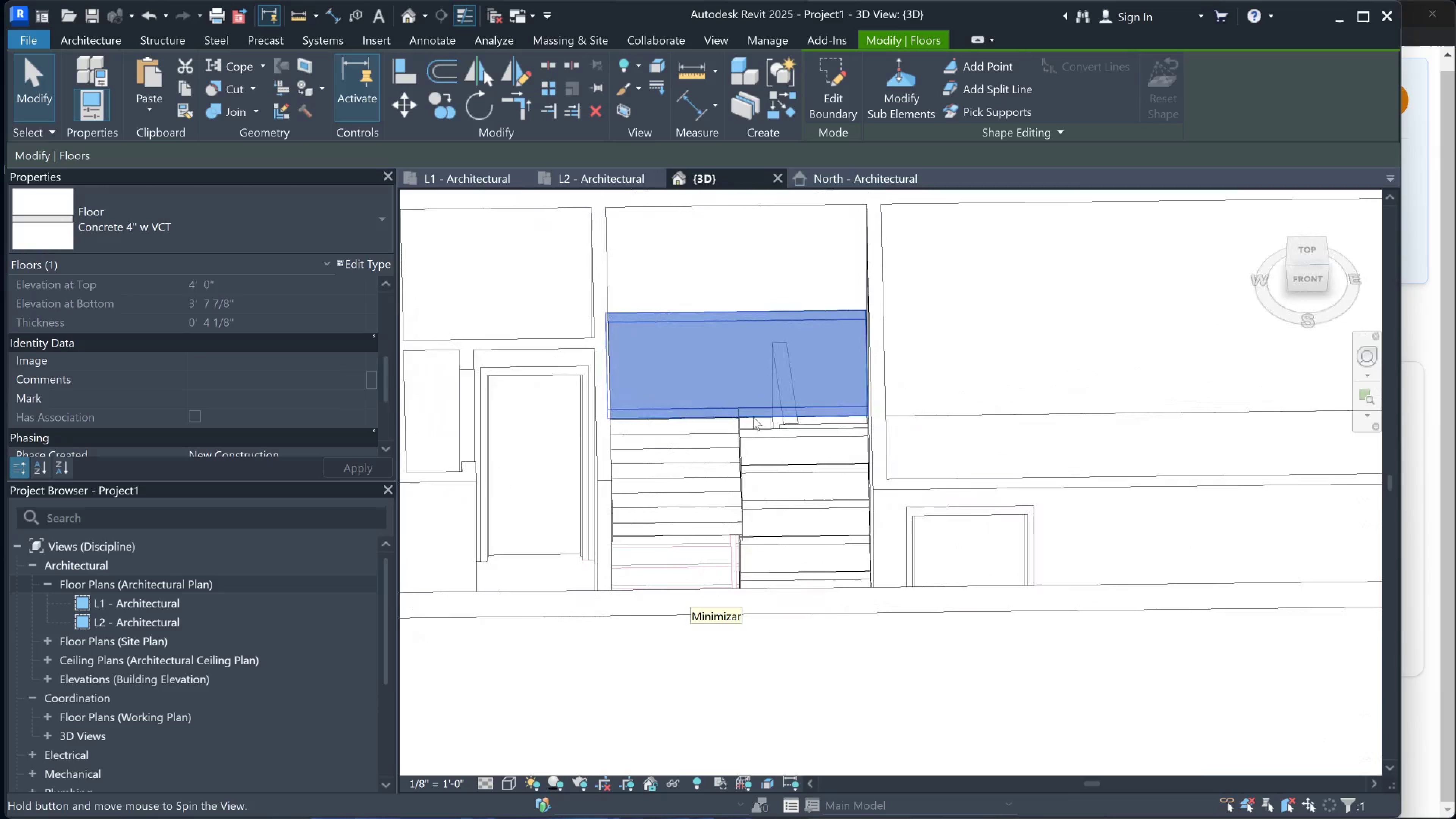 
scroll: coordinate [841, 354], scroll_direction: up, amount: 16.0
 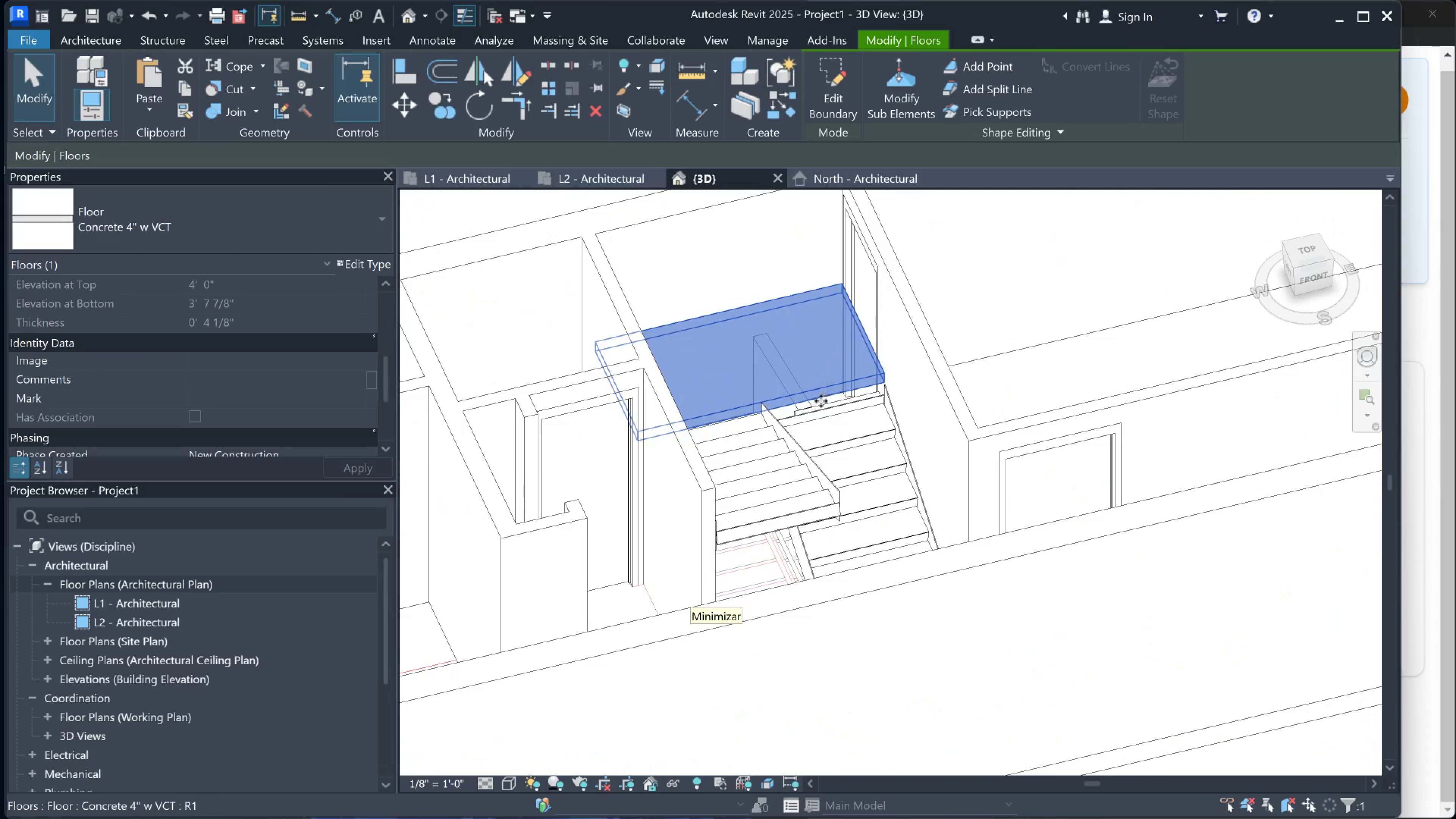 
hold_key(key=ShiftLeft, duration=0.89)
 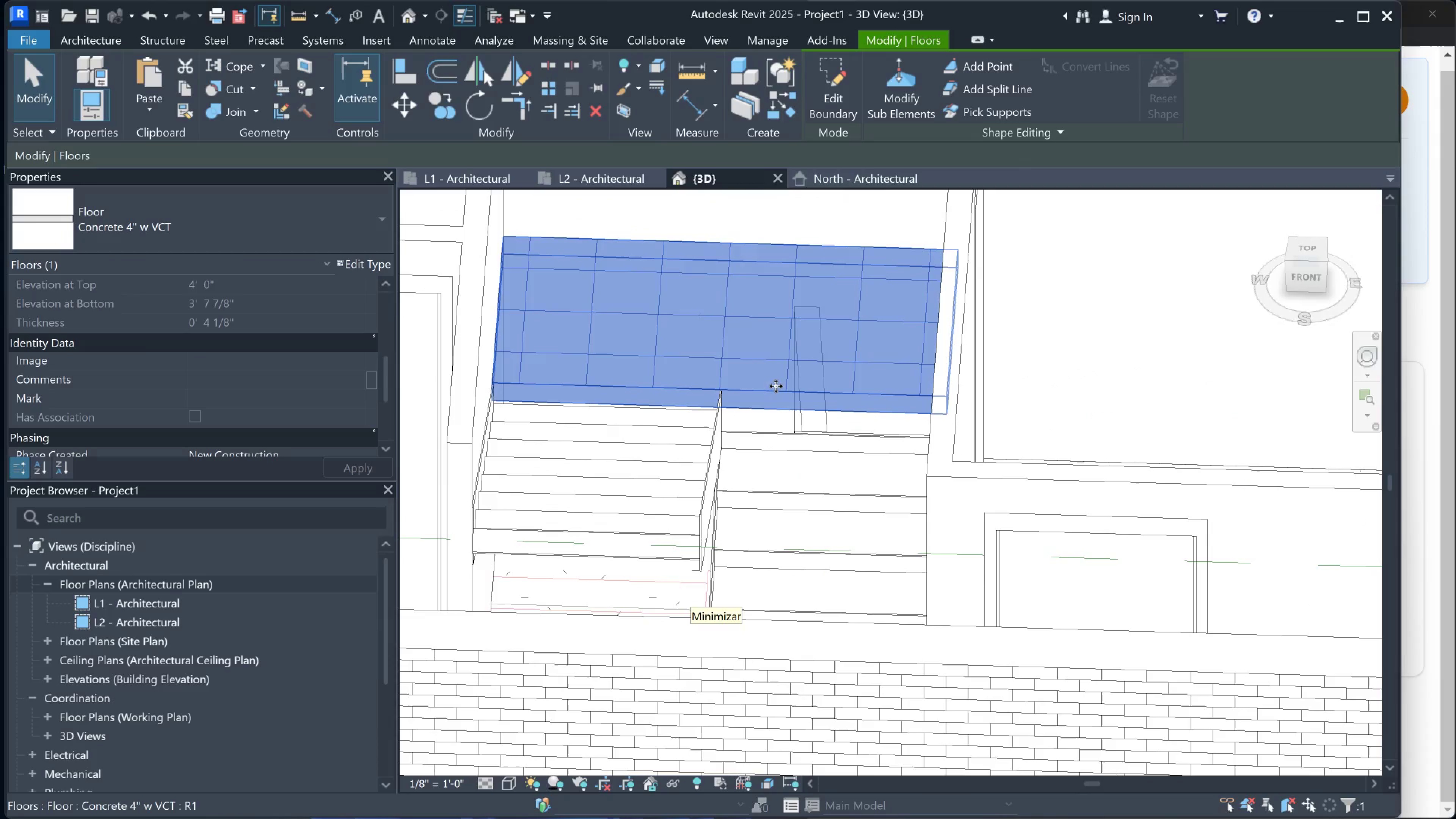 
scroll: coordinate [751, 417], scroll_direction: up, amount: 4.0
 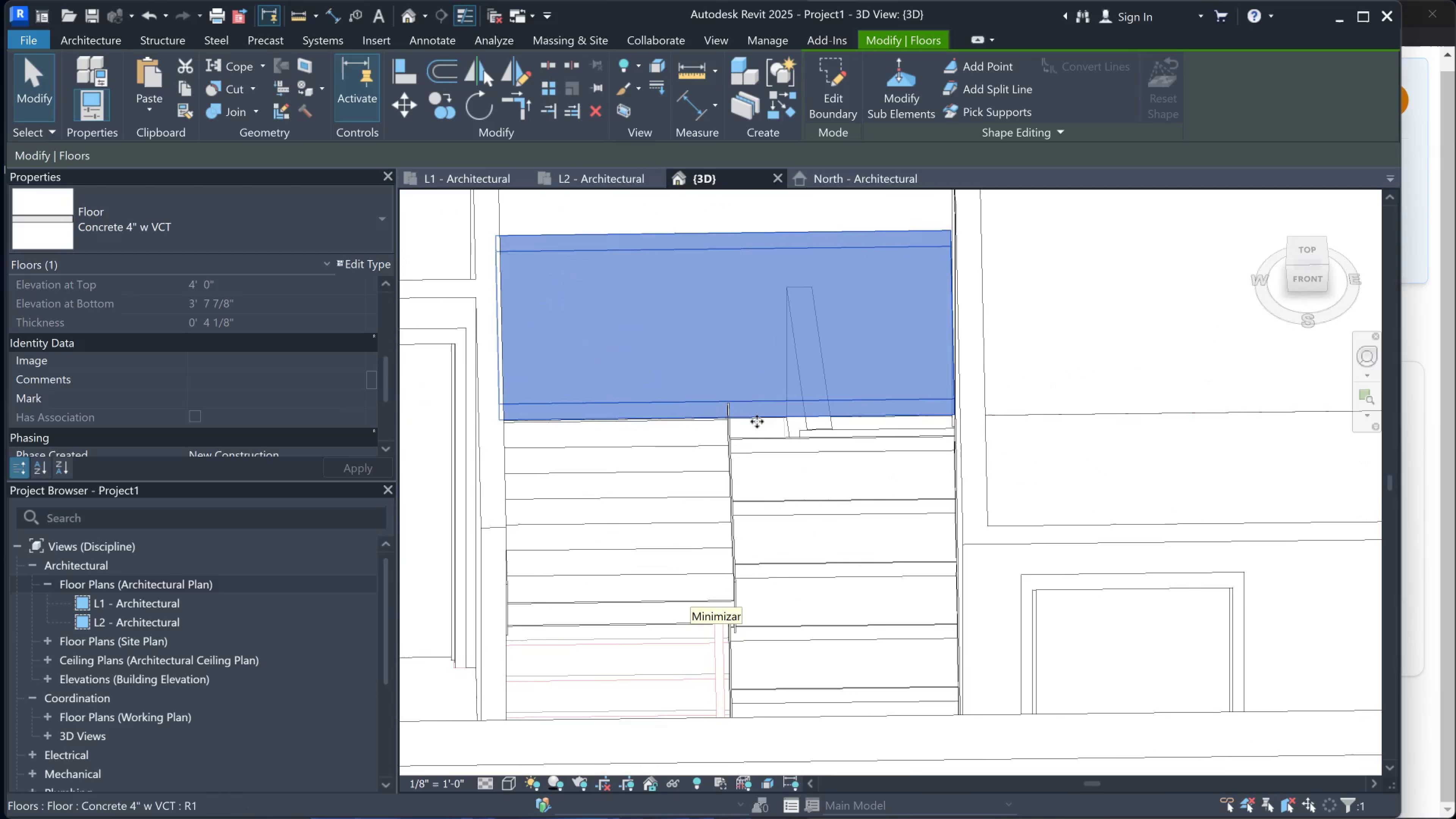 
double_click([776, 386])
 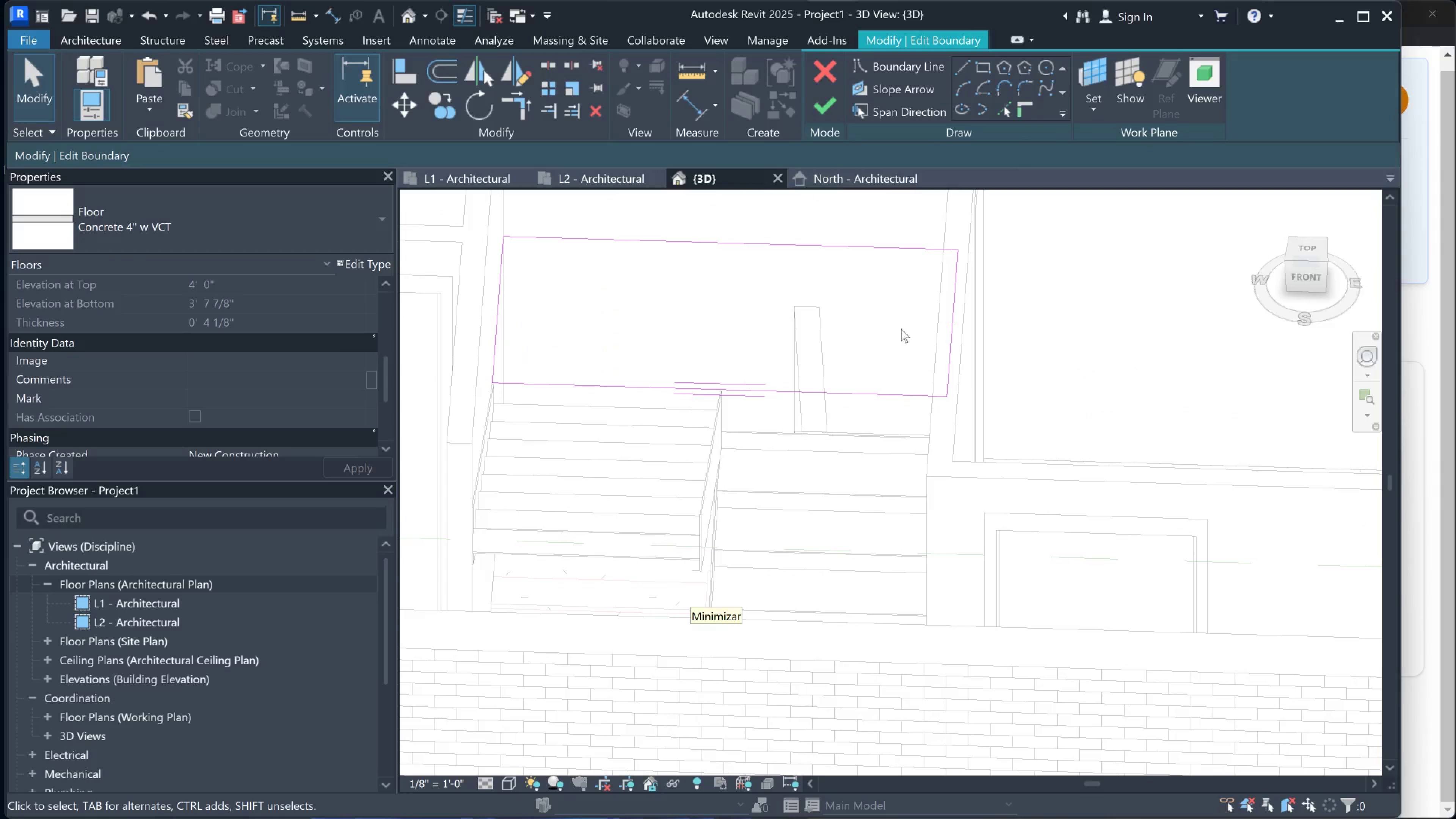 
left_click([828, 109])
 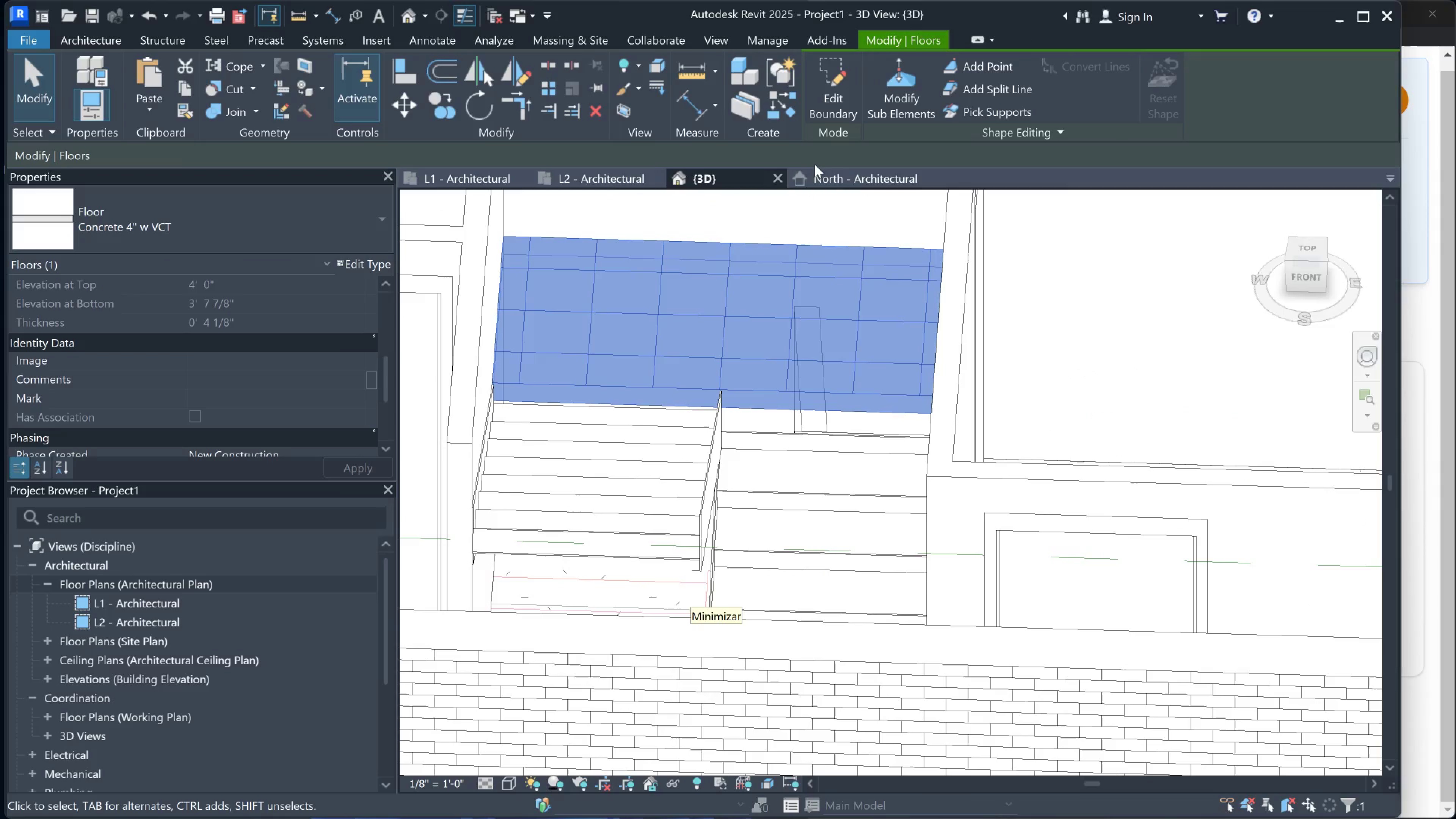 
left_click([833, 184])
 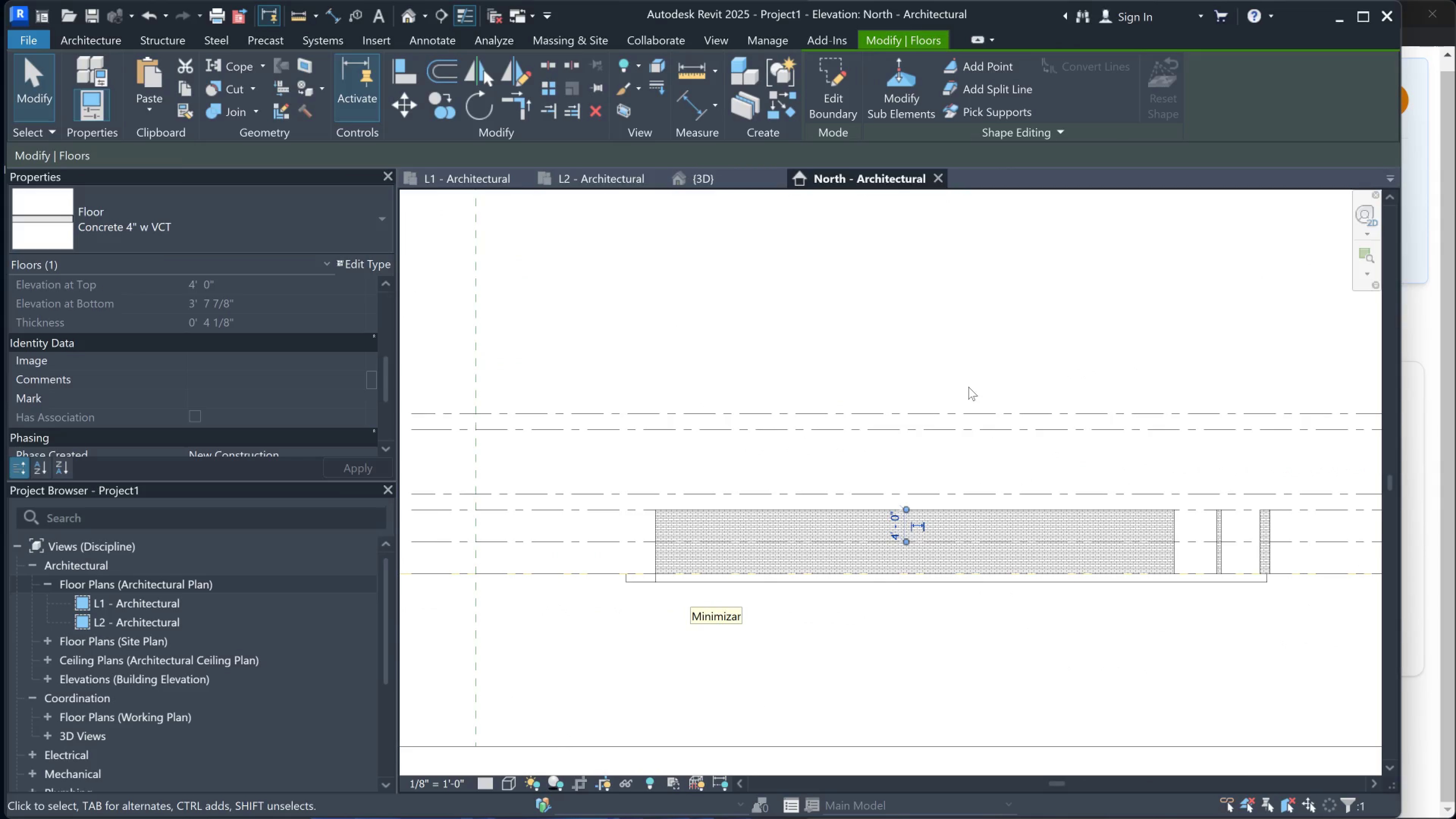 
scroll: coordinate [996, 420], scroll_direction: down, amount: 2.0
 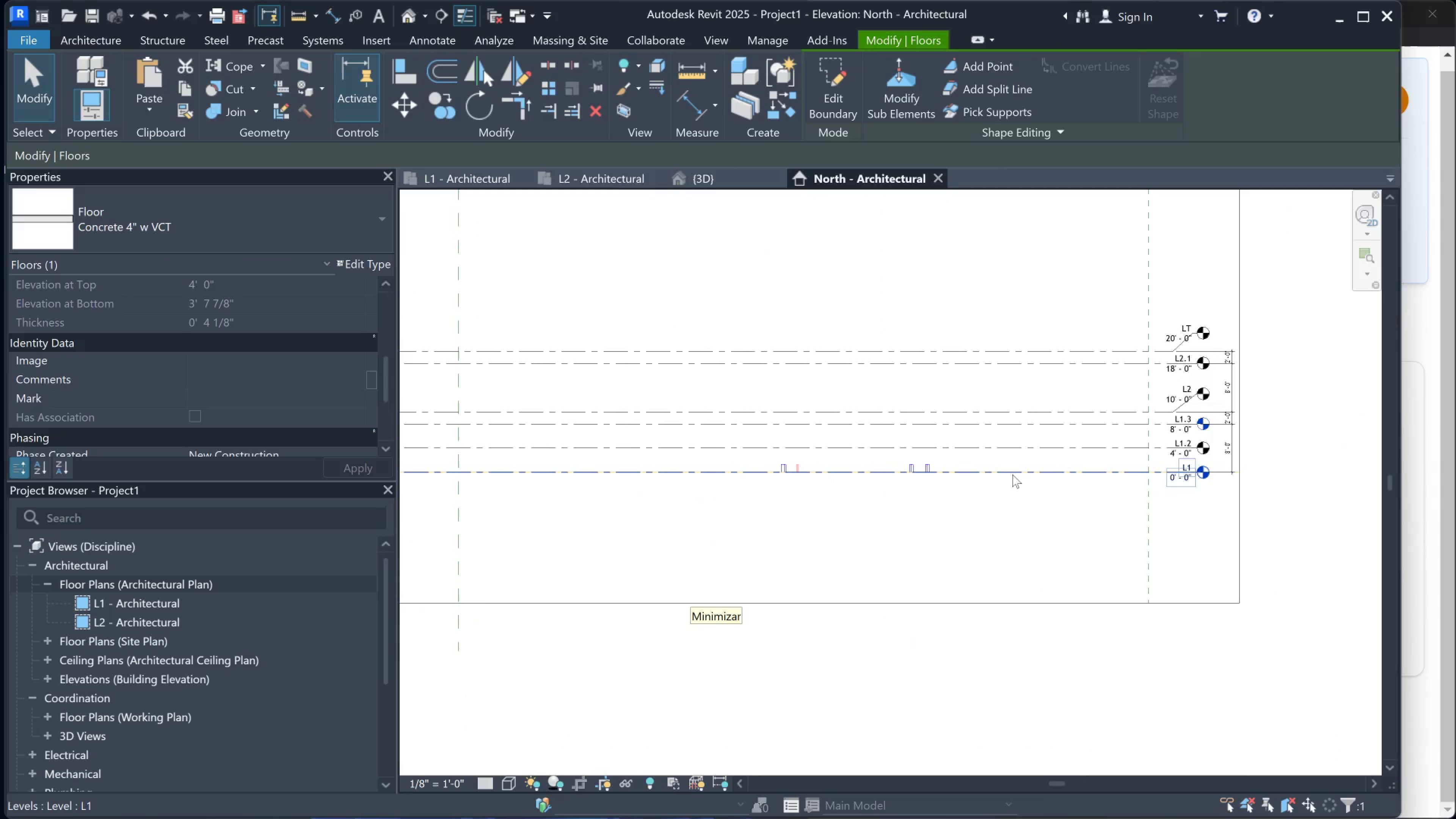 
scroll: coordinate [1008, 441], scroll_direction: up, amount: 10.0
 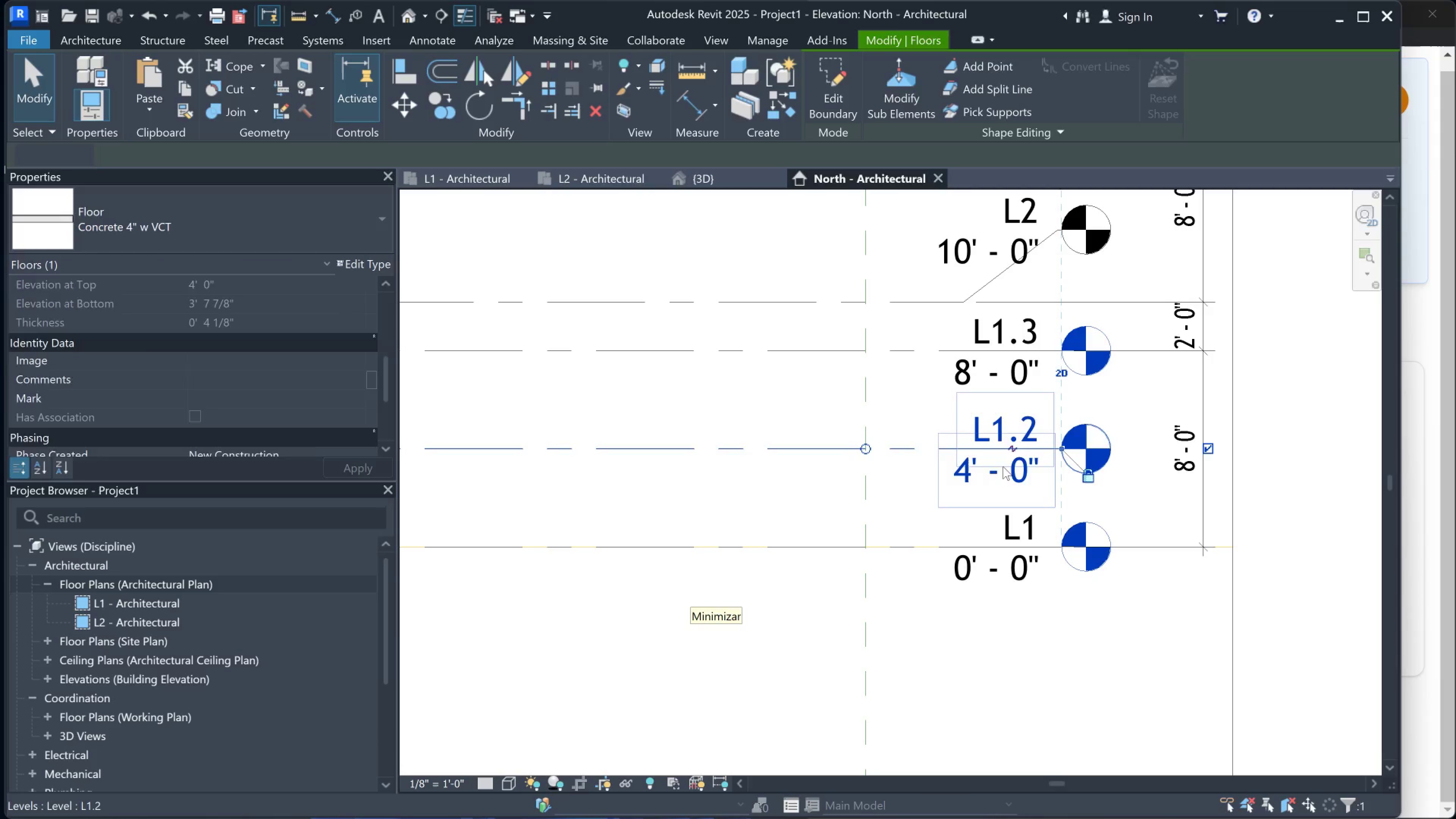 
double_click([971, 466])
 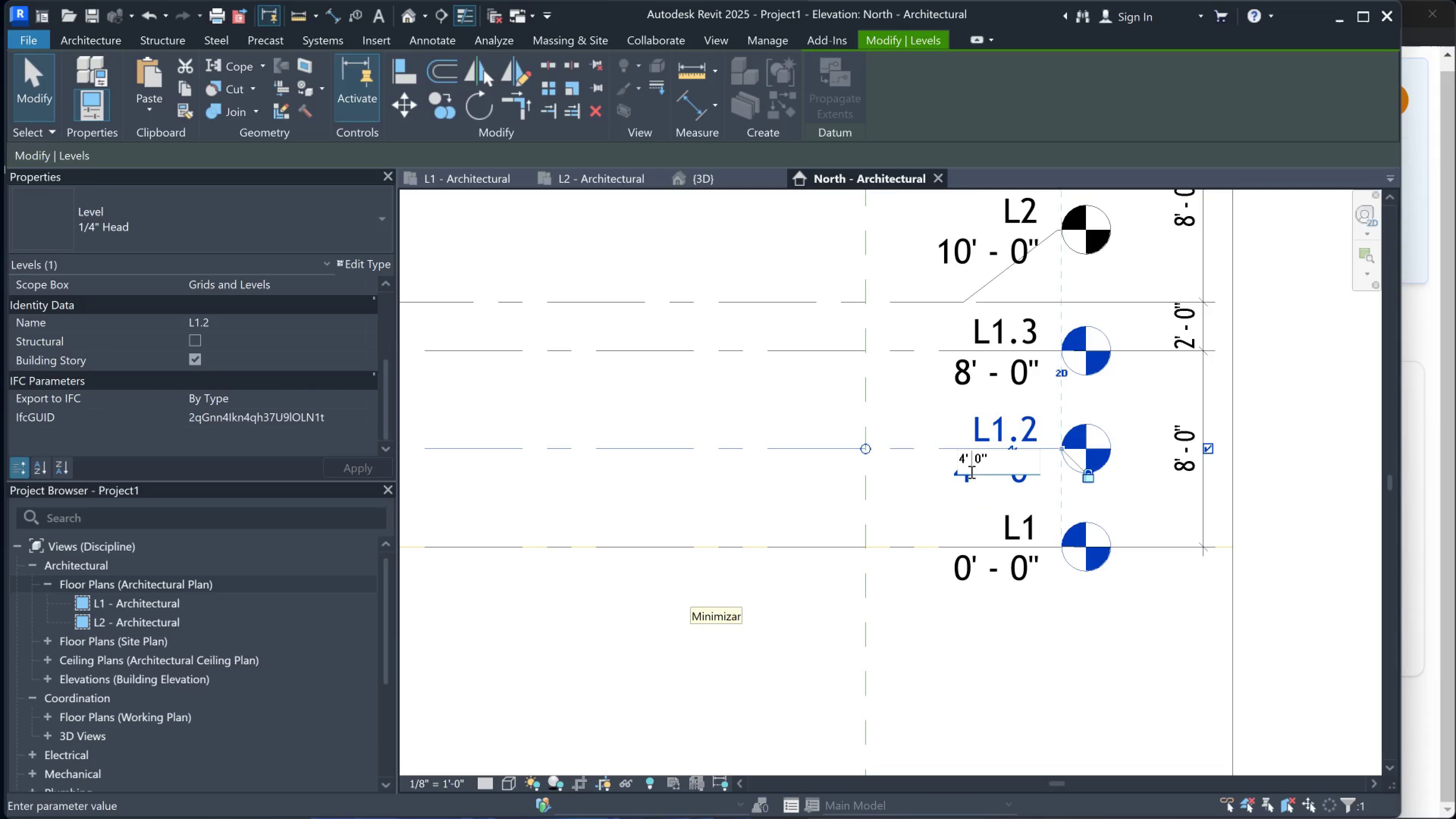 
double_click([971, 478])
 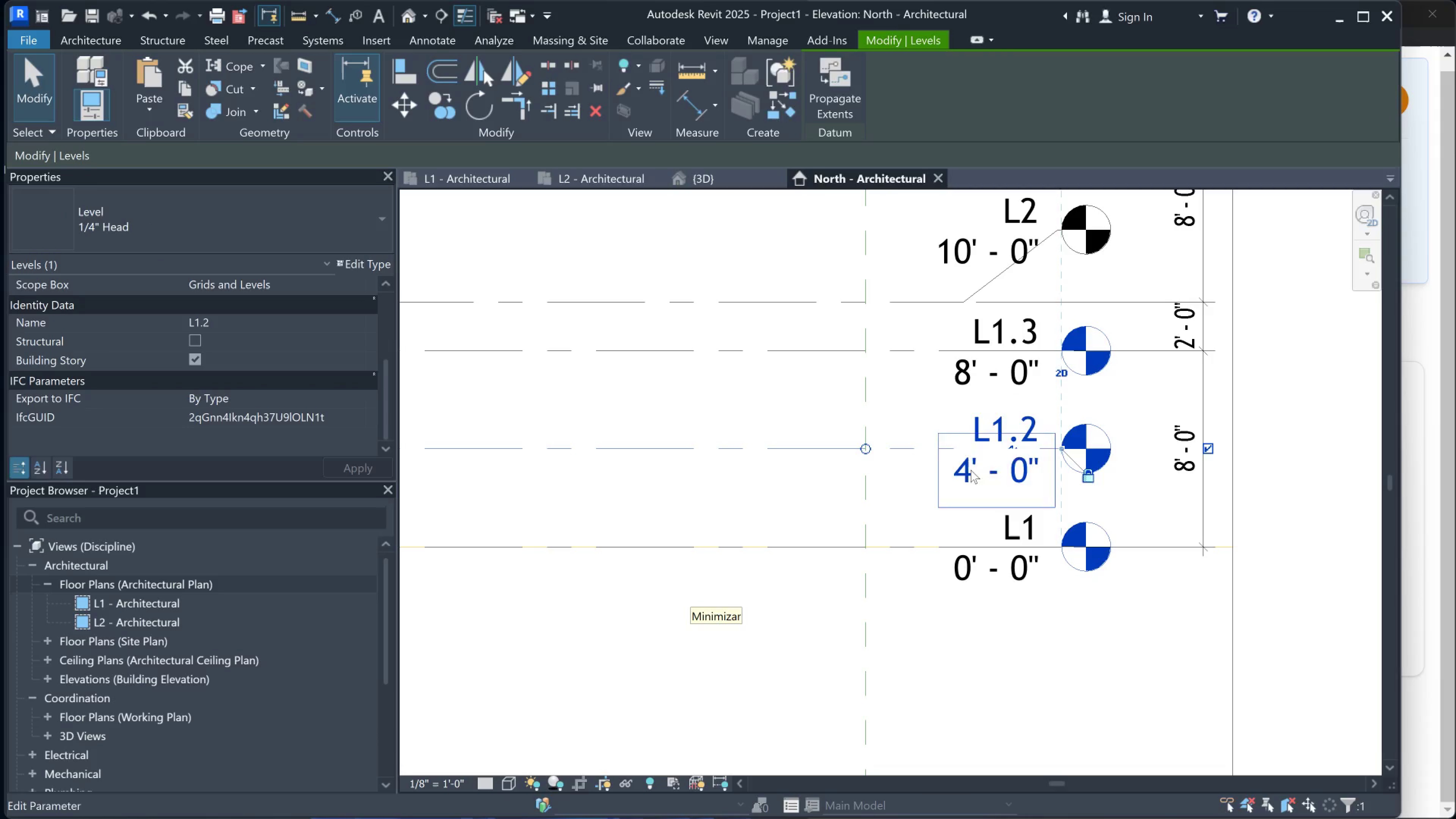 
triple_click([971, 470])
 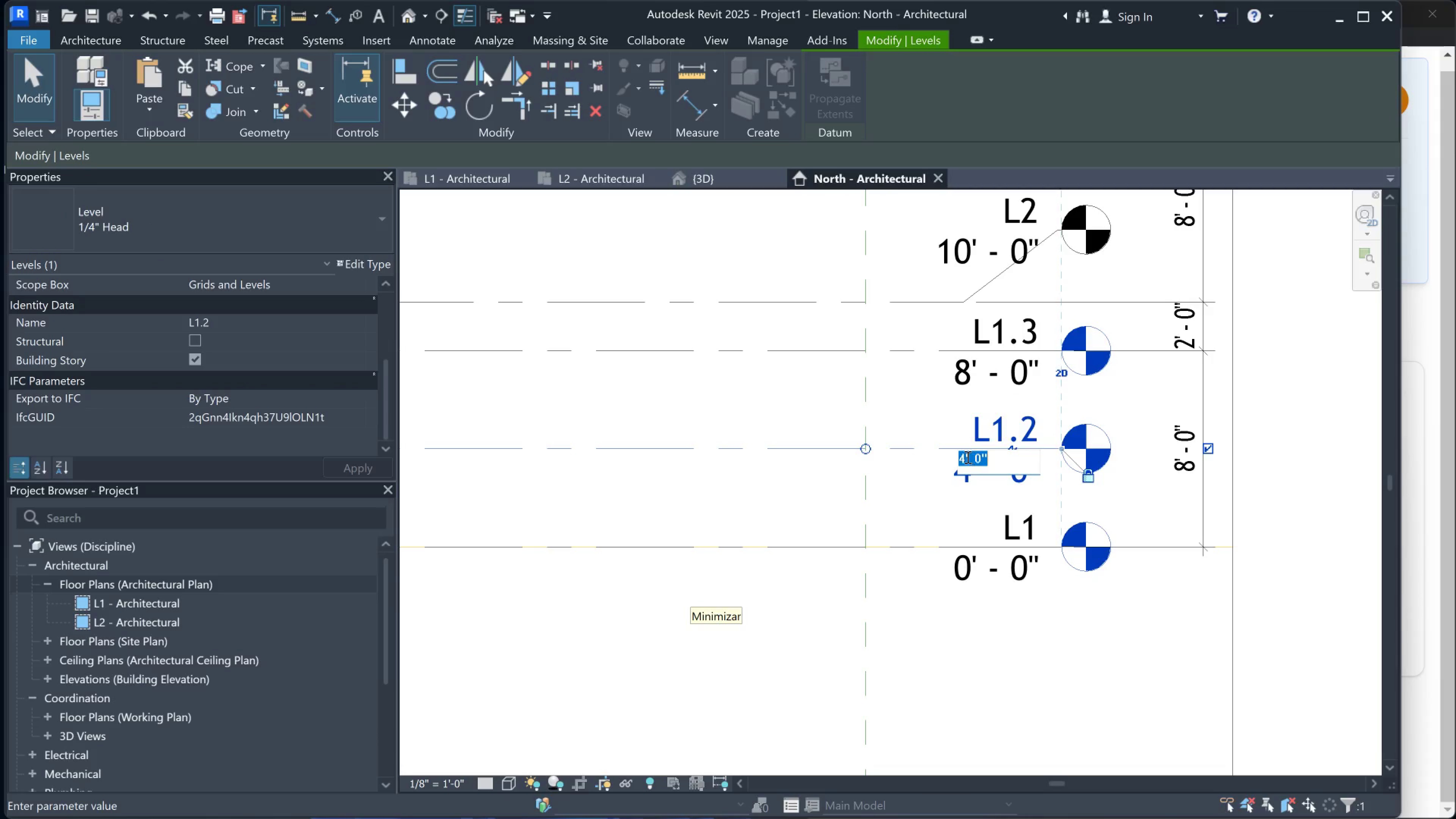 
left_click_drag(start_coordinate=[963, 457], to_coordinate=[955, 459])
 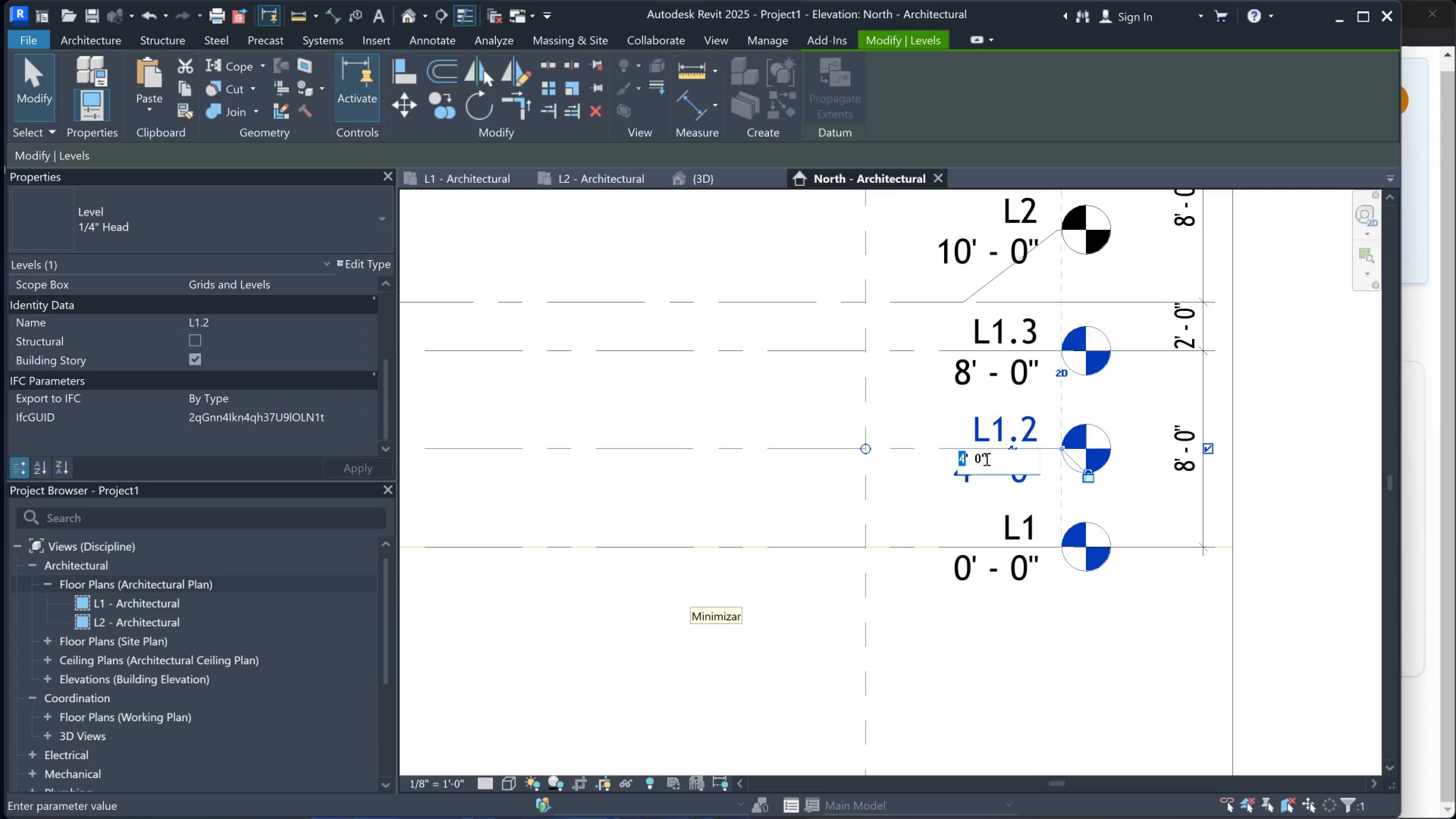 
type(35)
 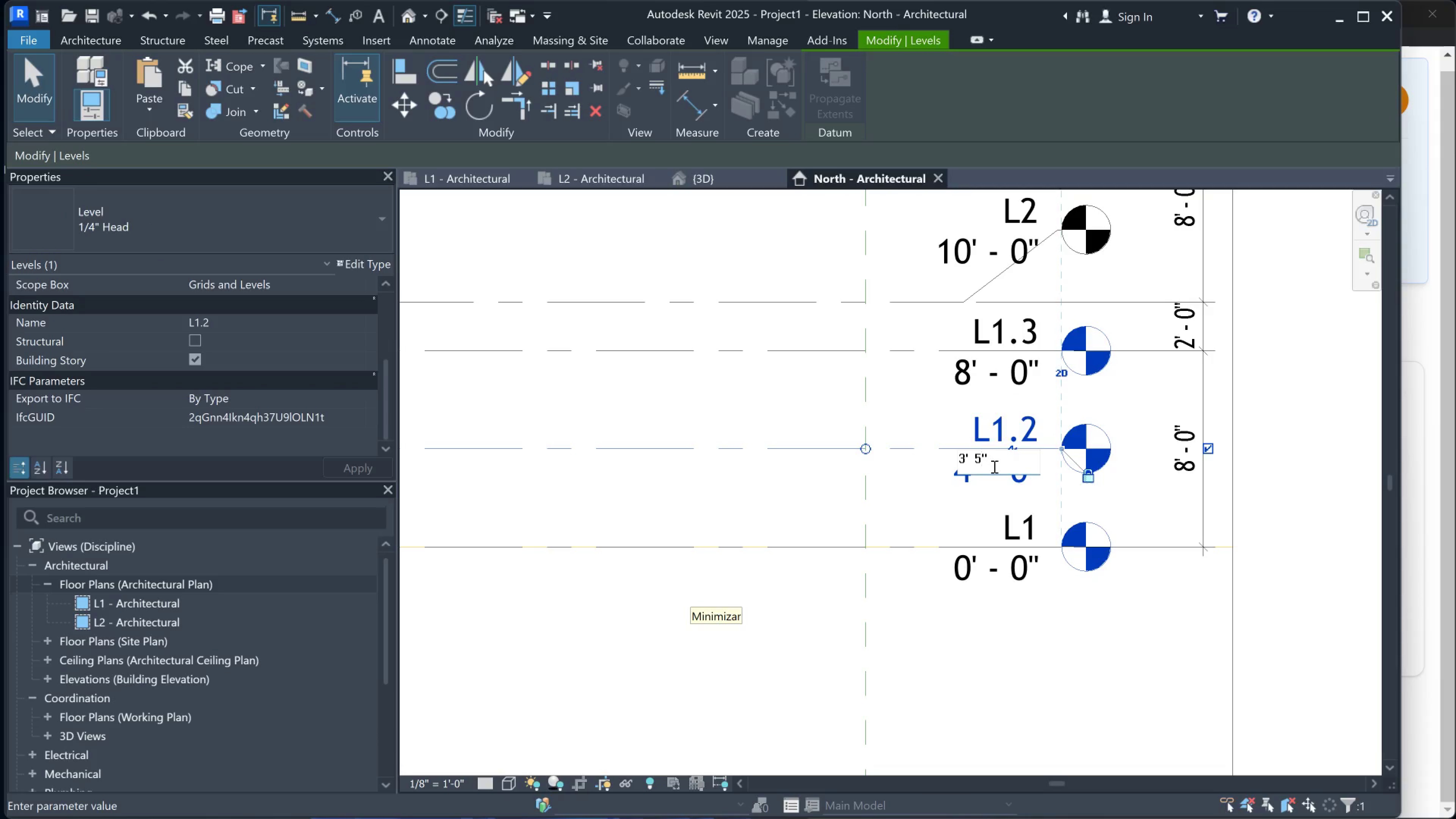 
left_click_drag(start_coordinate=[979, 462], to_coordinate=[973, 462])
 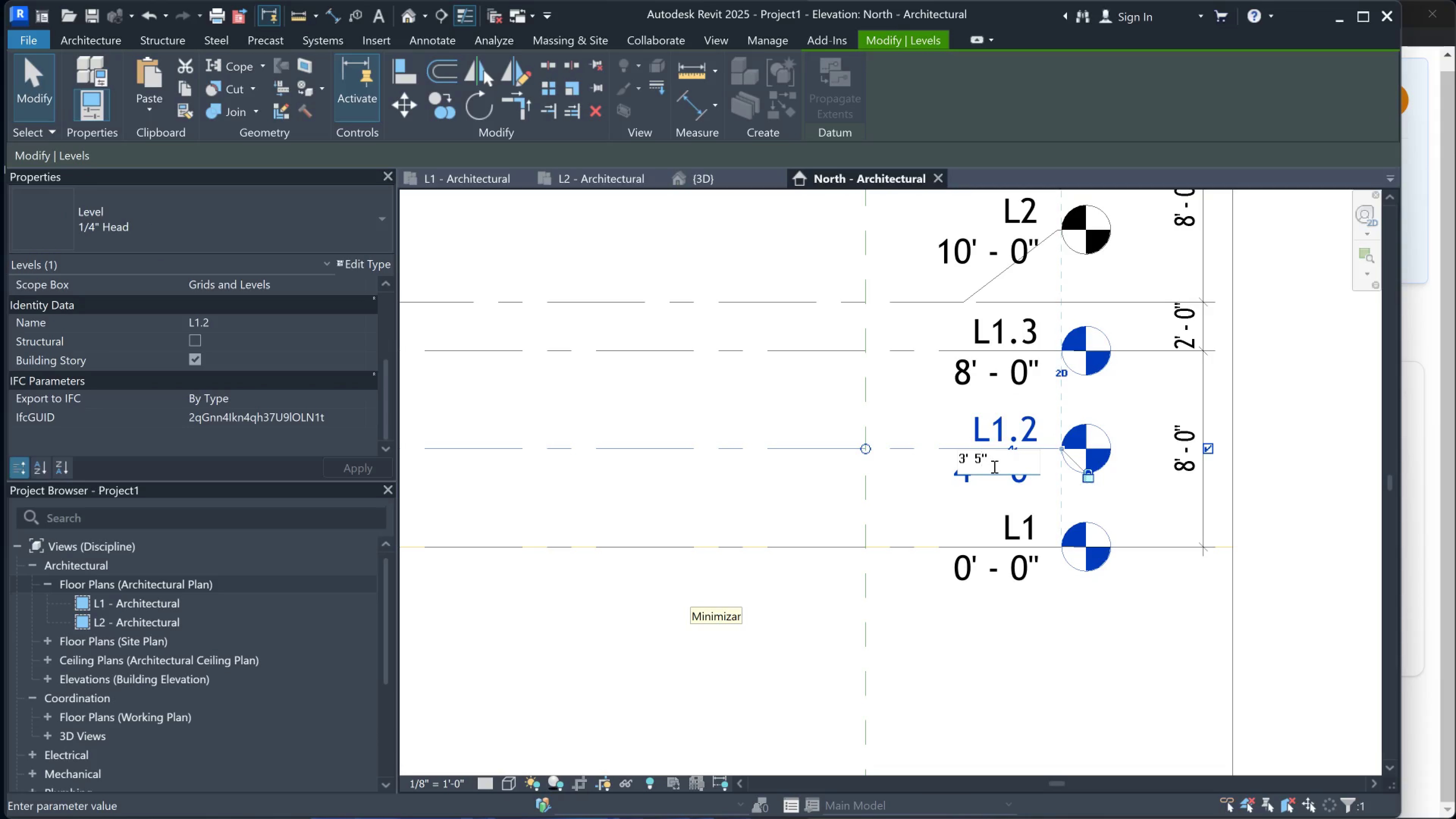 
key(Backspace)
 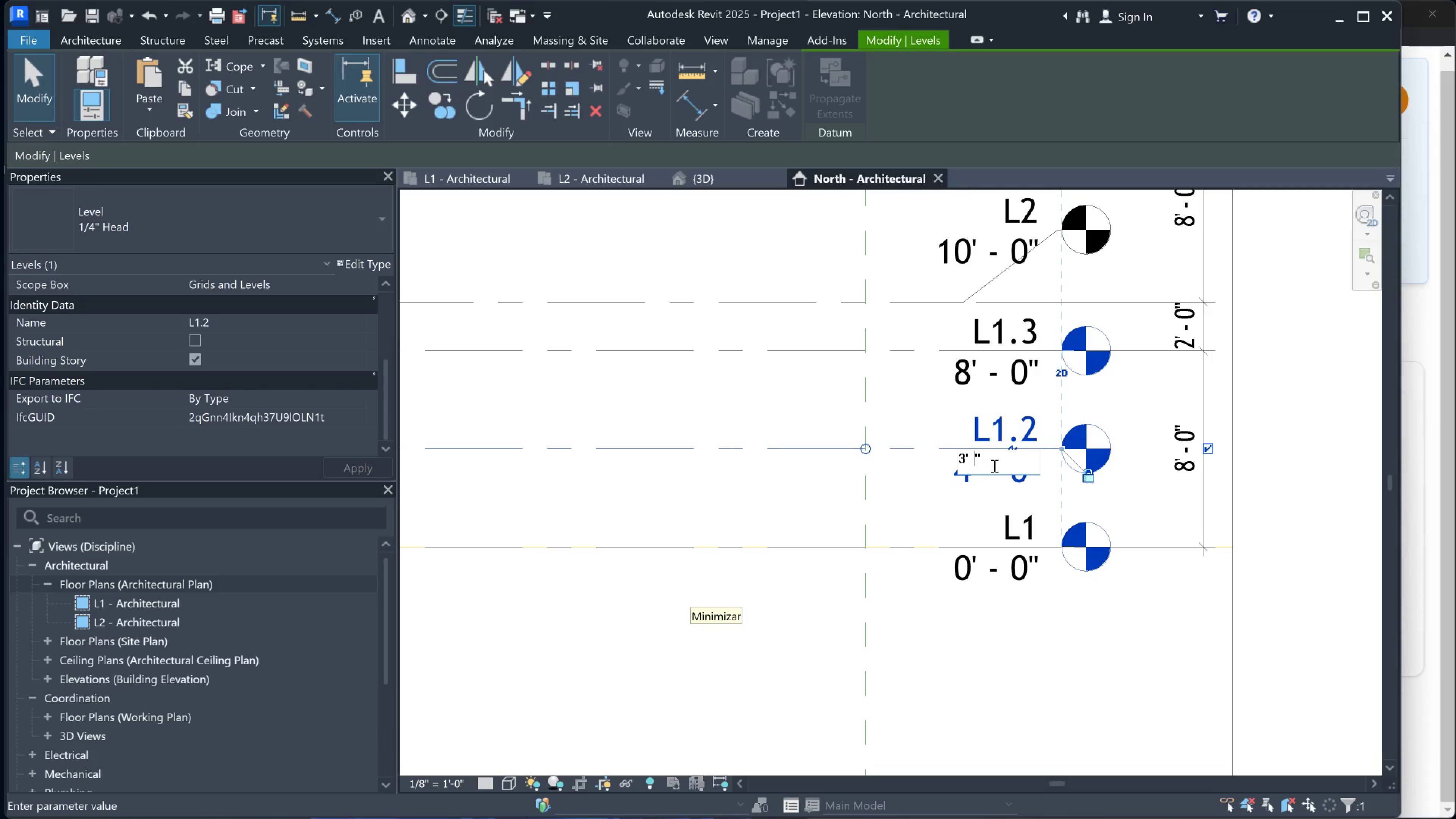 
key(6)
 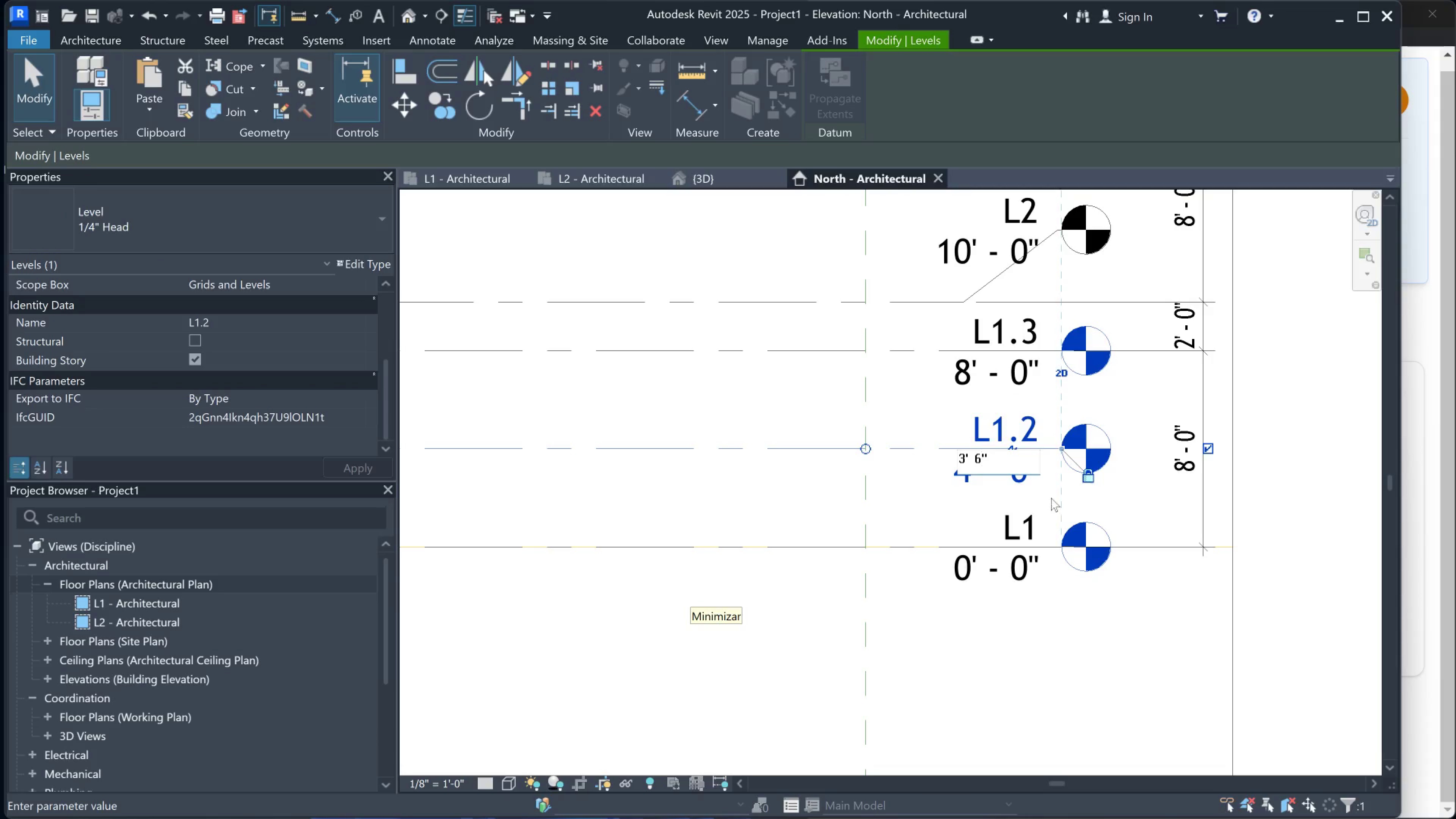 
left_click([1115, 507])
 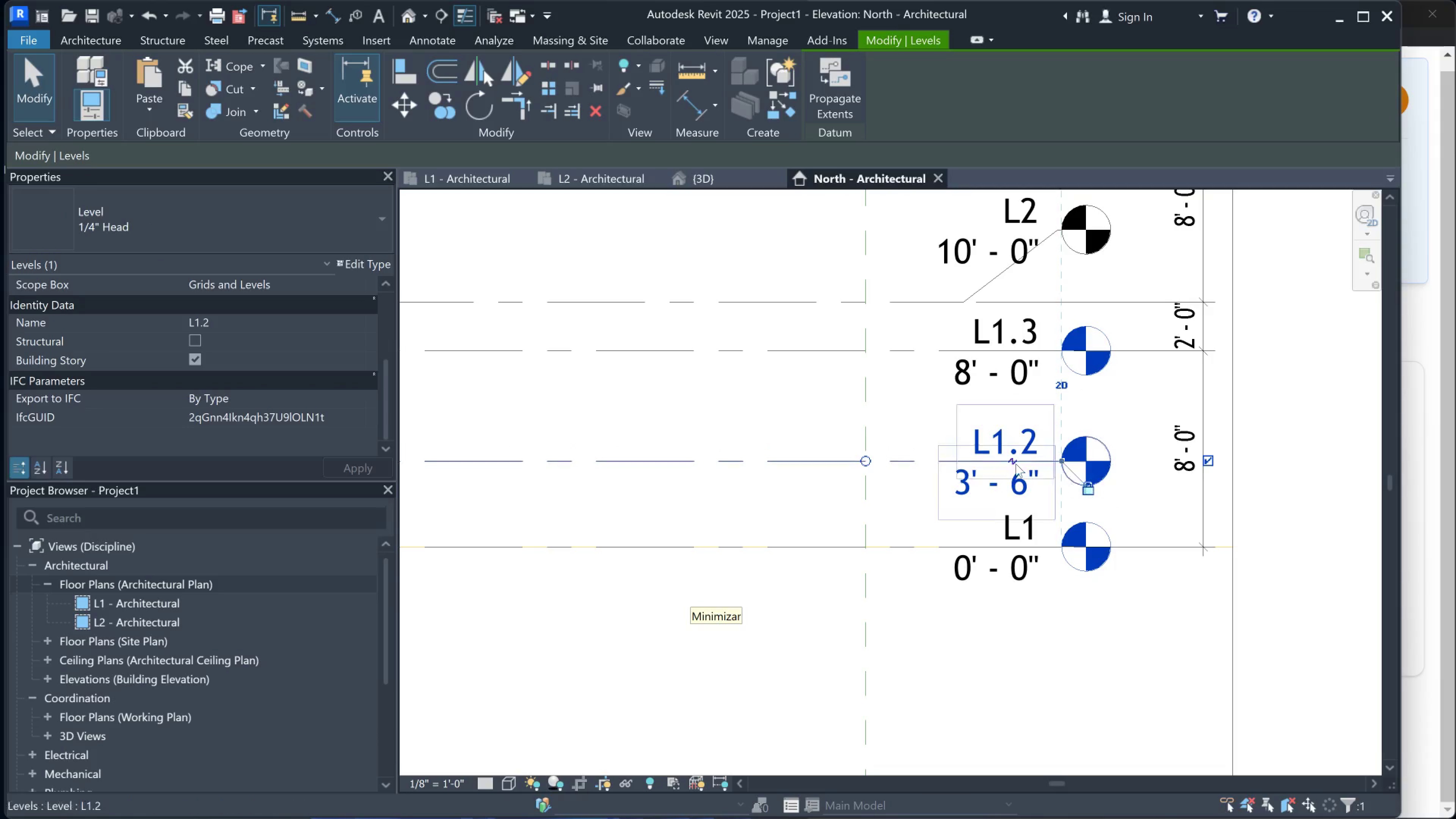 
scroll: coordinate [689, 426], scroll_direction: down, amount: 9.0
 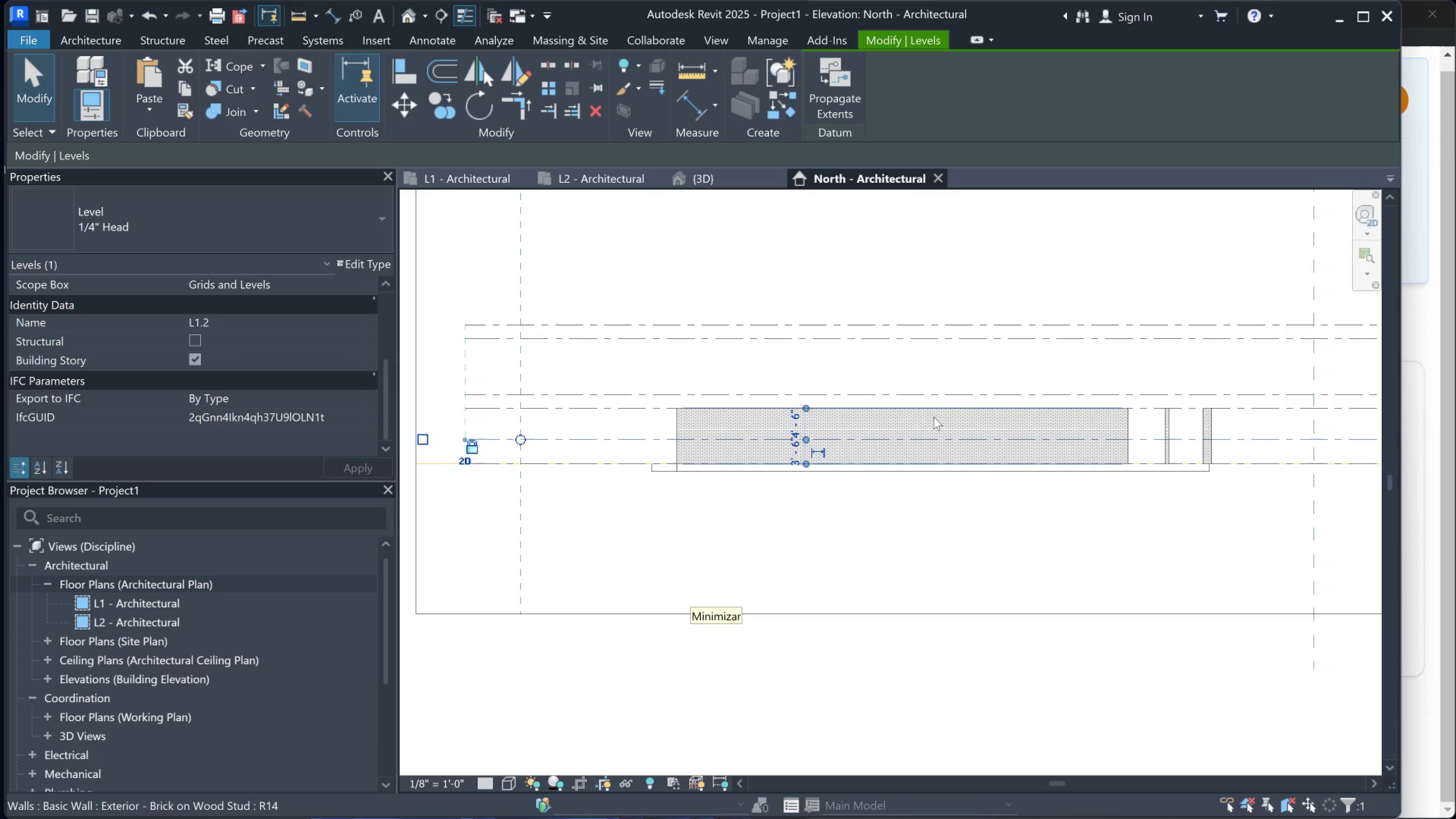 
left_click([926, 411])
 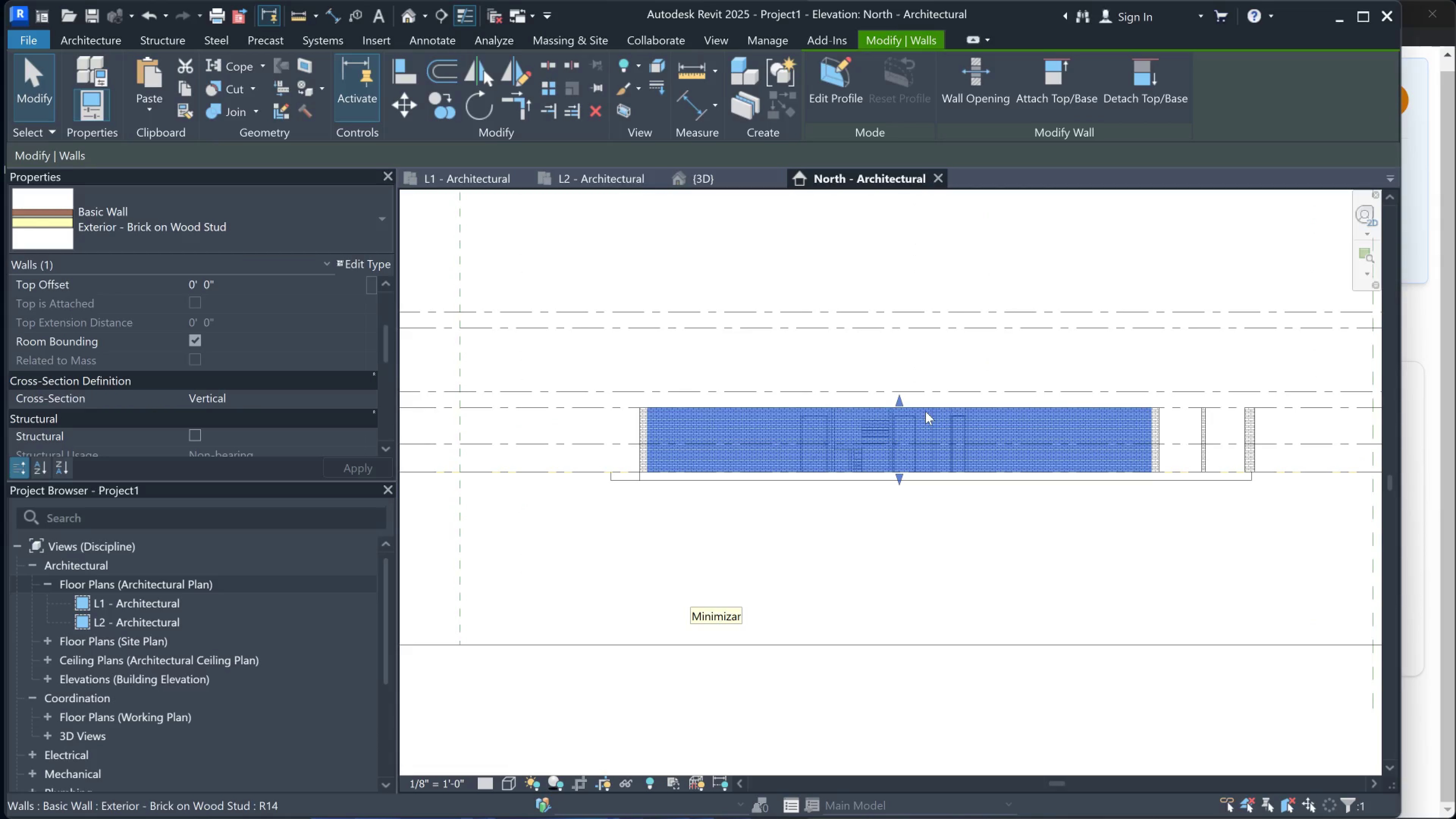 
scroll: coordinate [791, 405], scroll_direction: up, amount: 7.0
 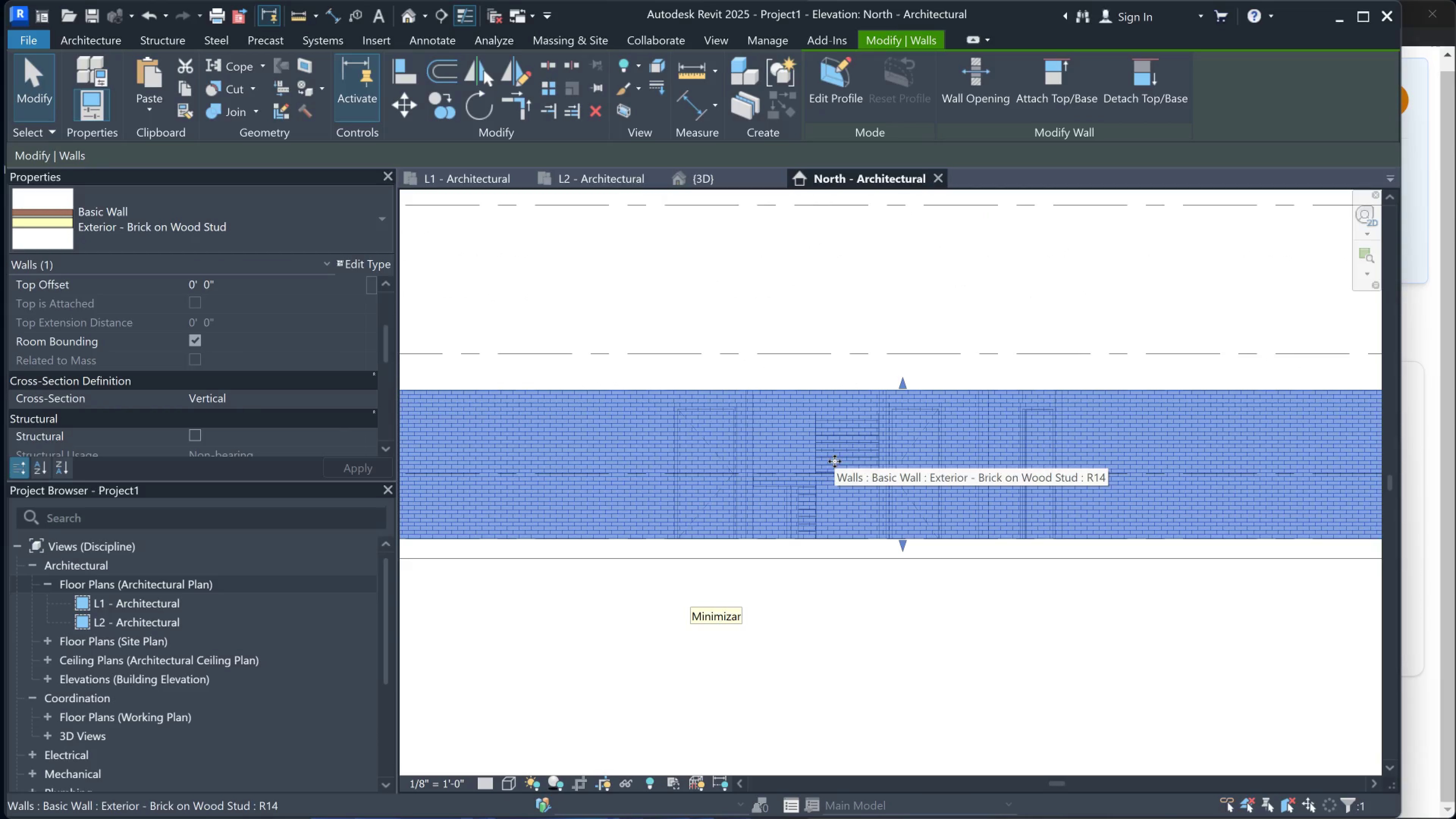 
scroll: coordinate [904, 518], scroll_direction: down, amount: 2.0
 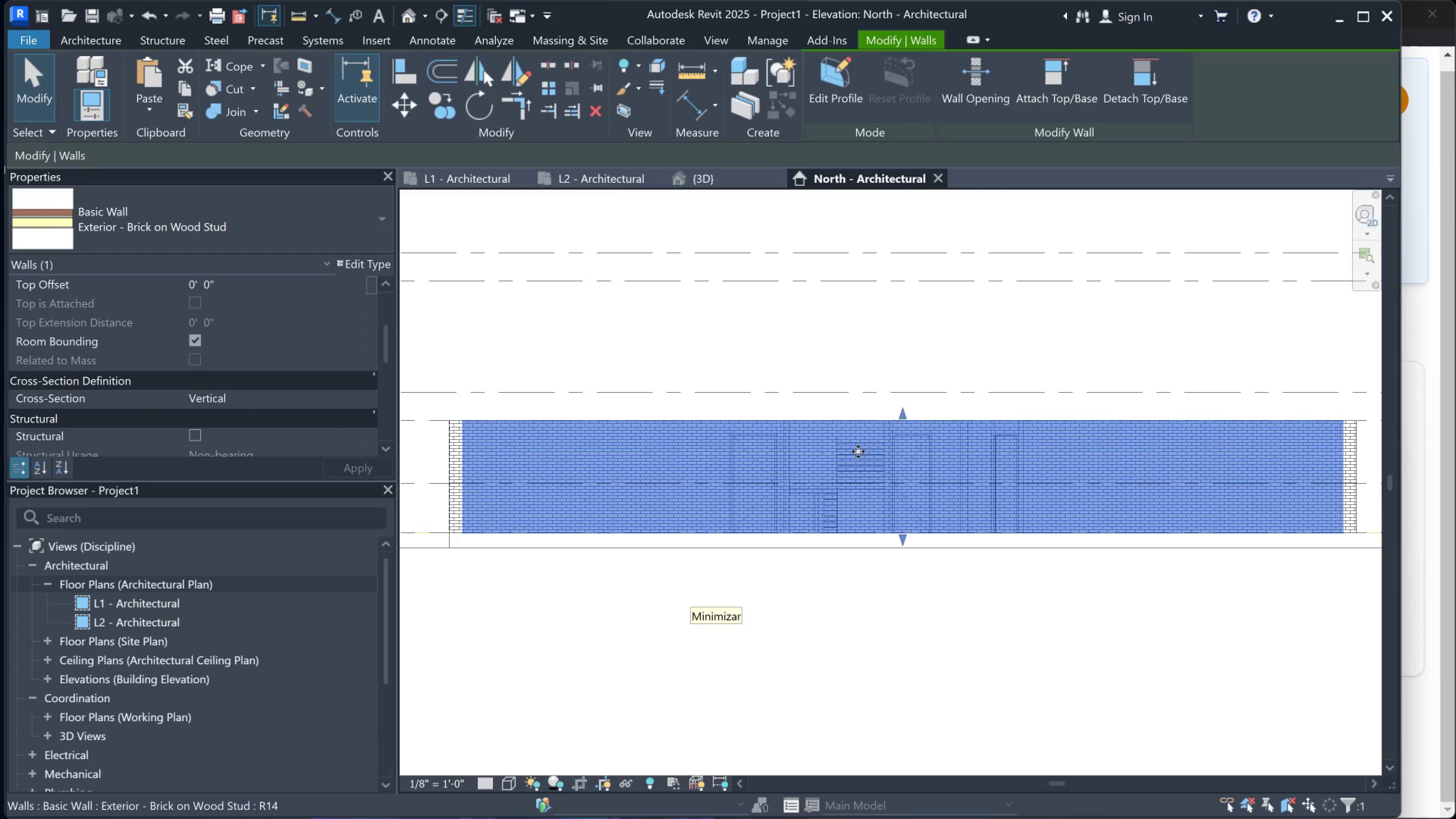 
key(E)
 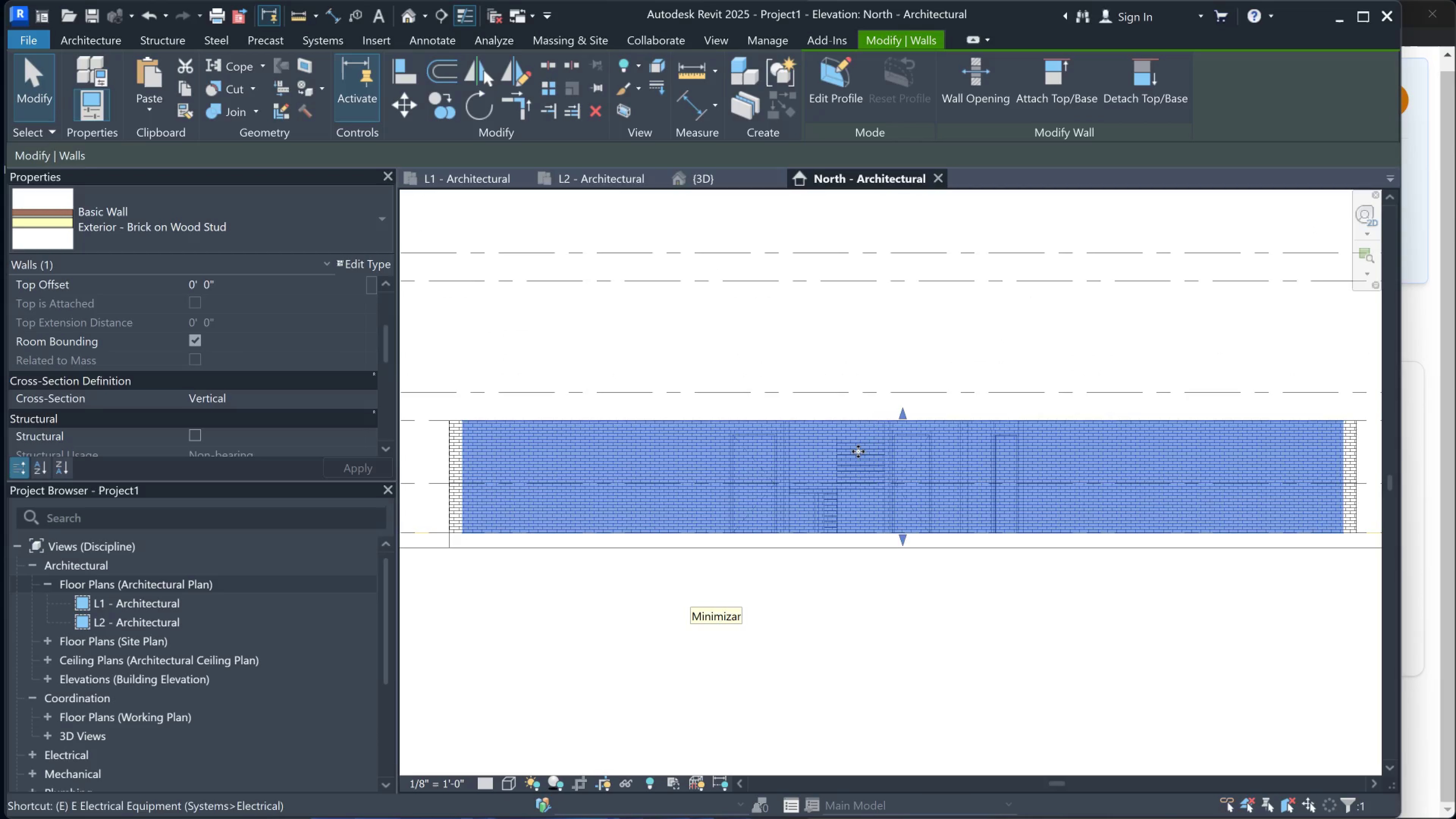 
left_click([829, 490])
 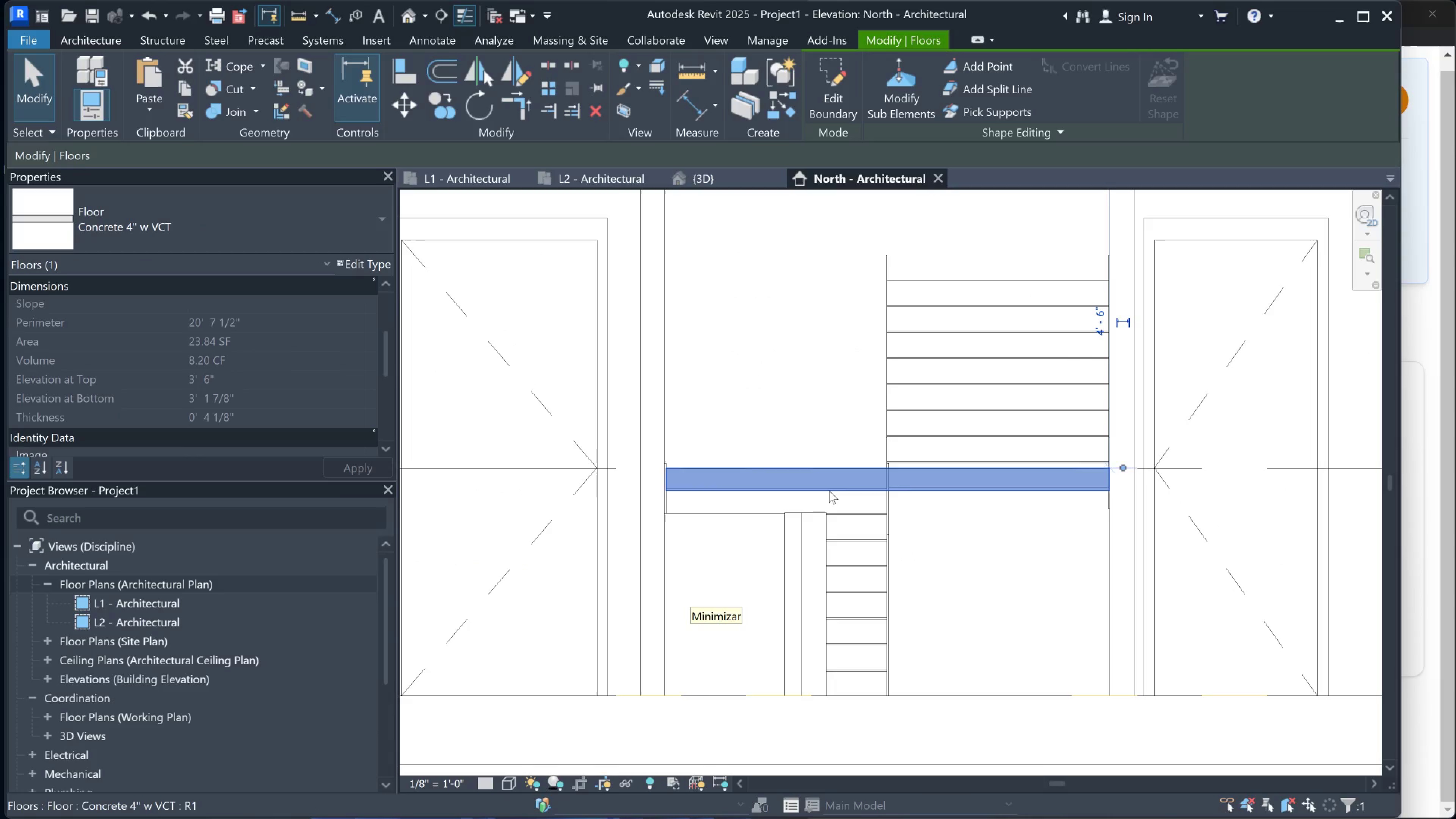 
scroll: coordinate [906, 490], scroll_direction: up, amount: 13.0
 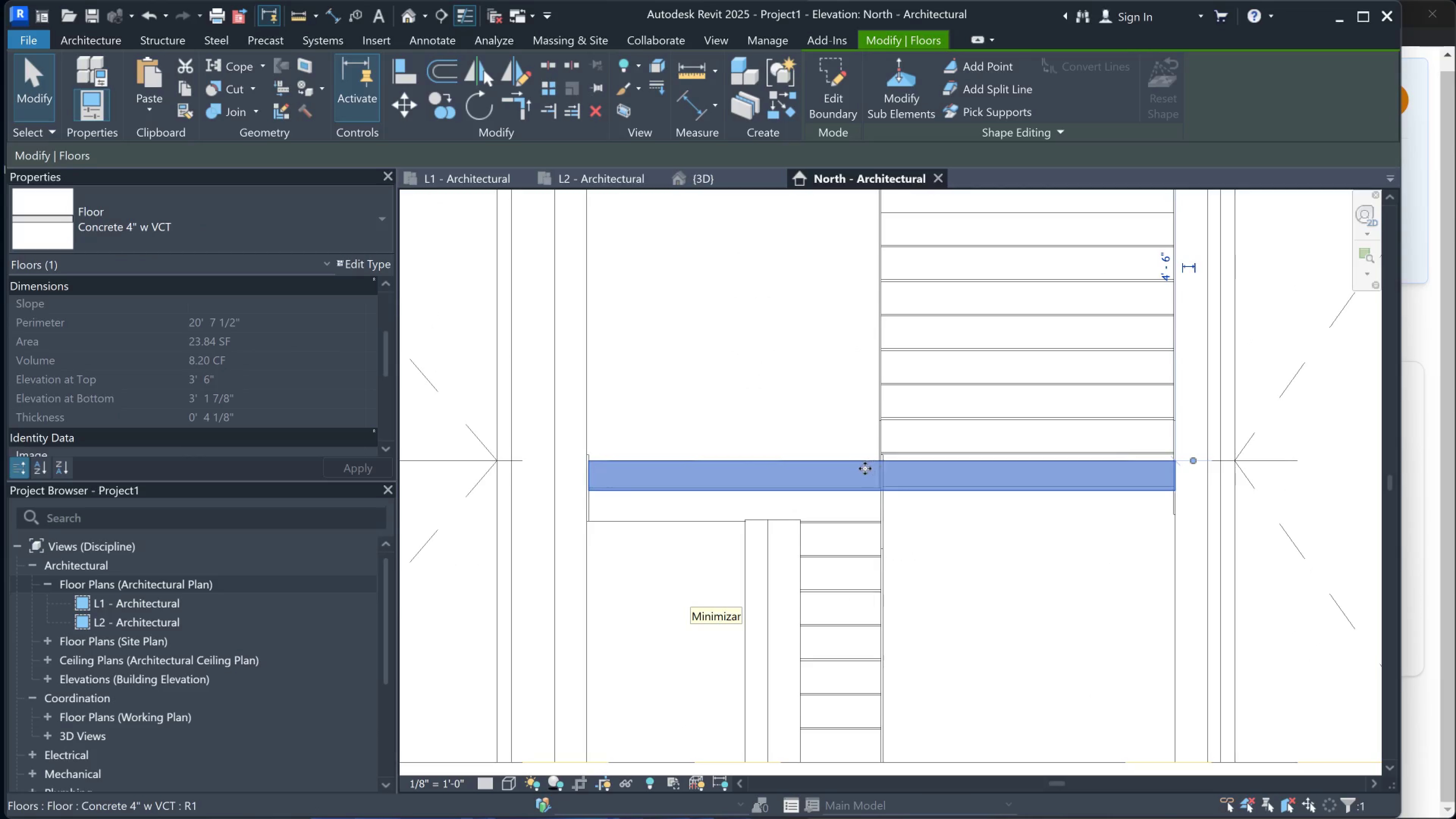 
key(ArrowDown)
 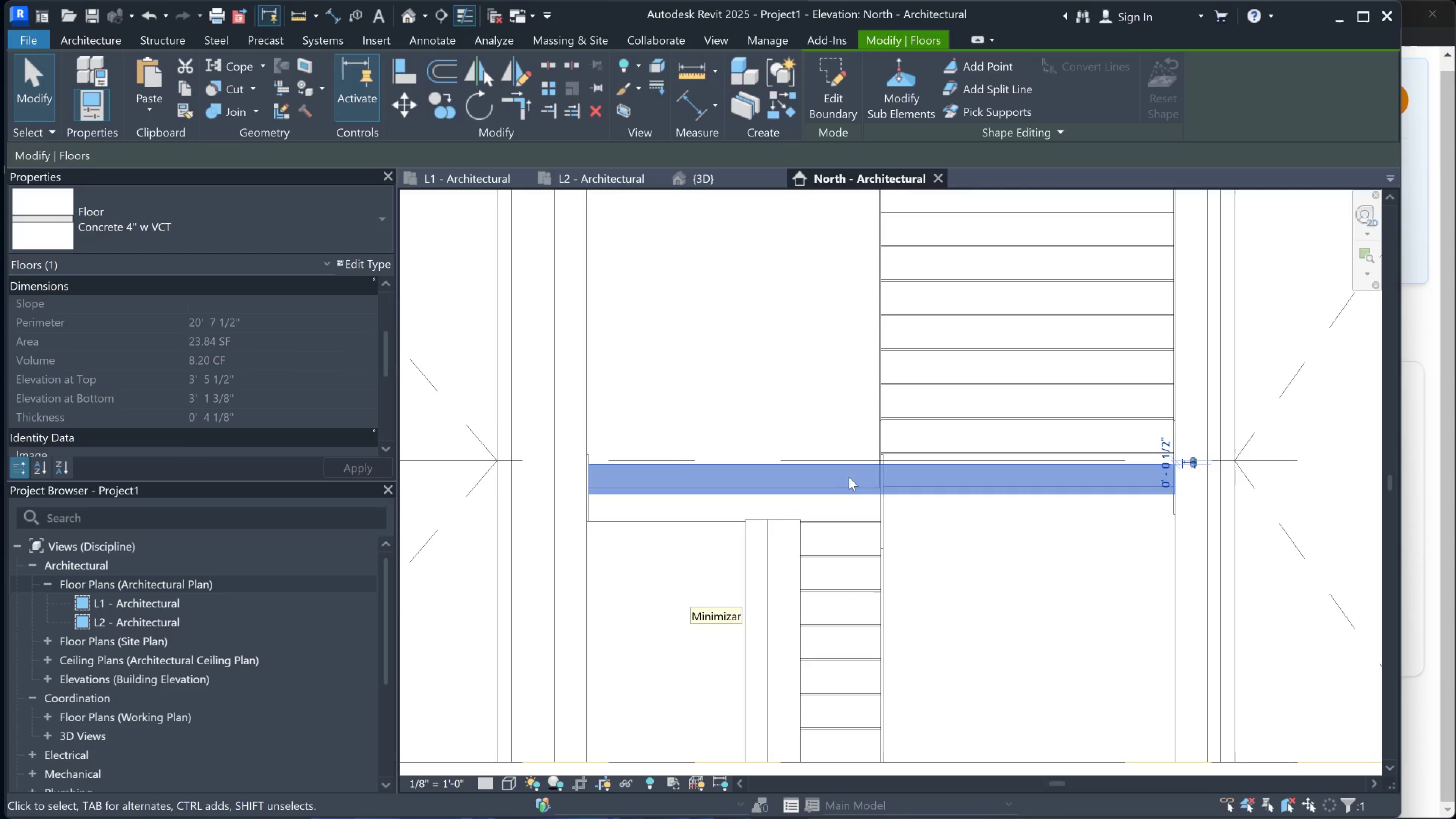 
key(ArrowDown)
 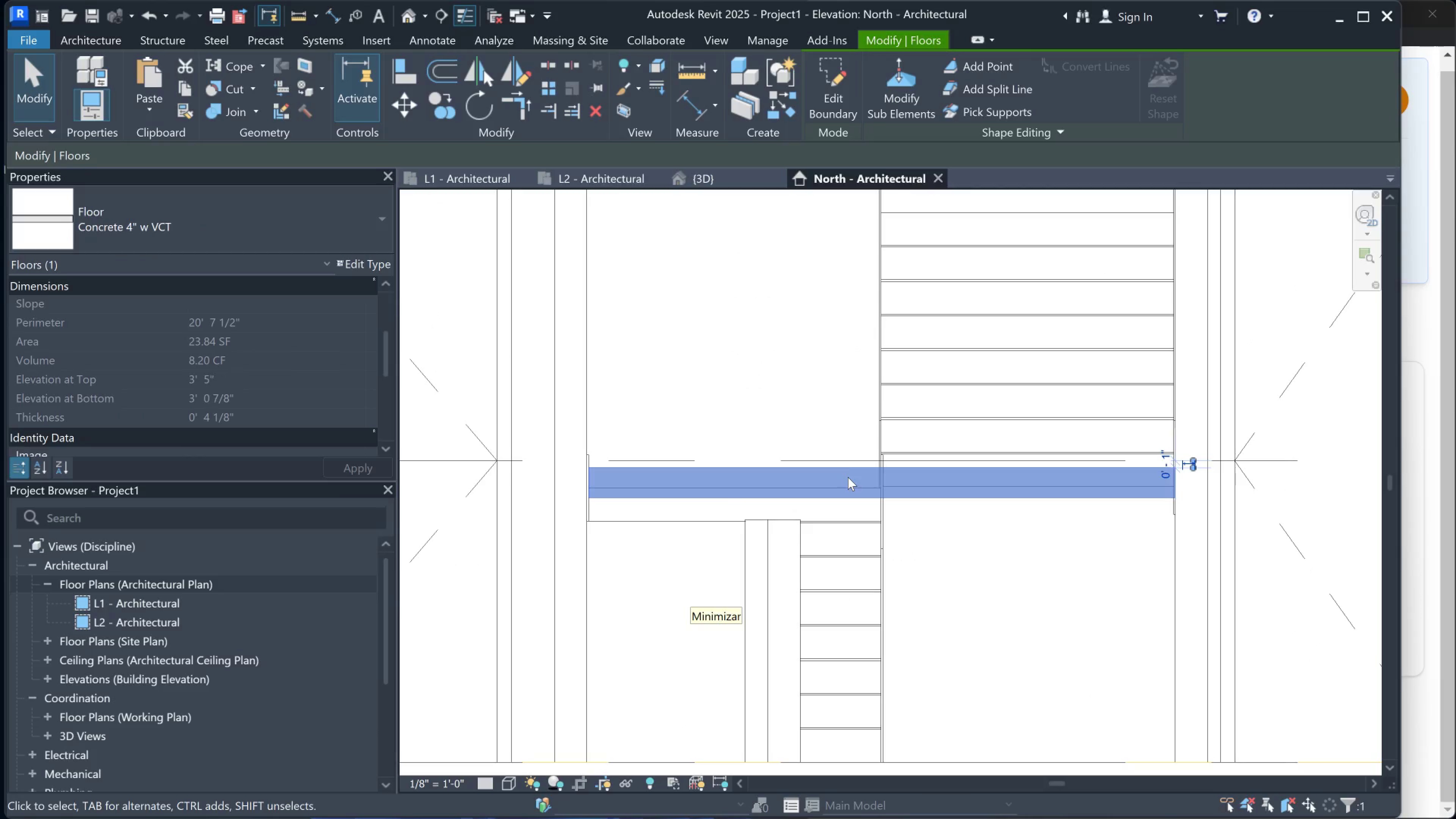 
key(ArrowDown)
 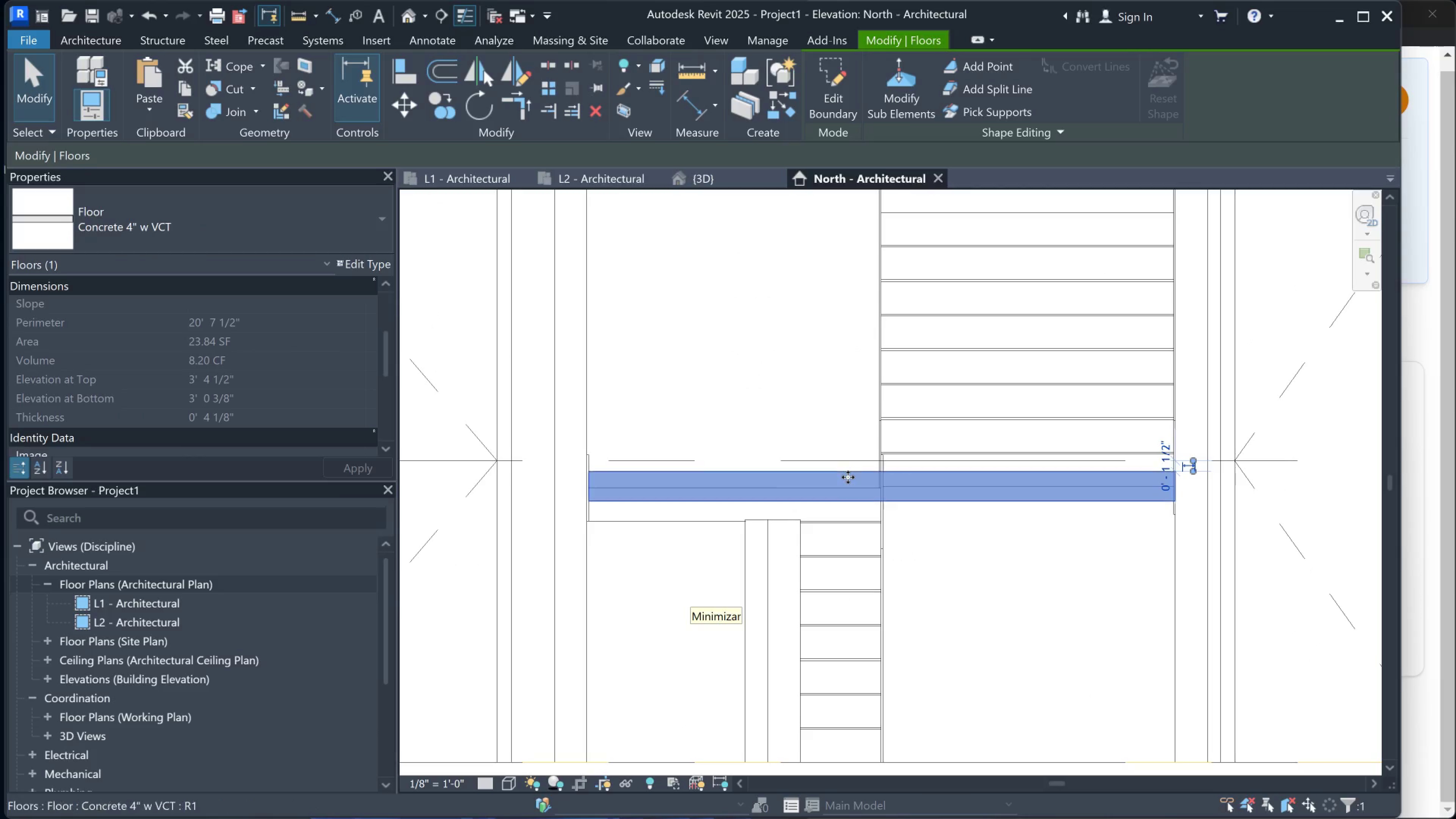 
key(ArrowDown)
 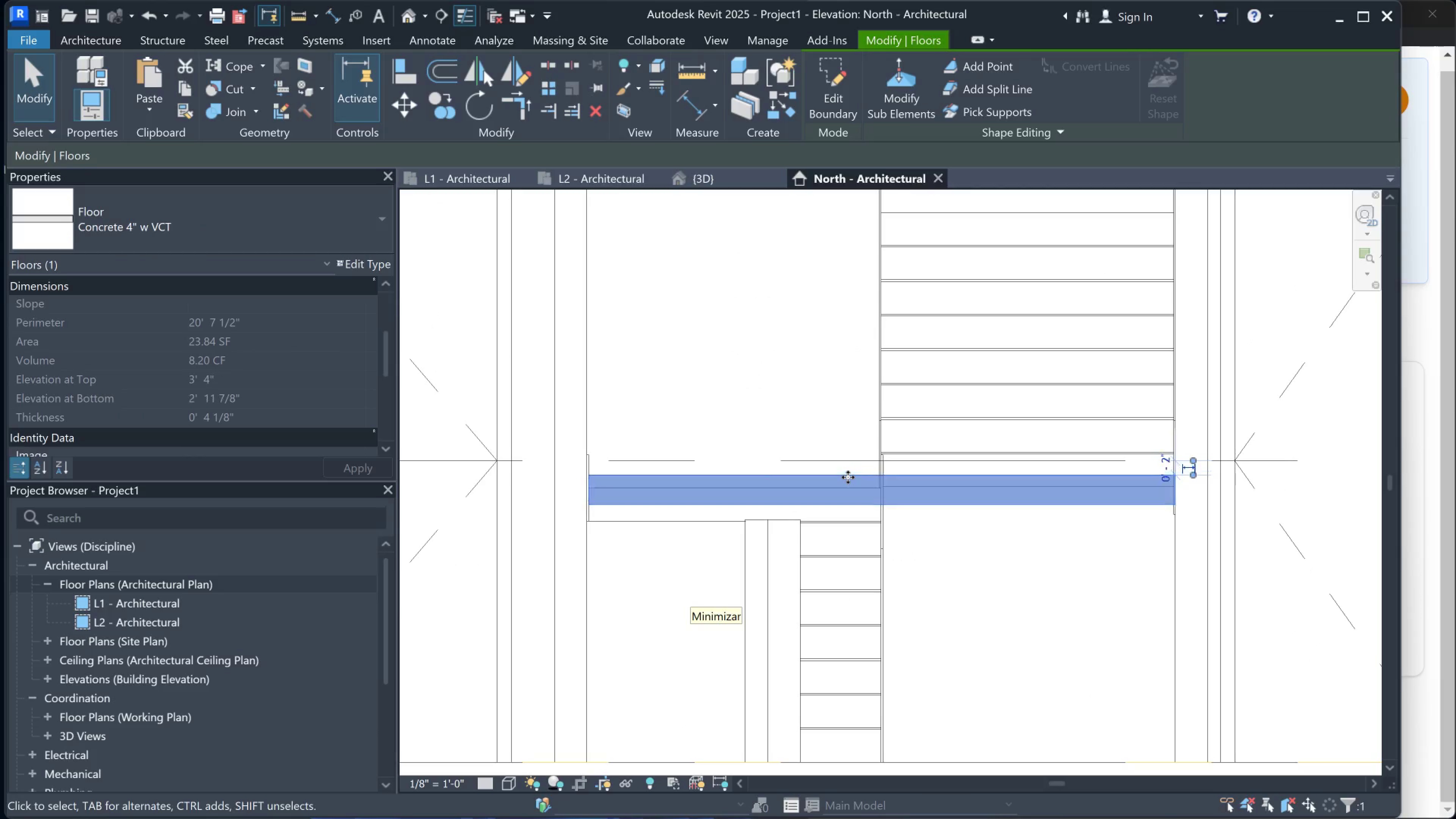 
key(ArrowDown)
 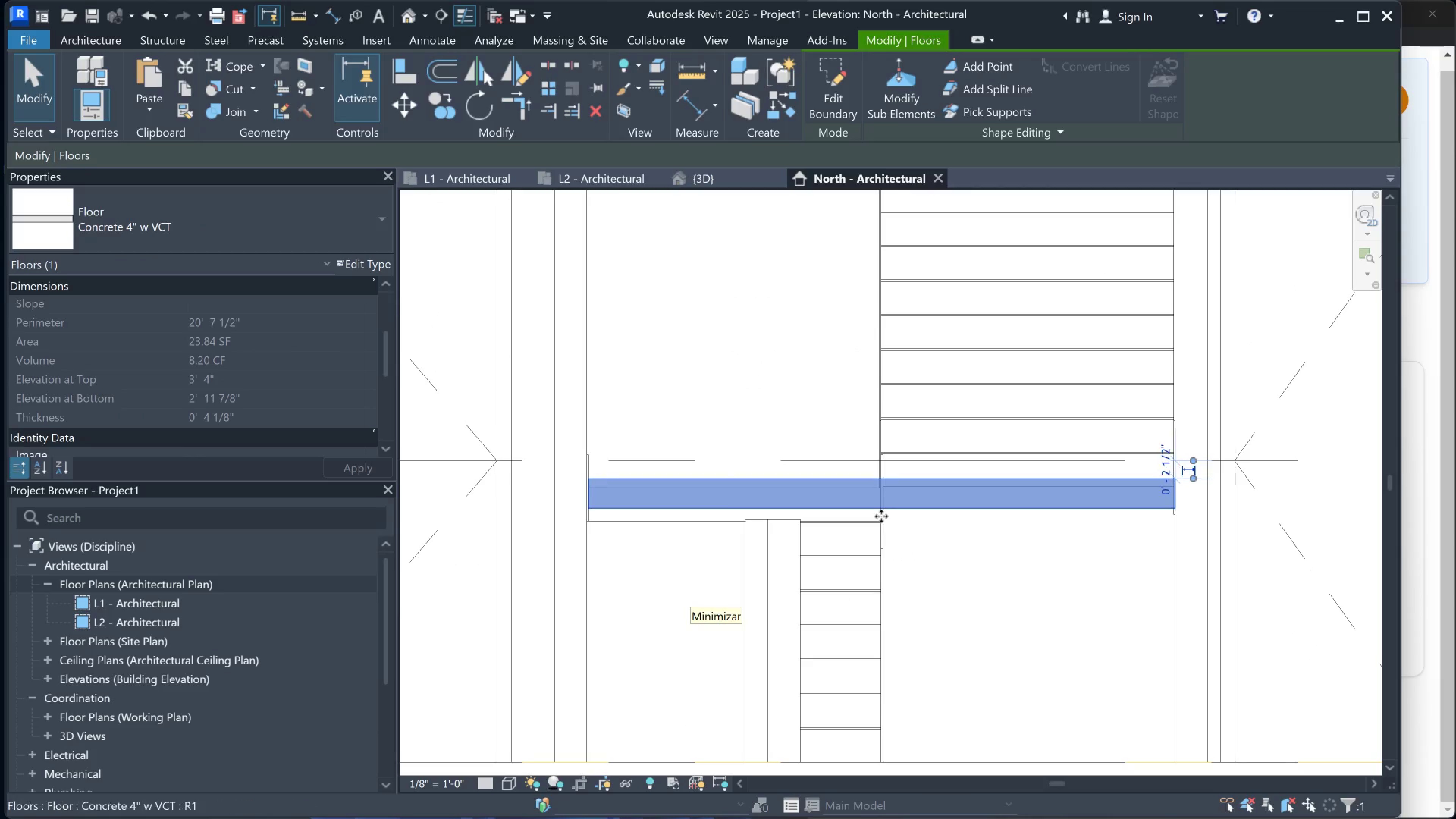 
key(ArrowDown)
 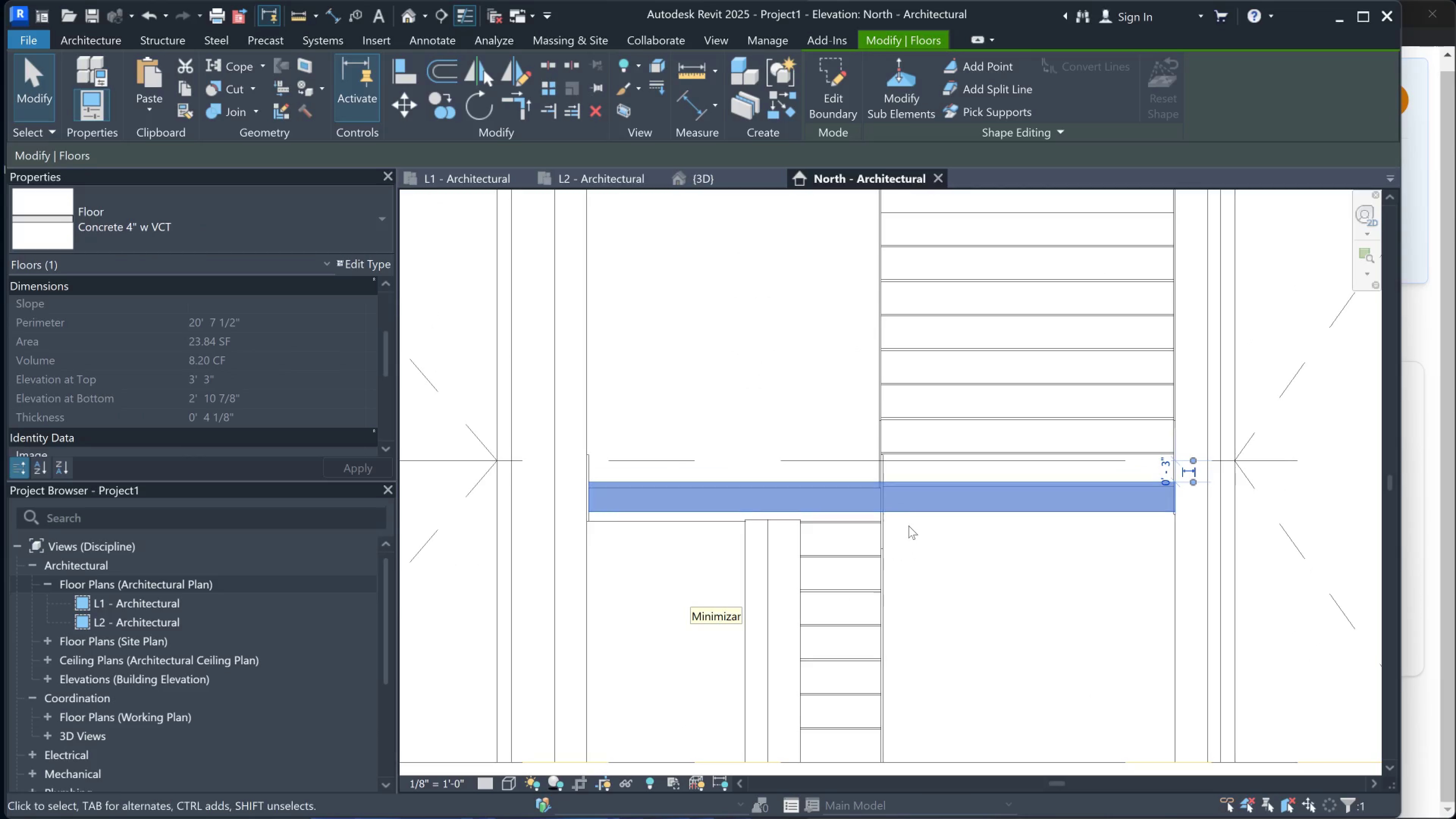 
key(ArrowDown)
 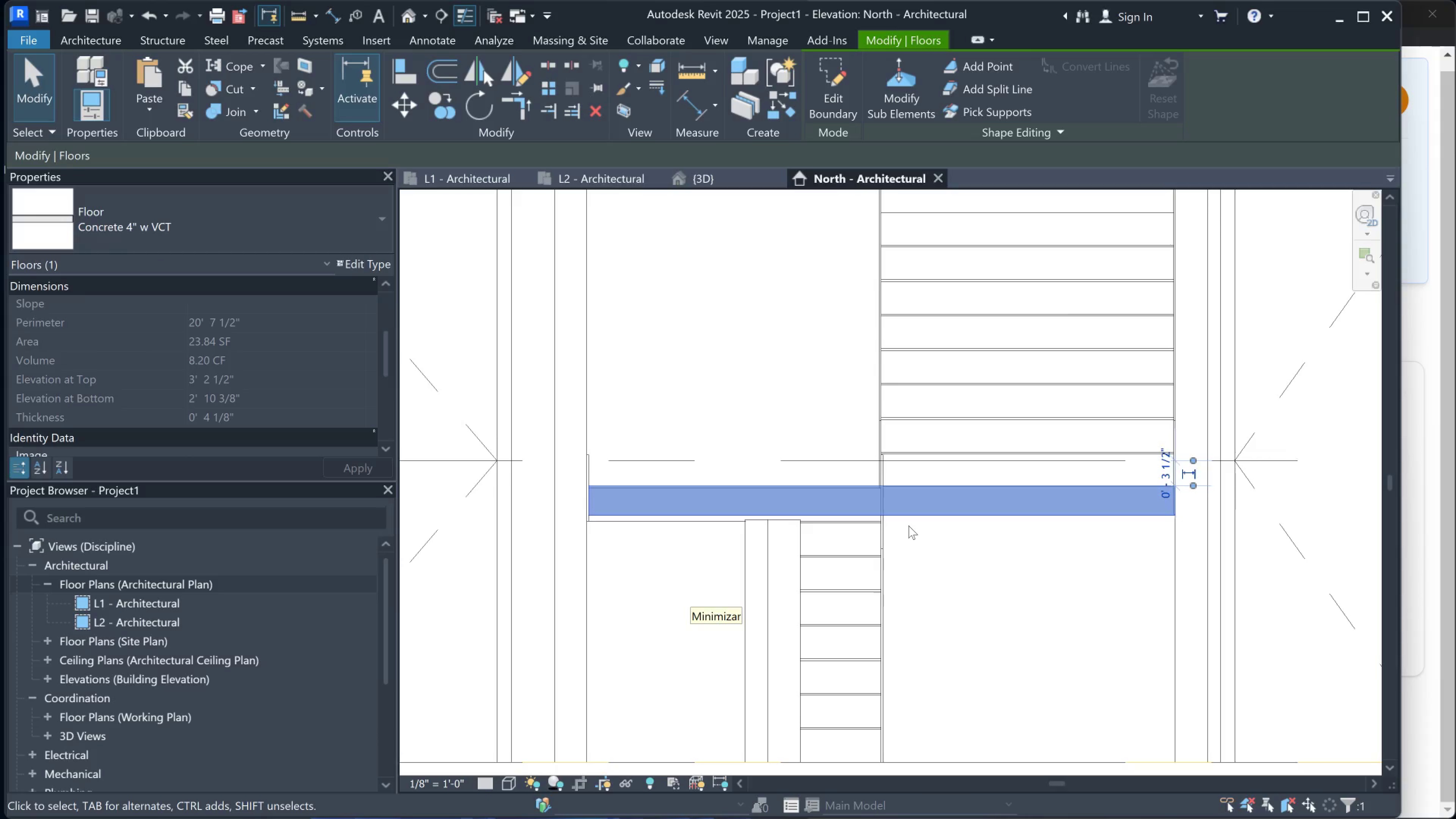 
key(ArrowDown)
 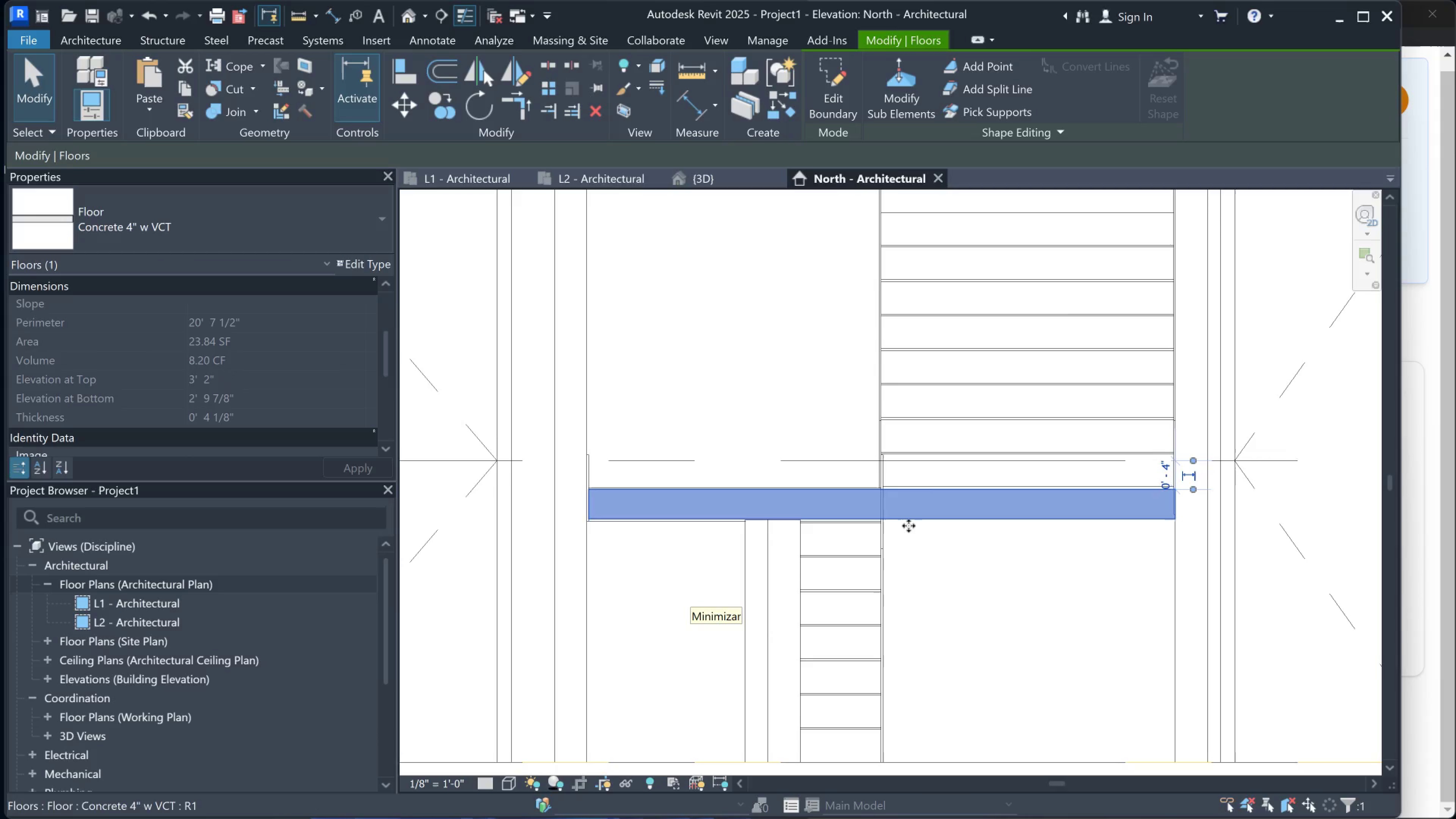 
key(ArrowDown)
 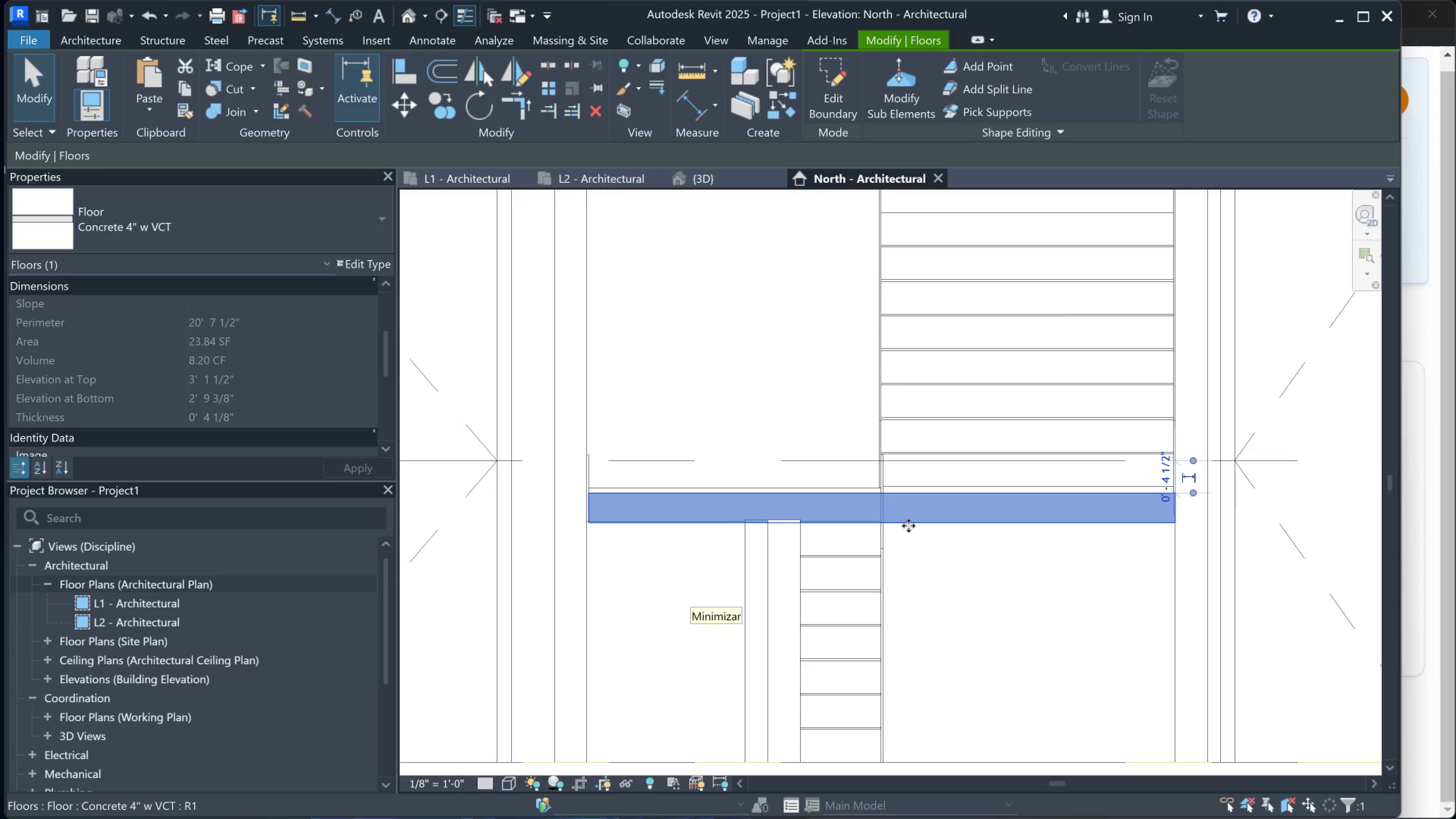 
key(ArrowUp)
 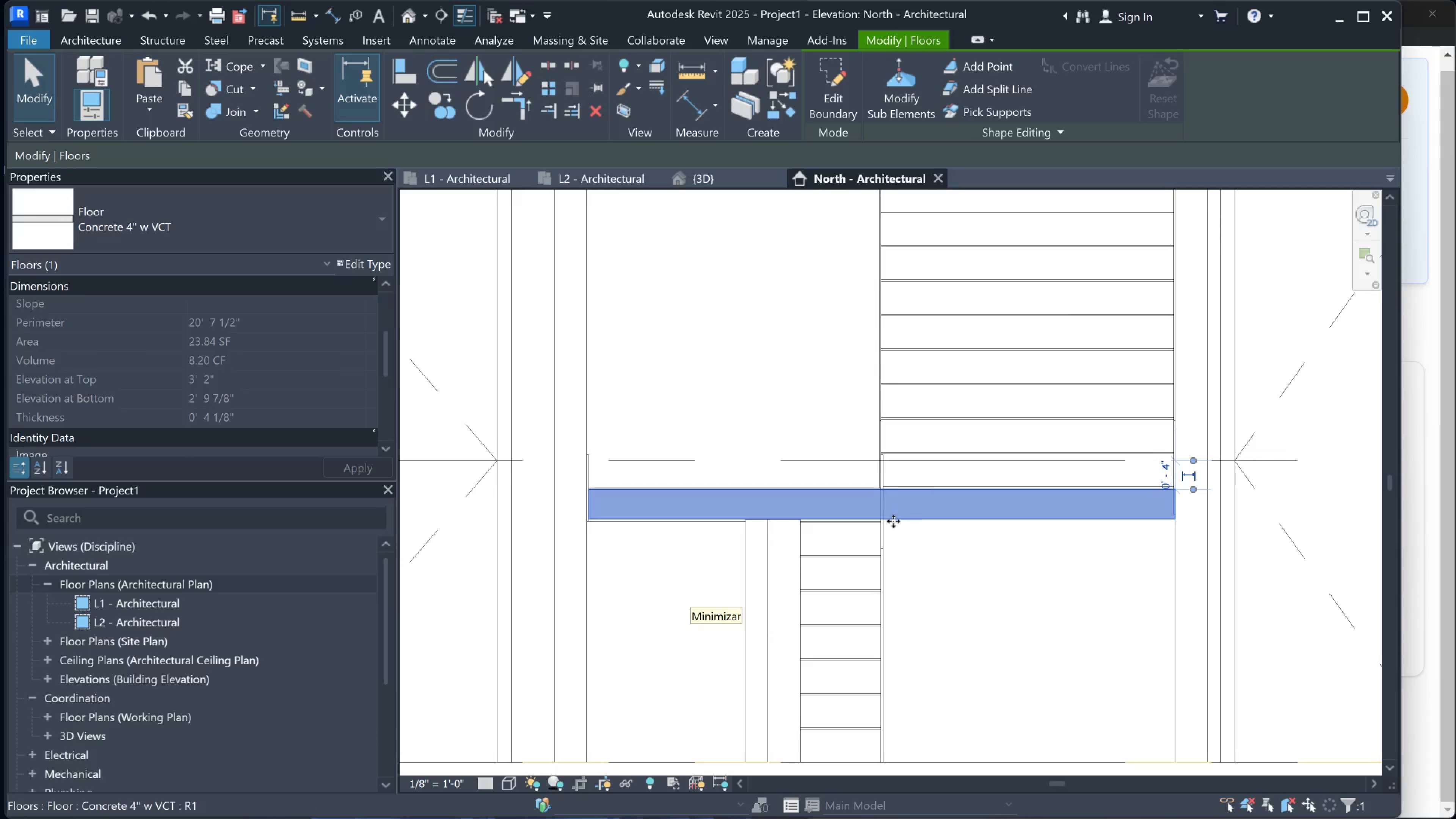 
scroll: coordinate [885, 509], scroll_direction: down, amount: 7.0
 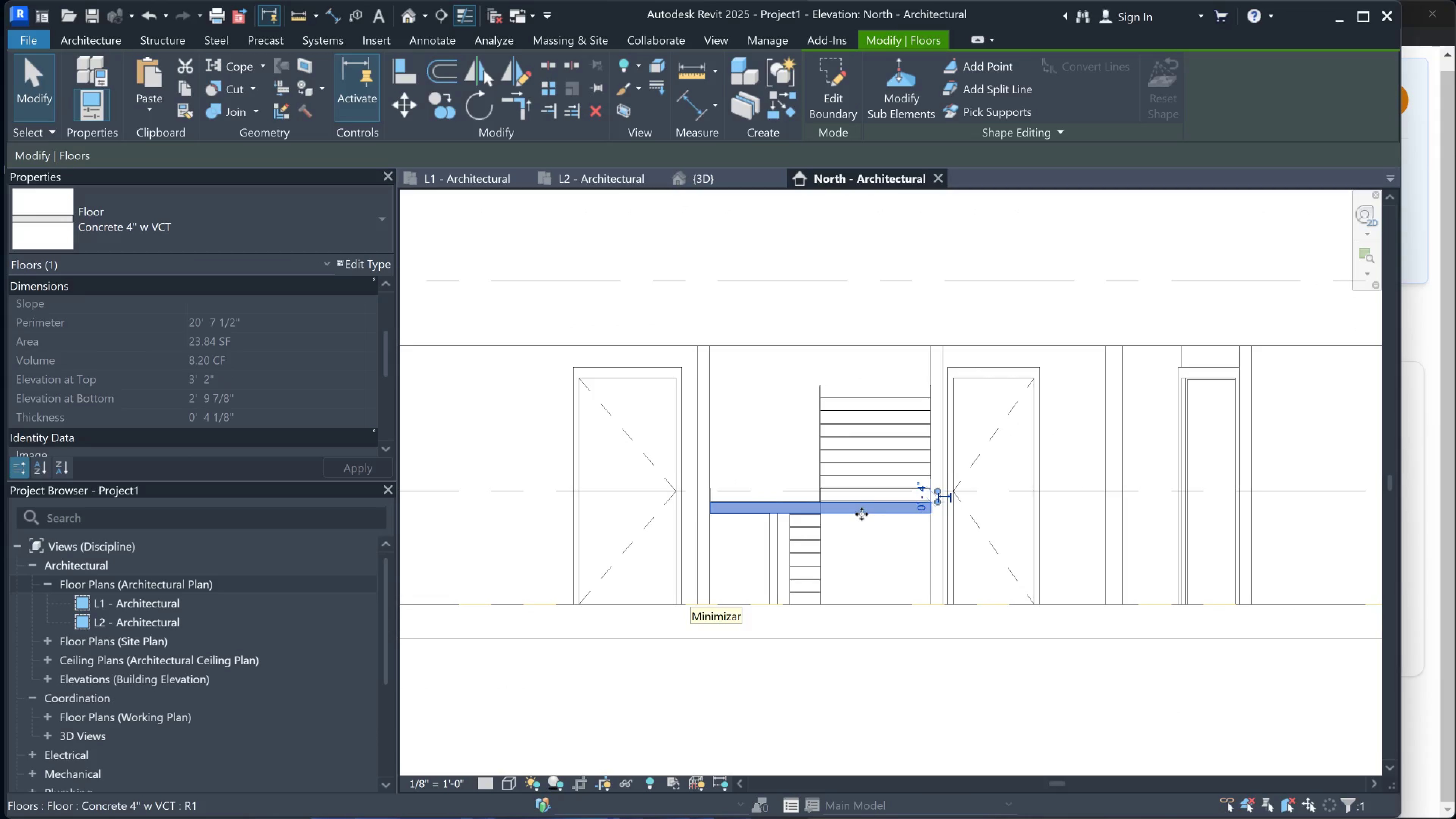 
scroll: coordinate [778, 507], scroll_direction: up, amount: 5.0
 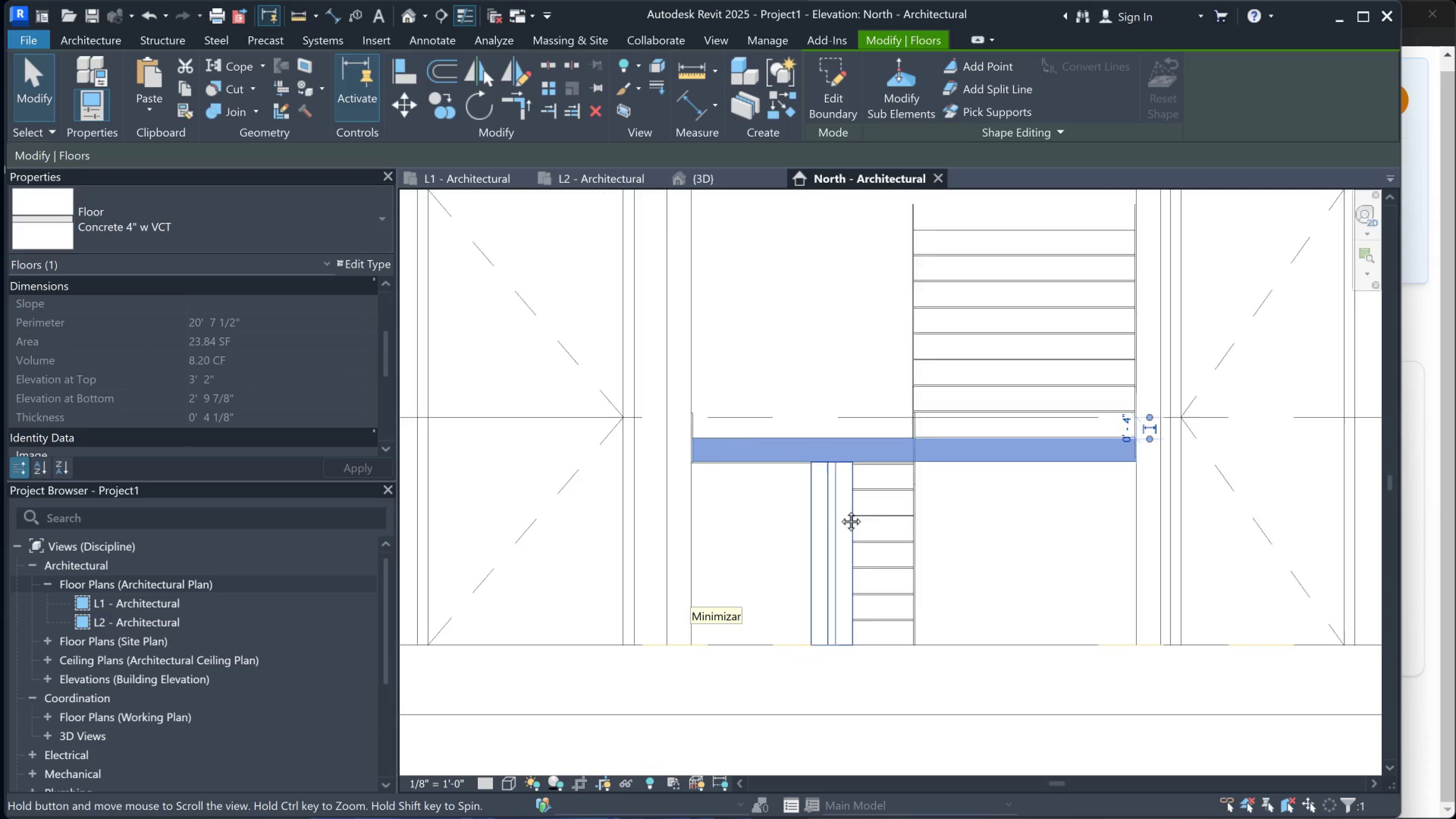 
hold_key(key=ShiftLeft, duration=0.47)
 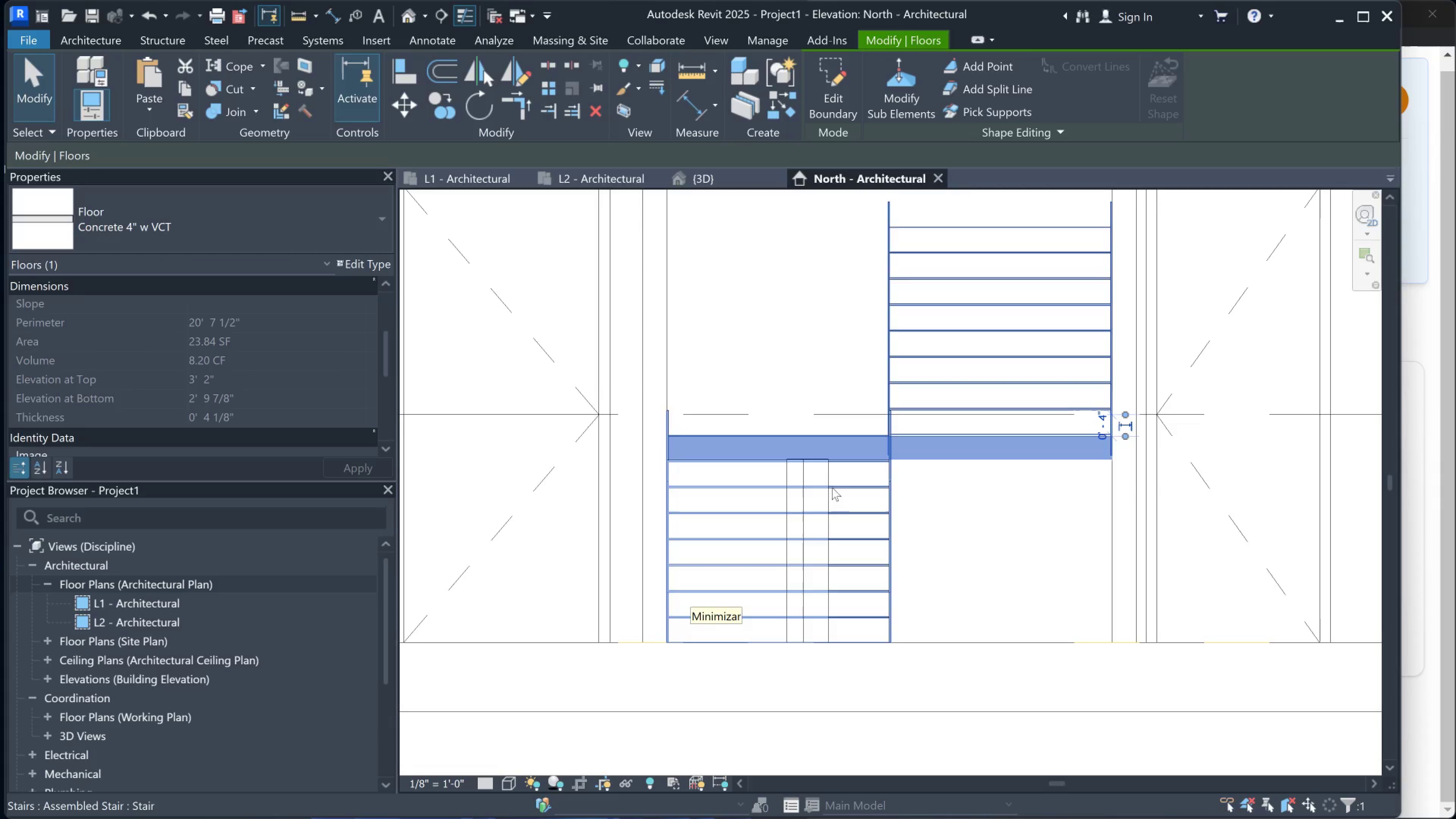 
left_click([828, 473])
 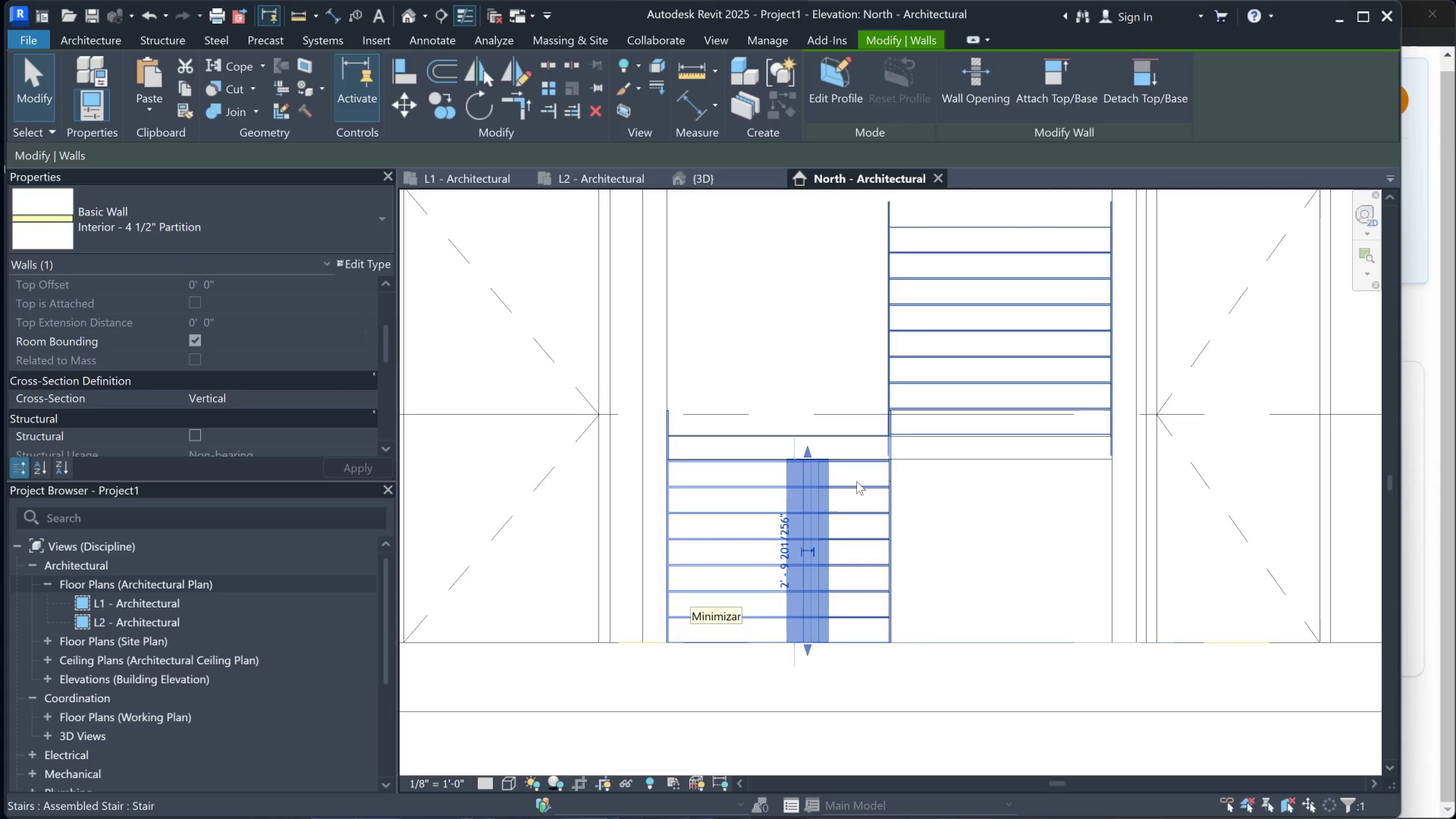 
scroll: coordinate [850, 481], scroll_direction: down, amount: 3.0
 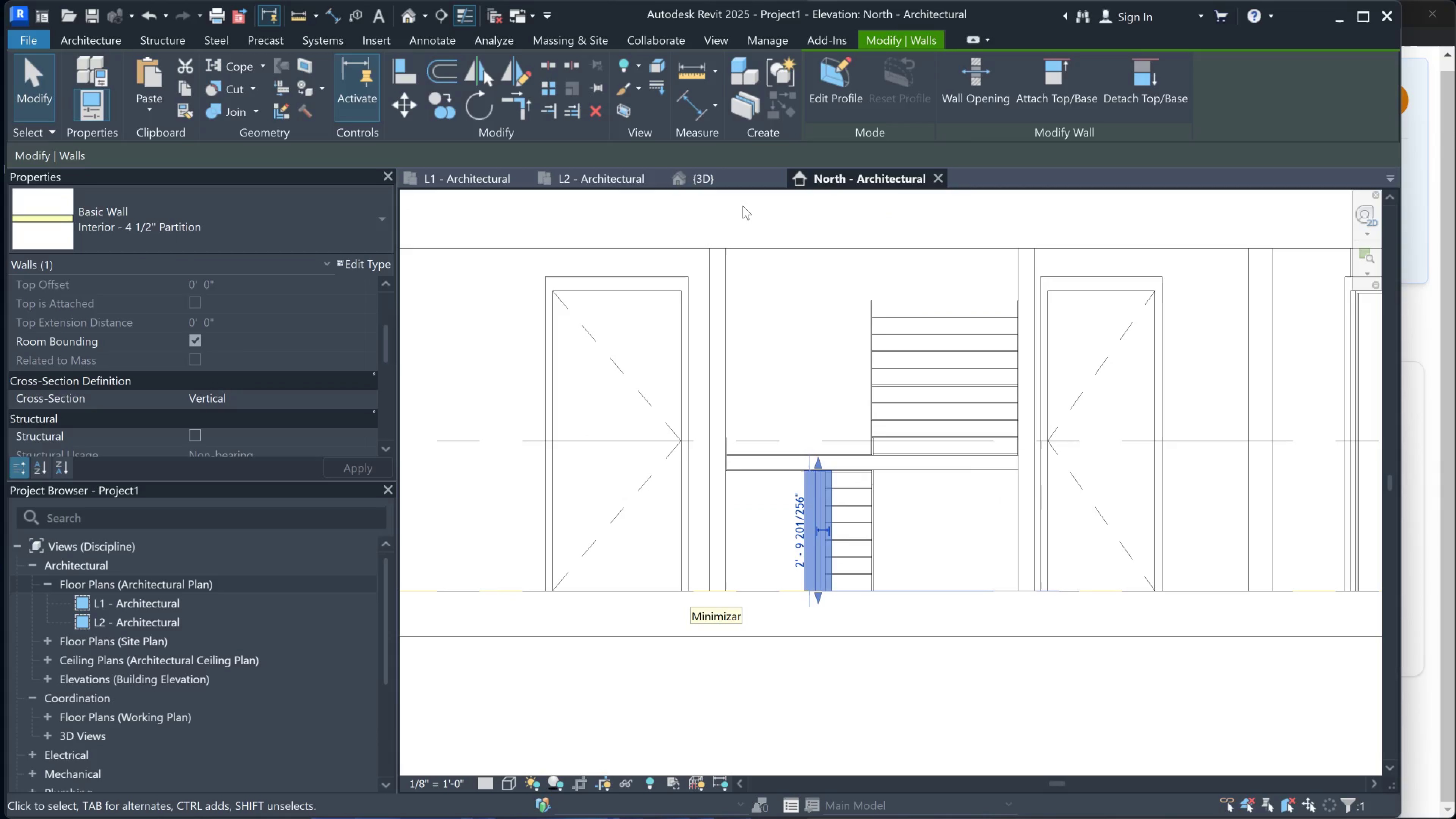 
left_click([743, 184])
 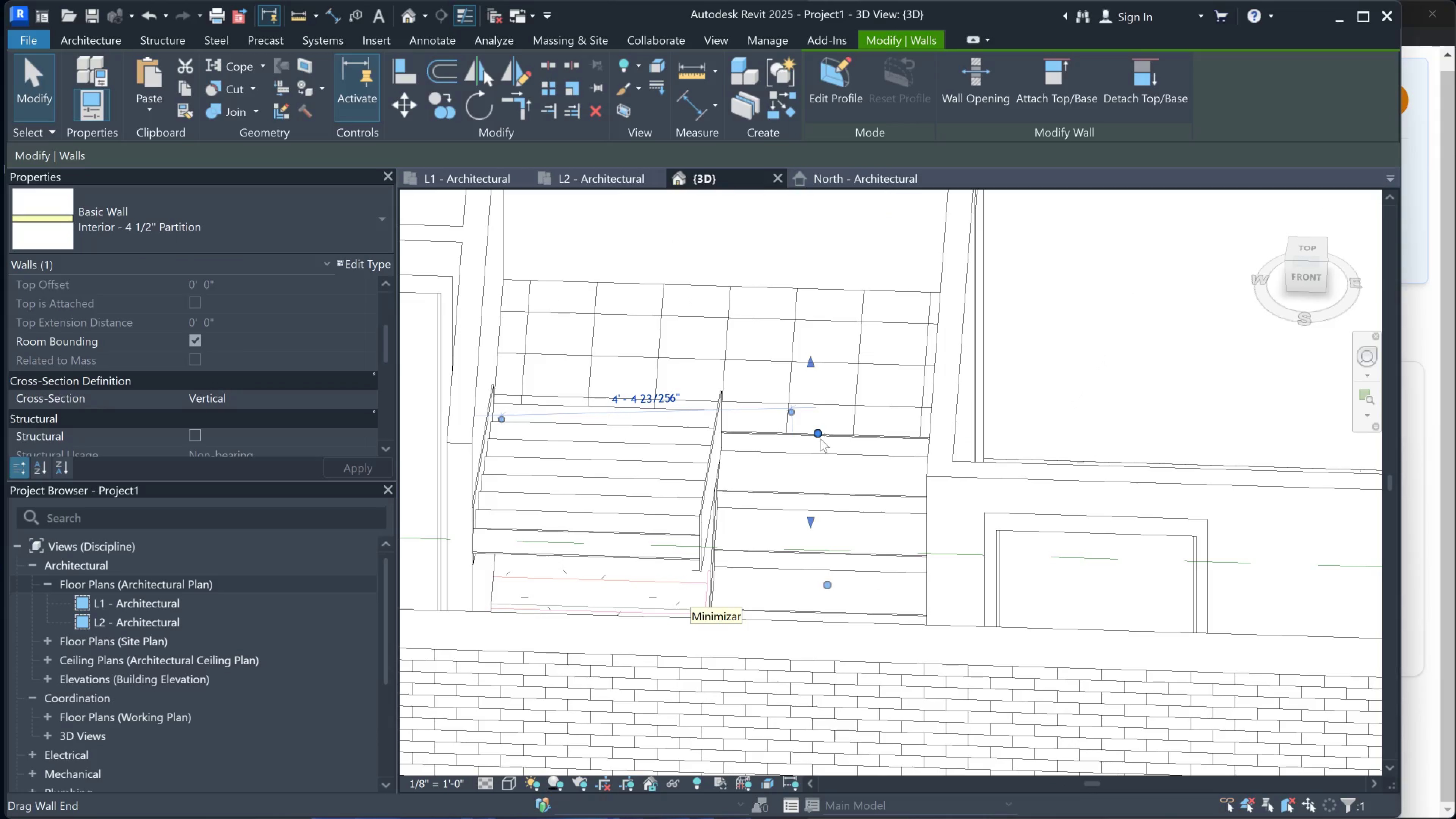 
hold_key(key=ShiftLeft, duration=0.69)
 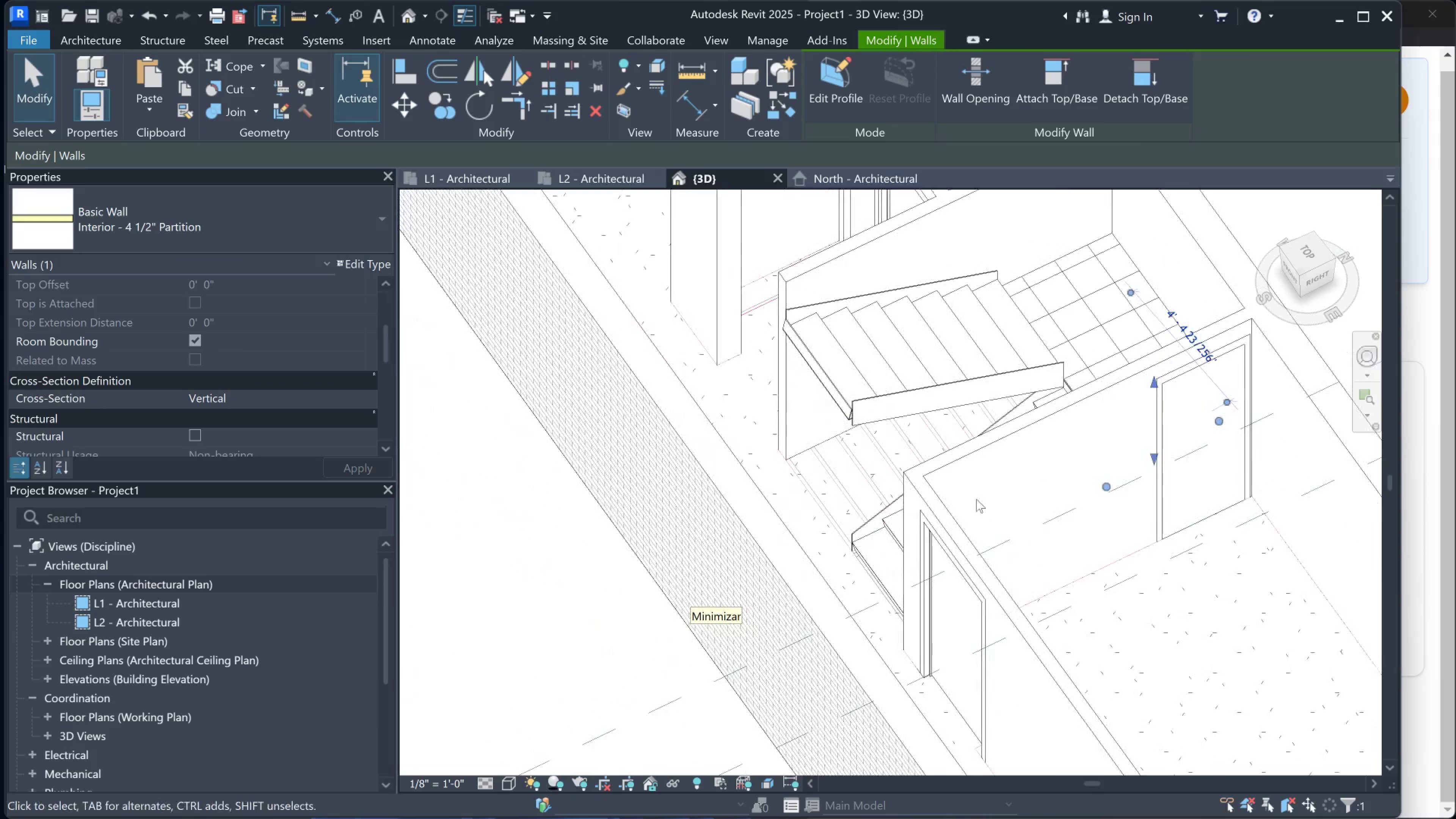 
scroll: coordinate [813, 471], scroll_direction: down, amount: 4.0
 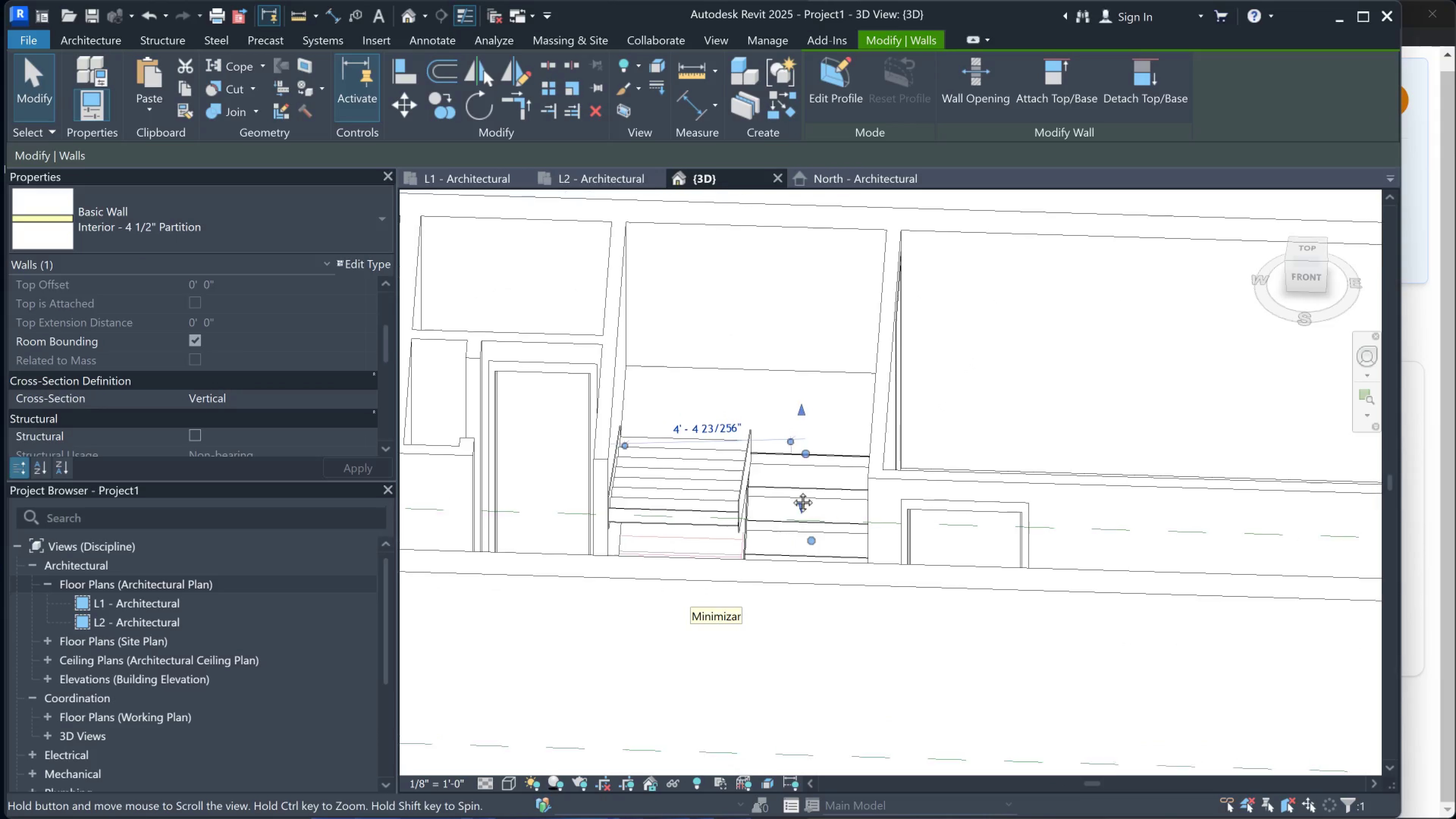 
hold_key(key=ShiftLeft, duration=1.5)
 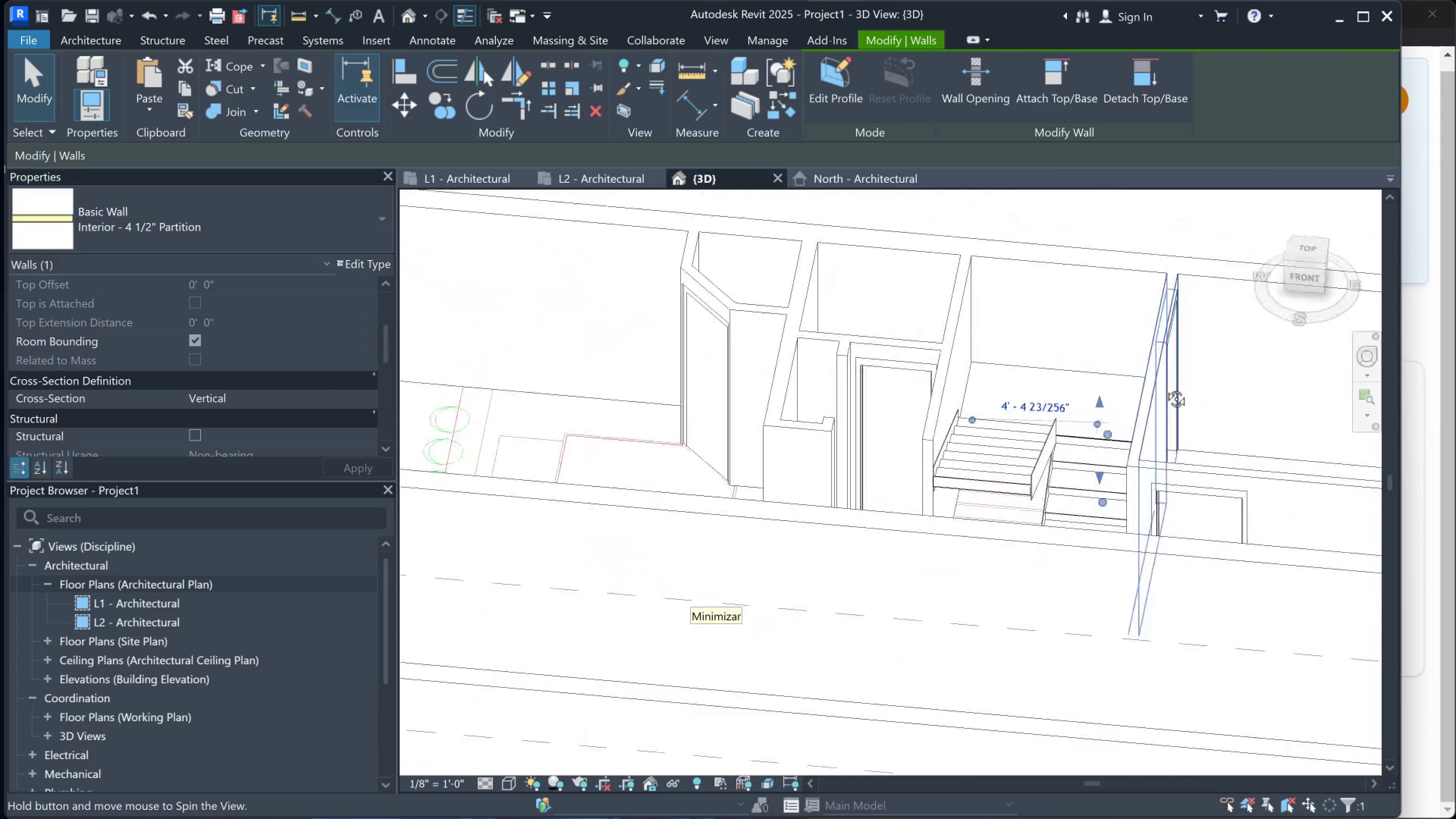 
scroll: coordinate [974, 480], scroll_direction: down, amount: 2.0
 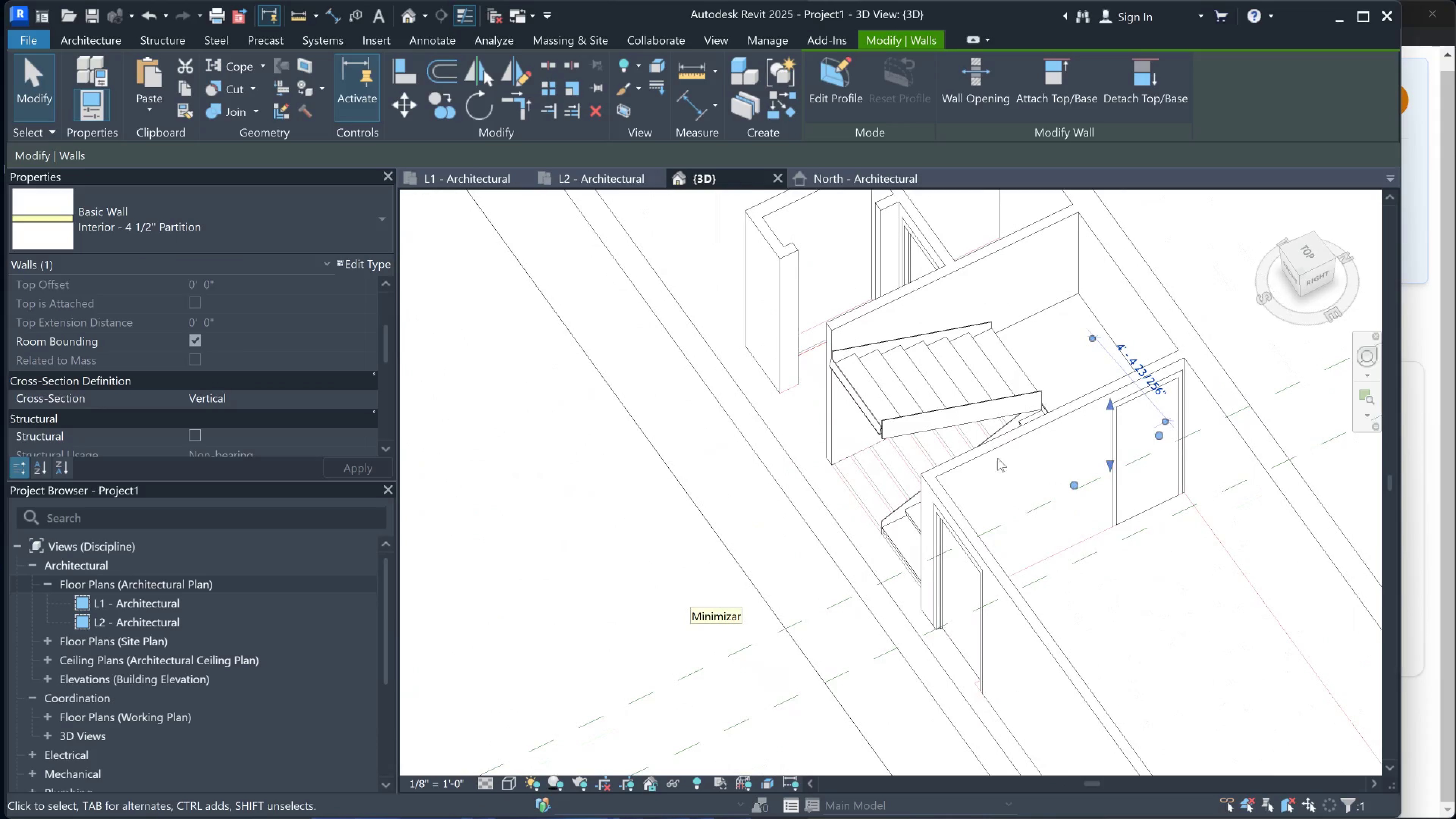 
hold_key(key=ShiftLeft, duration=1.37)
 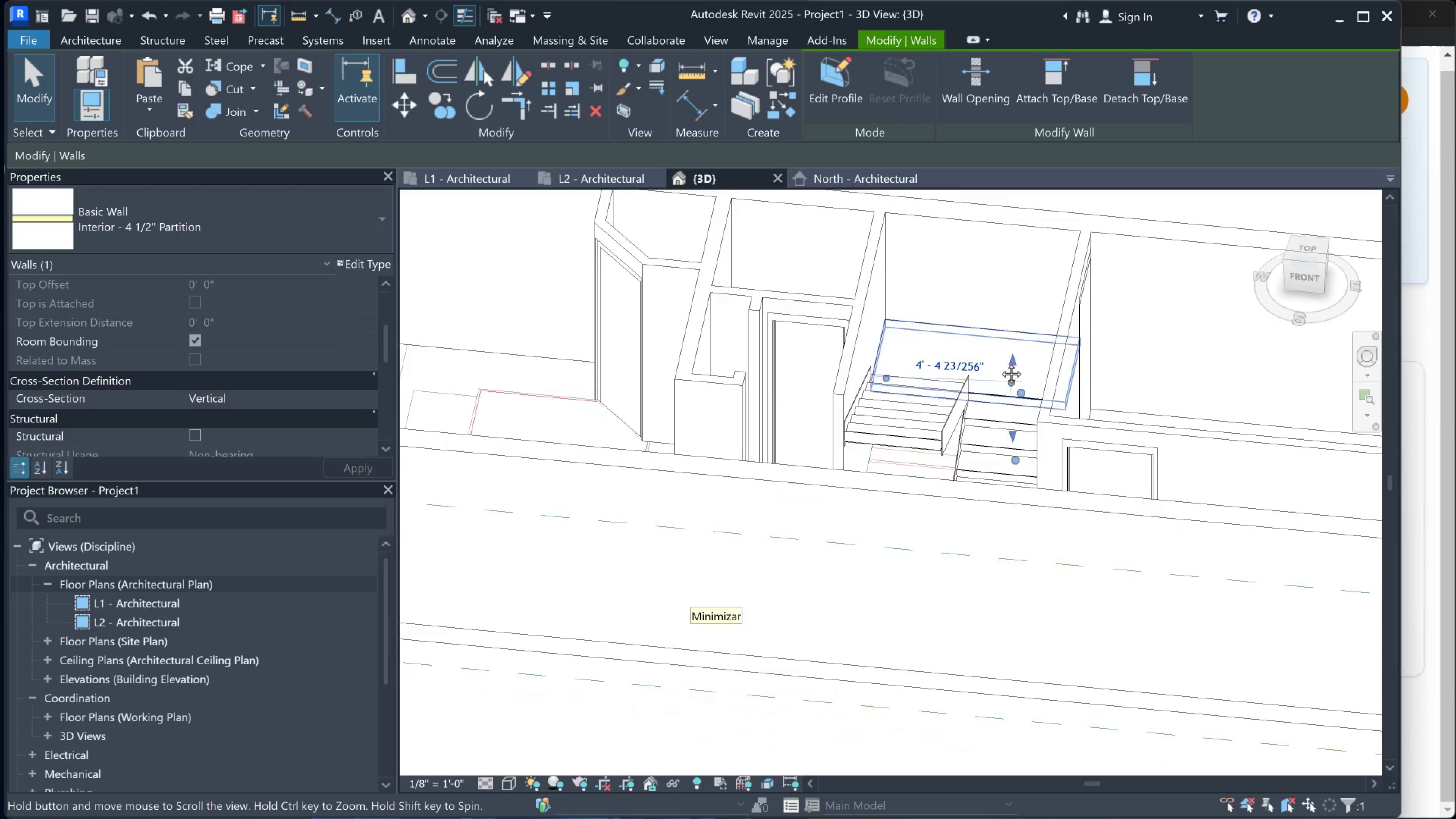 
hold_key(key=ShiftLeft, duration=0.58)
 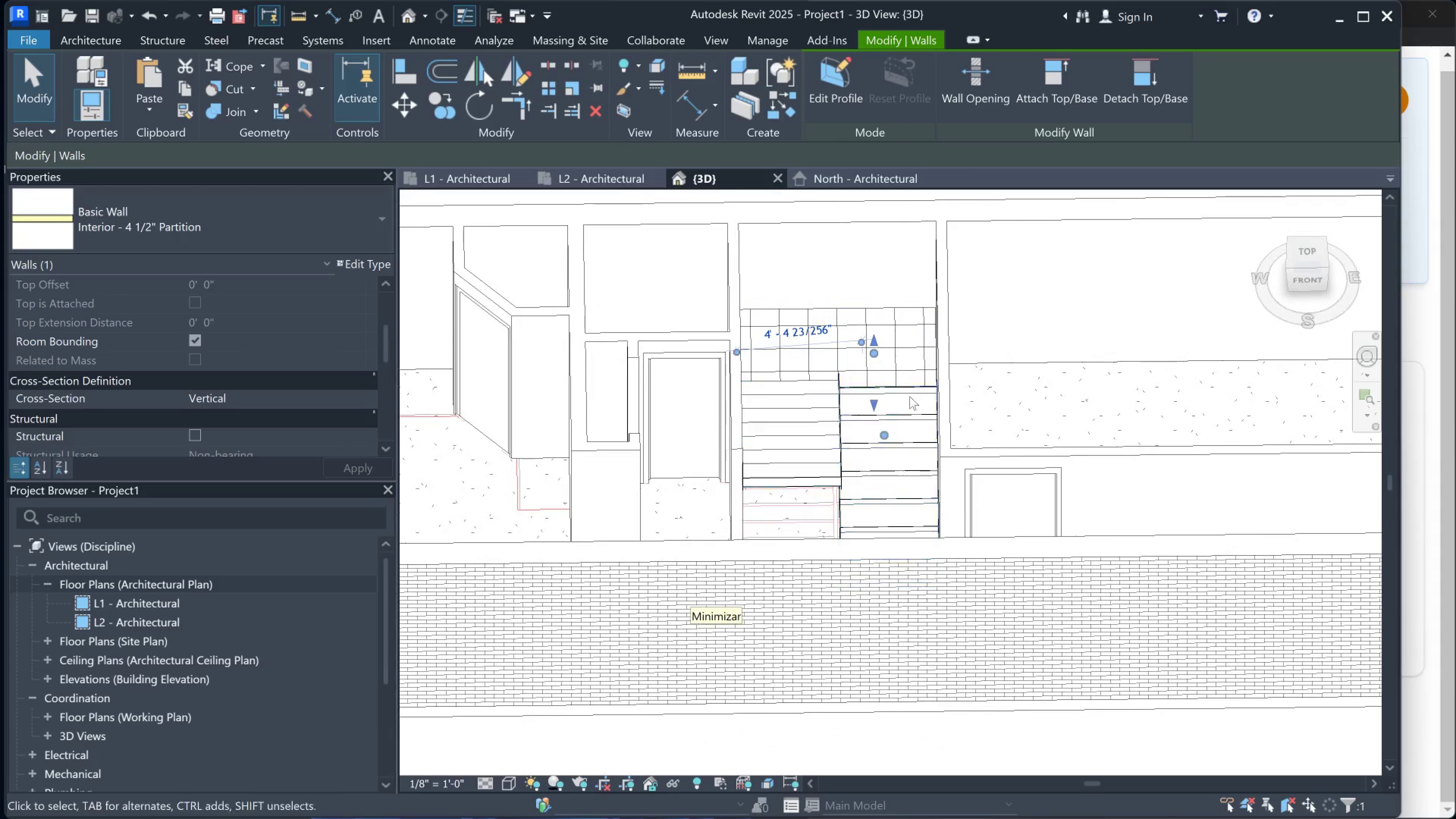 
hold_key(key=ShiftLeft, duration=0.45)
 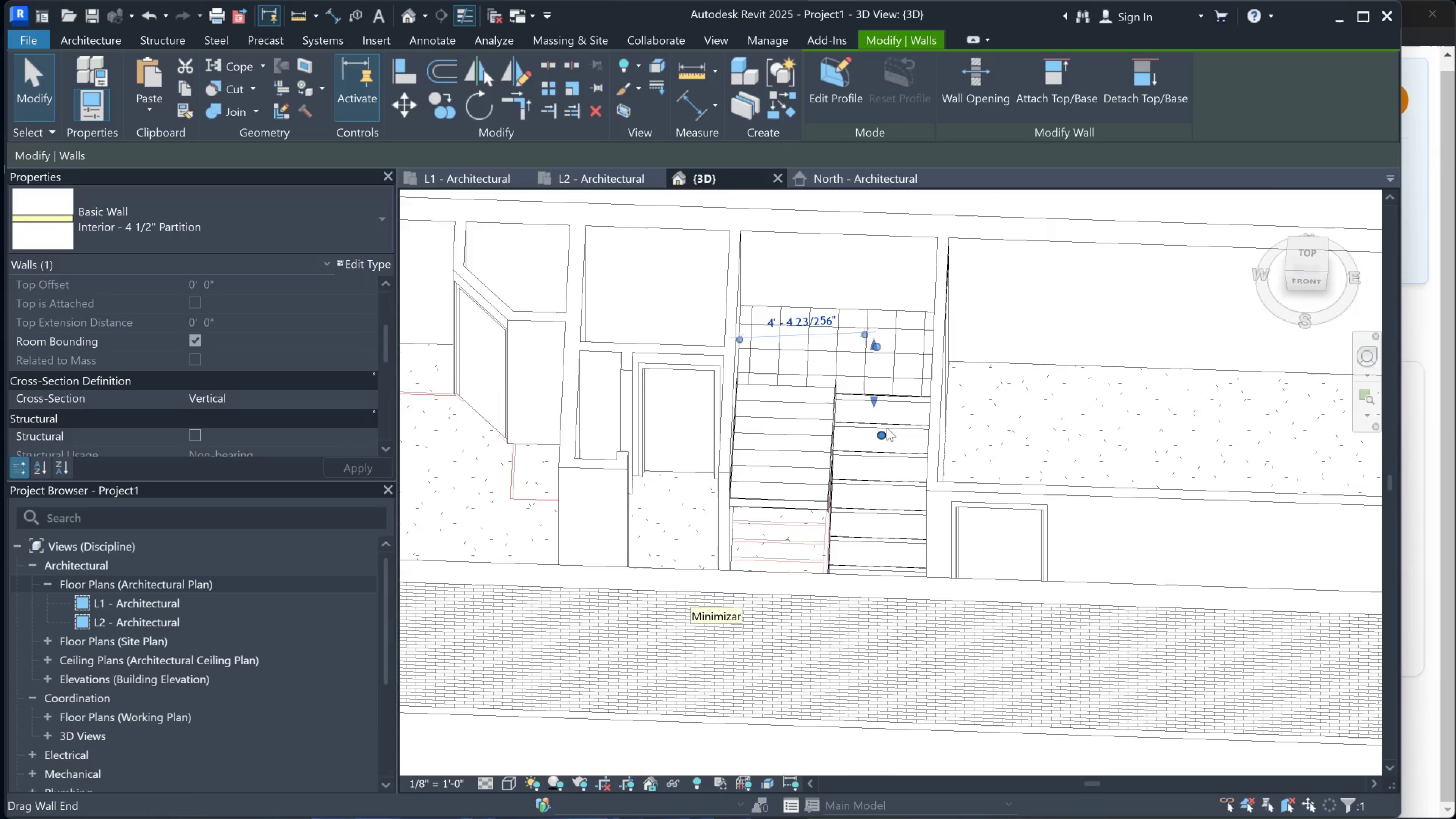 
hold_key(key=ShiftLeft, duration=0.74)
 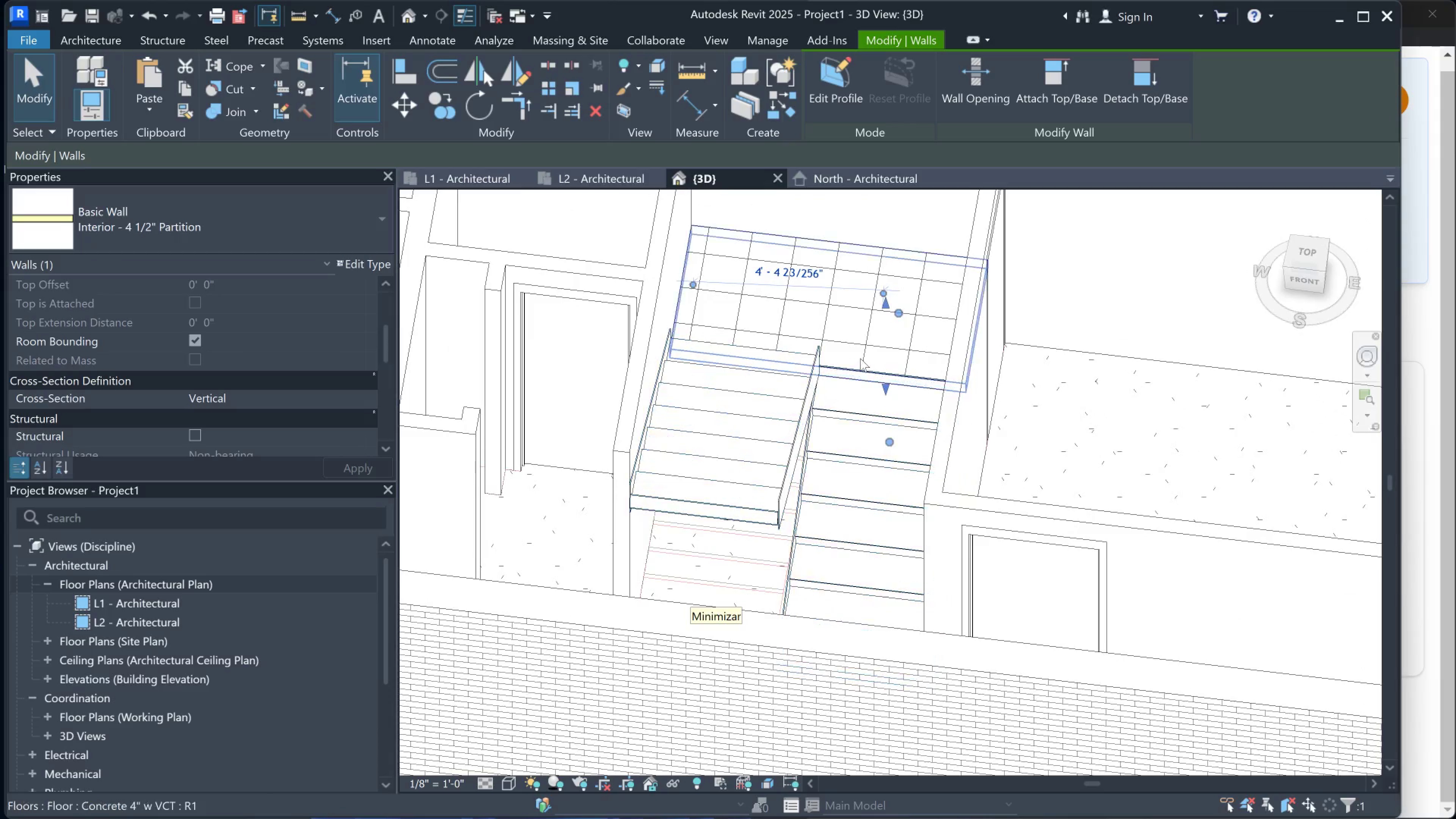 
scroll: coordinate [849, 424], scroll_direction: up, amount: 3.0
 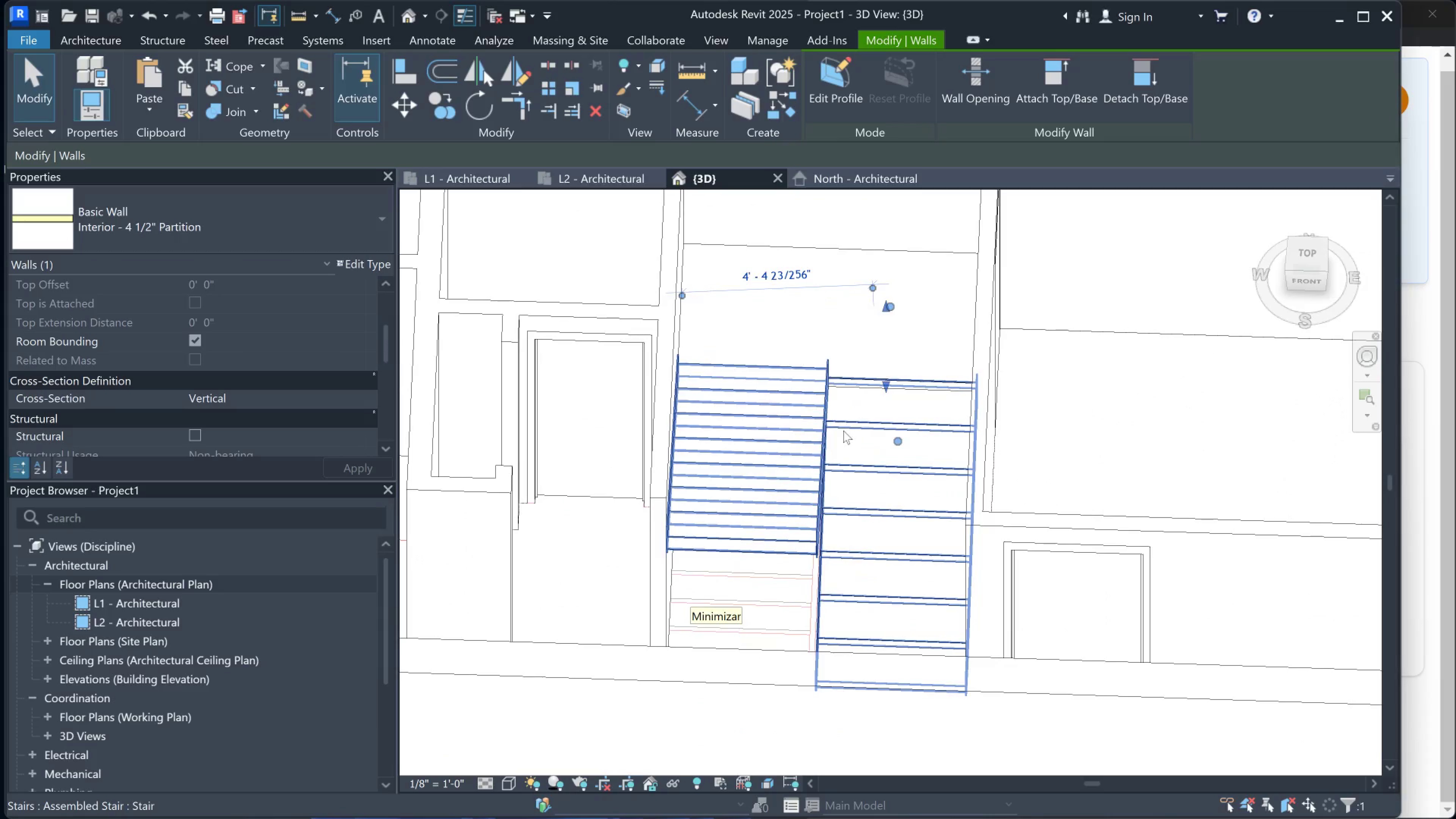 
left_click([1128, 449])
 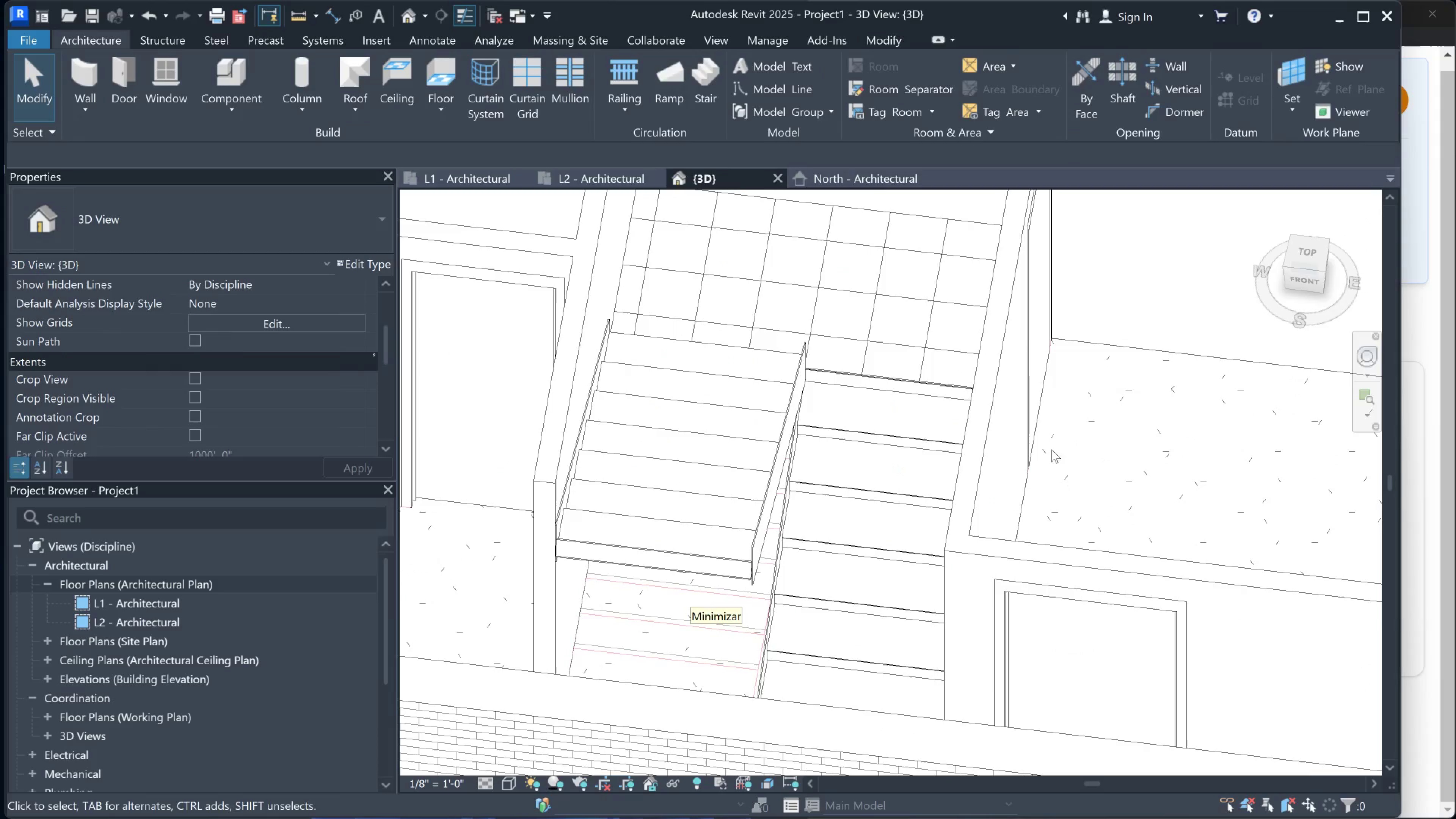 
scroll: coordinate [860, 357], scroll_direction: up, amount: 2.0
 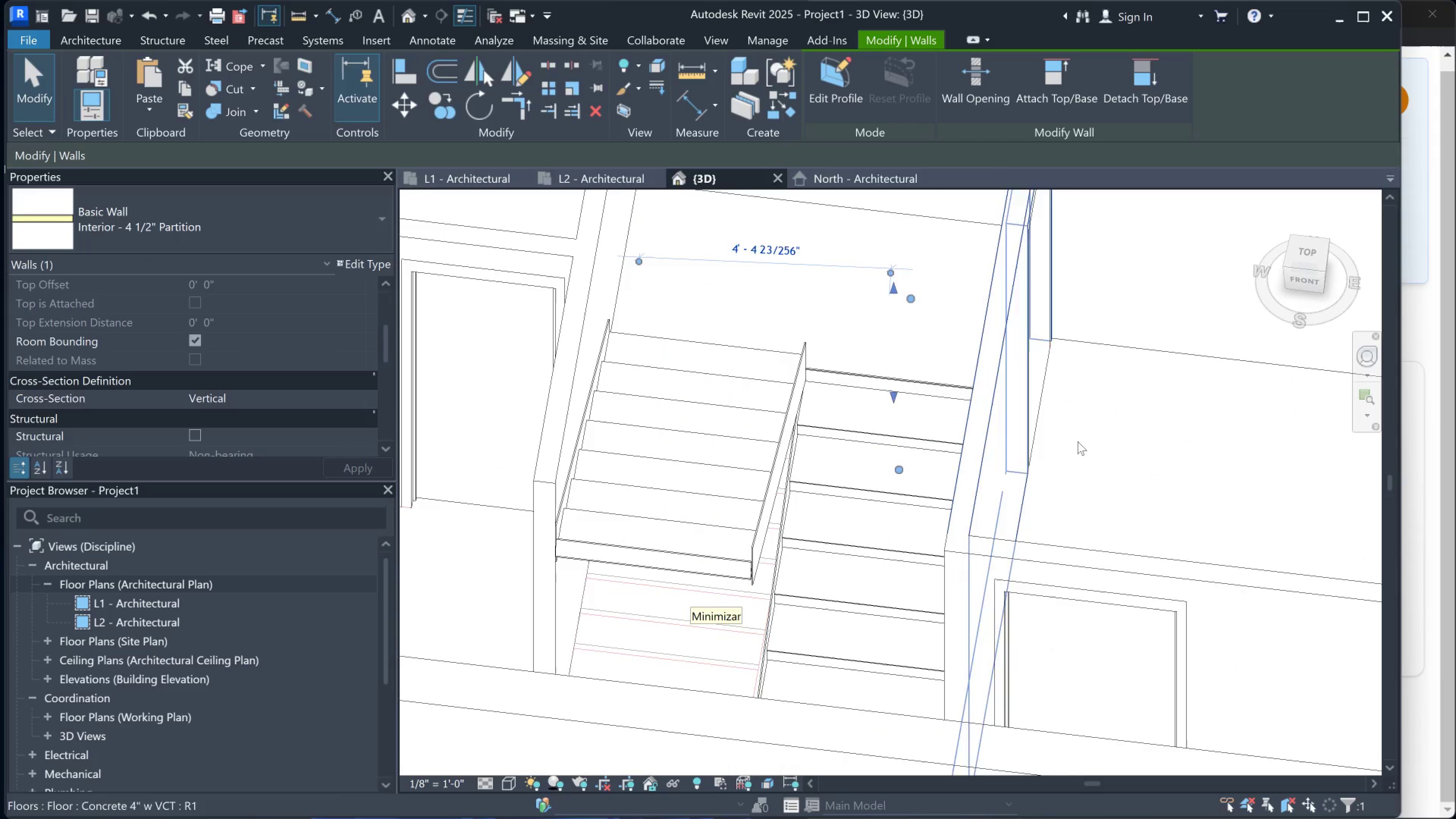 
left_click([868, 354])
 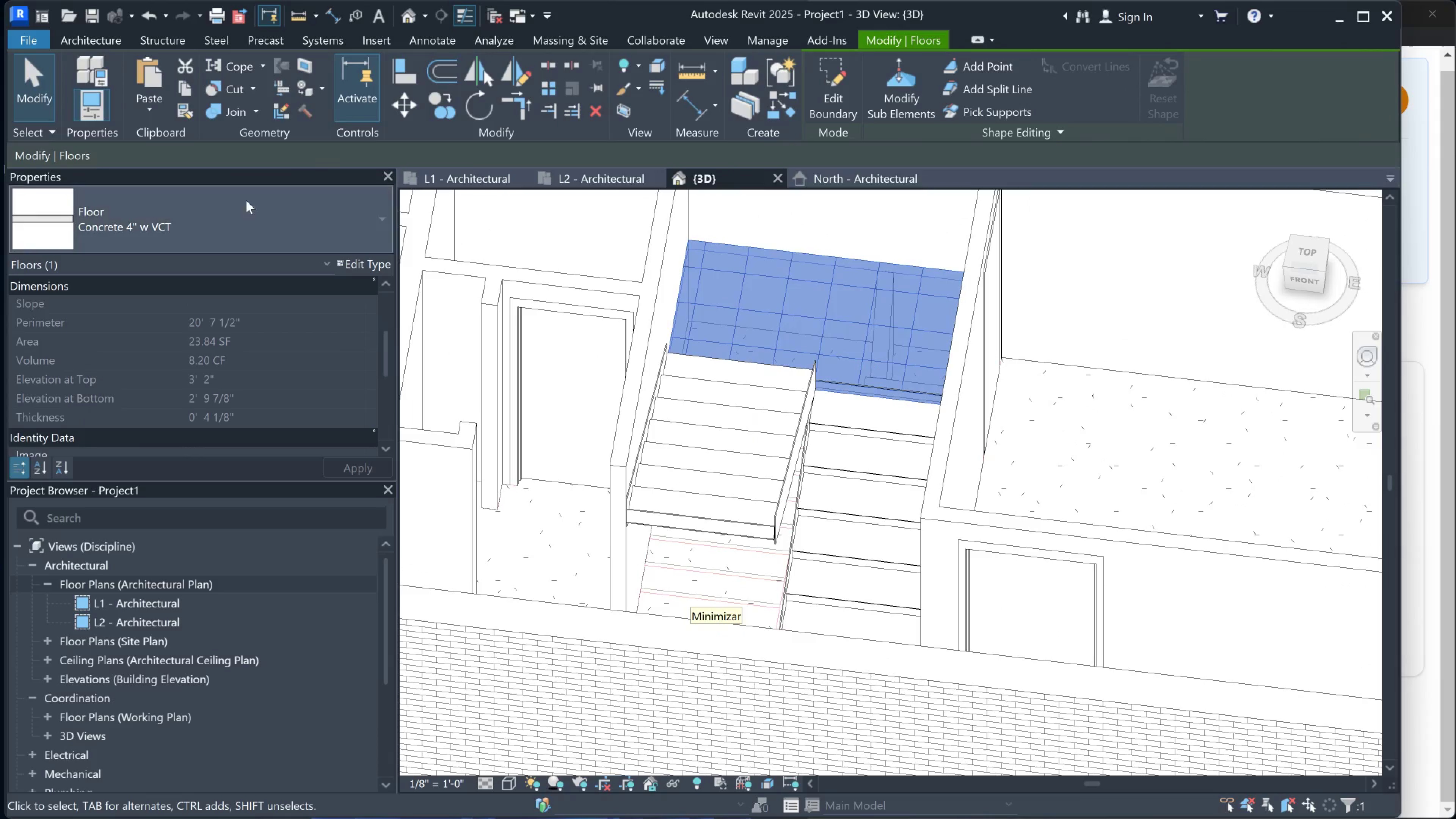 
scroll: coordinate [845, 417], scroll_direction: down, amount: 2.0
 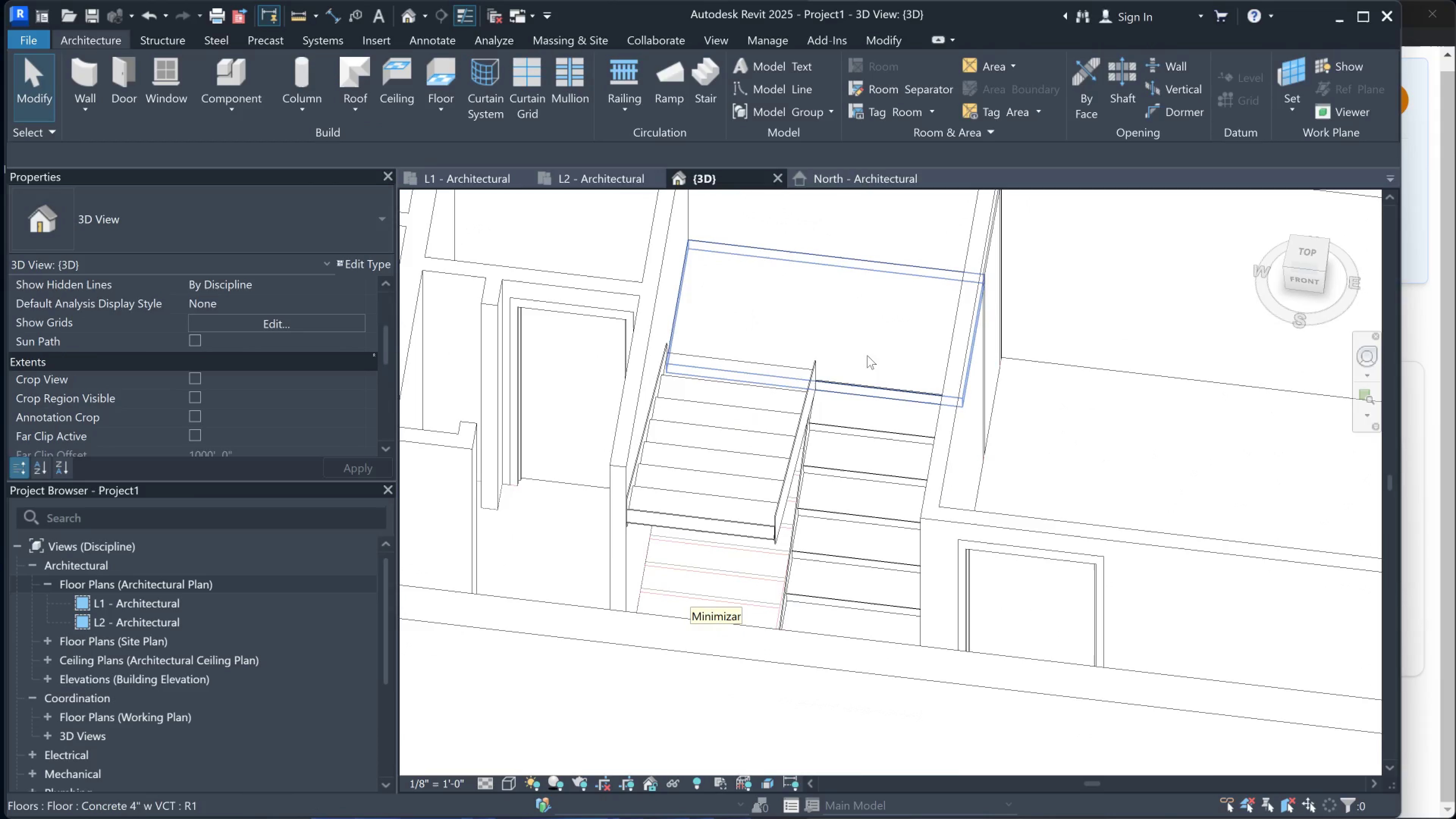 
left_click([247, 219])
 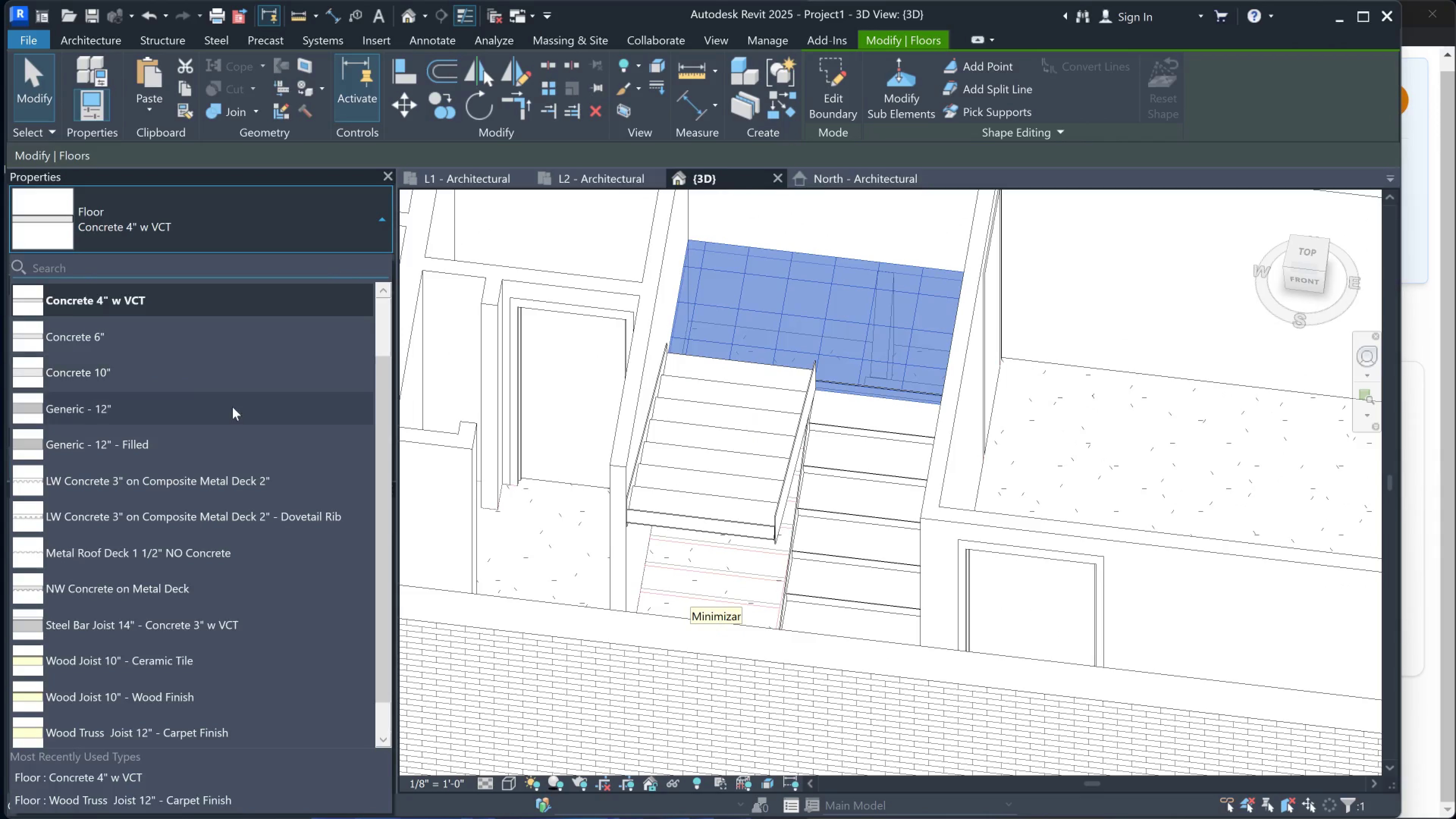 
scroll: coordinate [188, 486], scroll_direction: down, amount: 3.0
 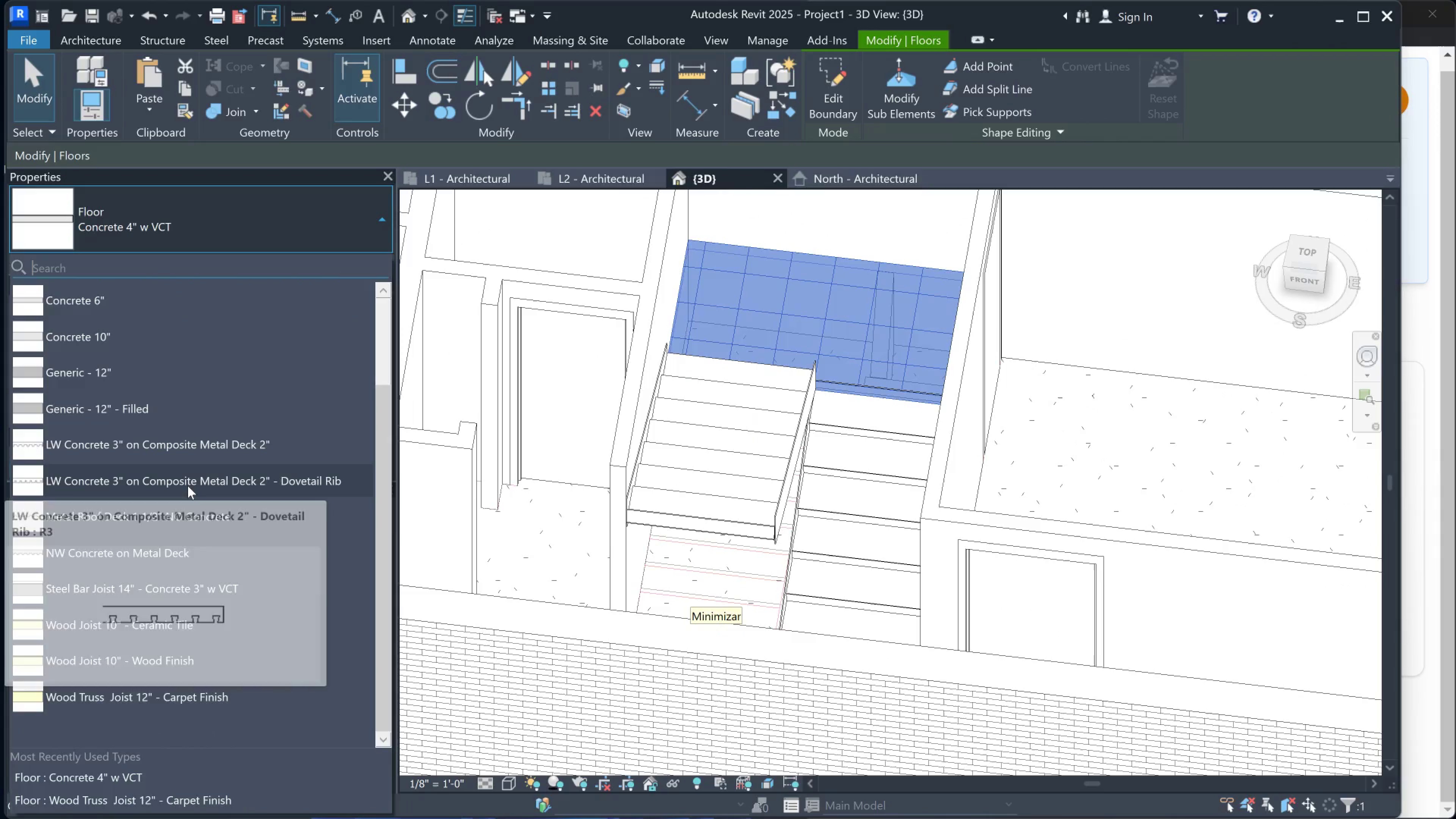 
scroll: coordinate [204, 526], scroll_direction: up, amount: 2.0
 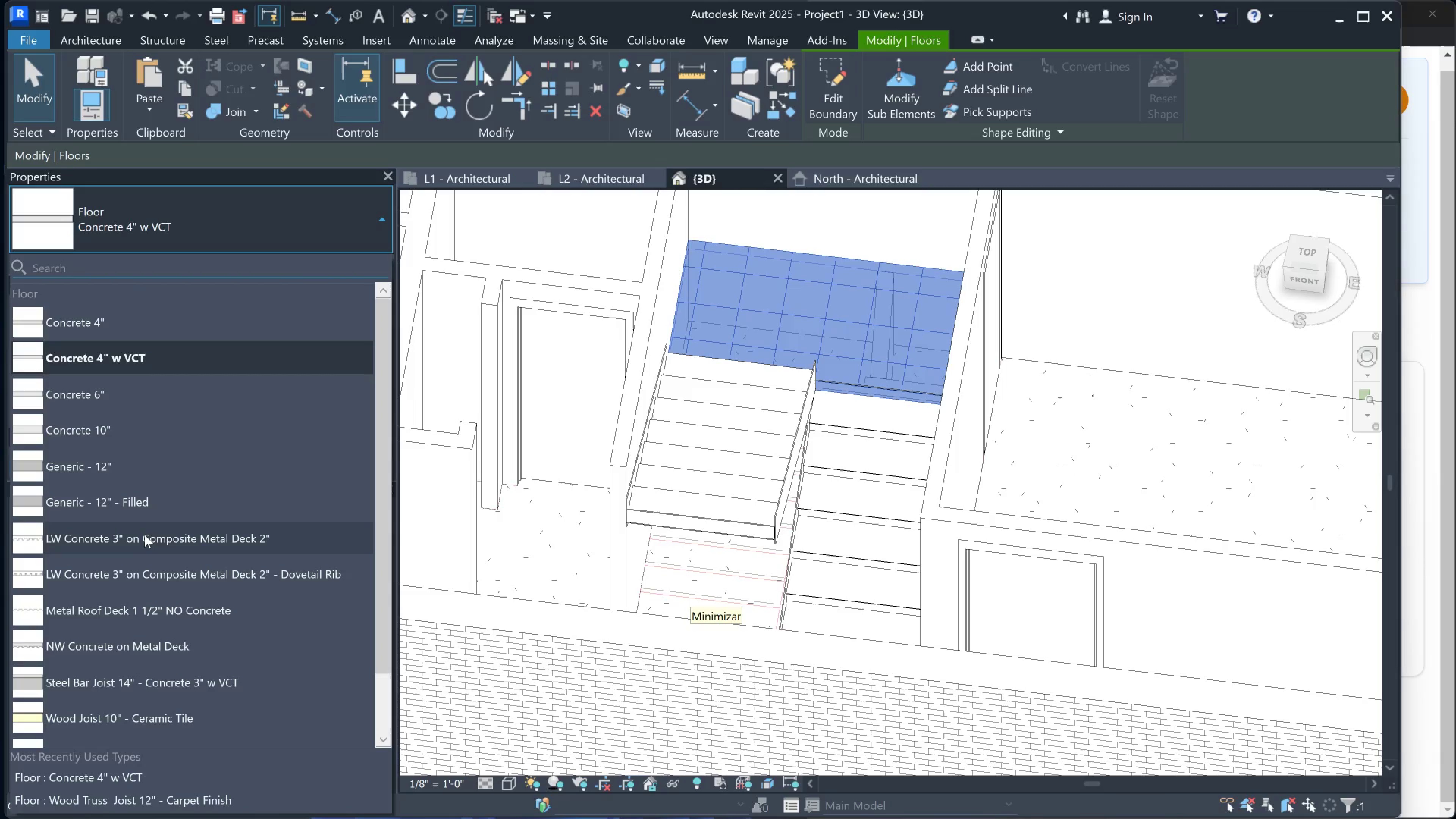 
left_click([152, 541])
 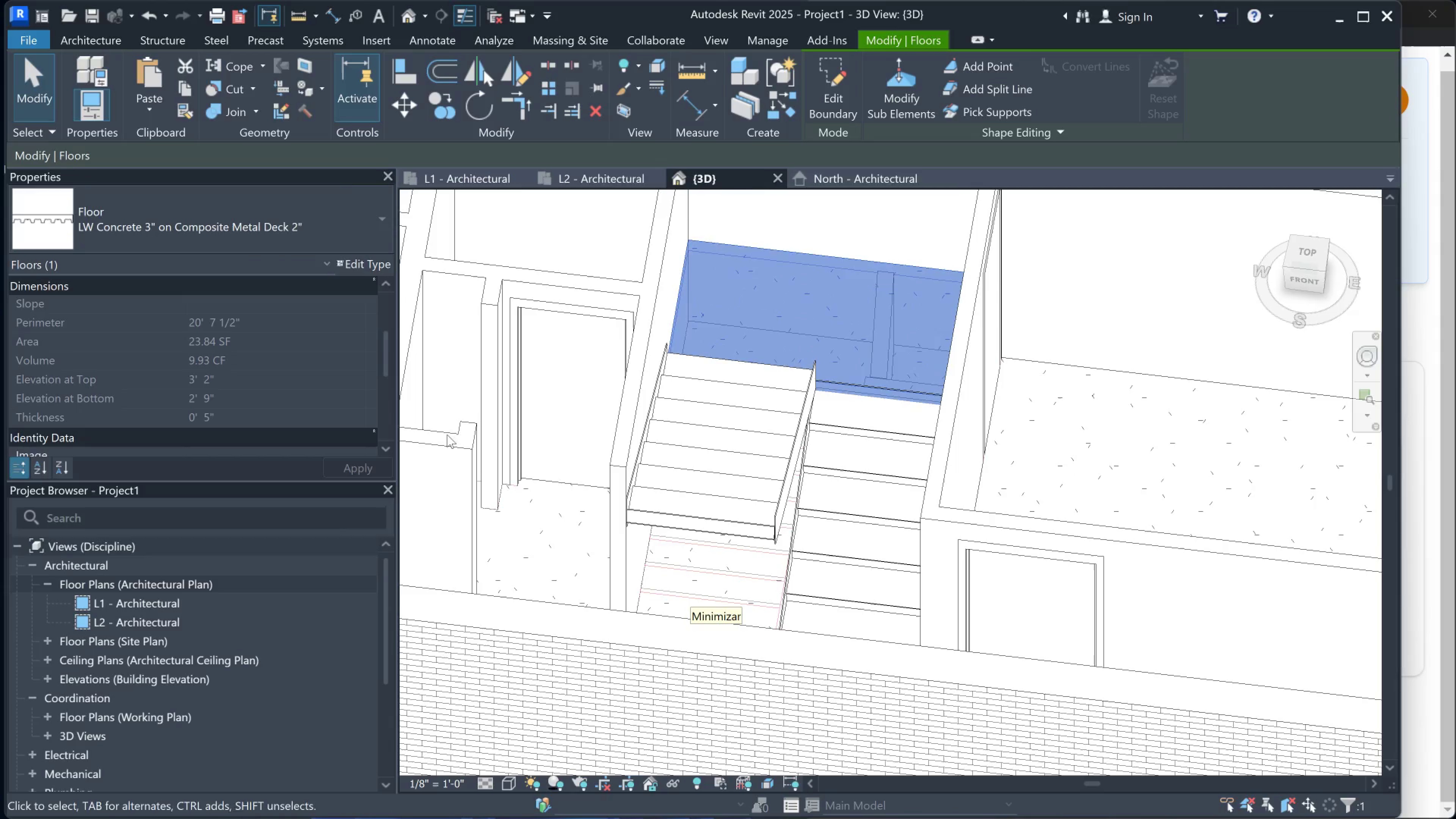 
left_click([1319, 310])
 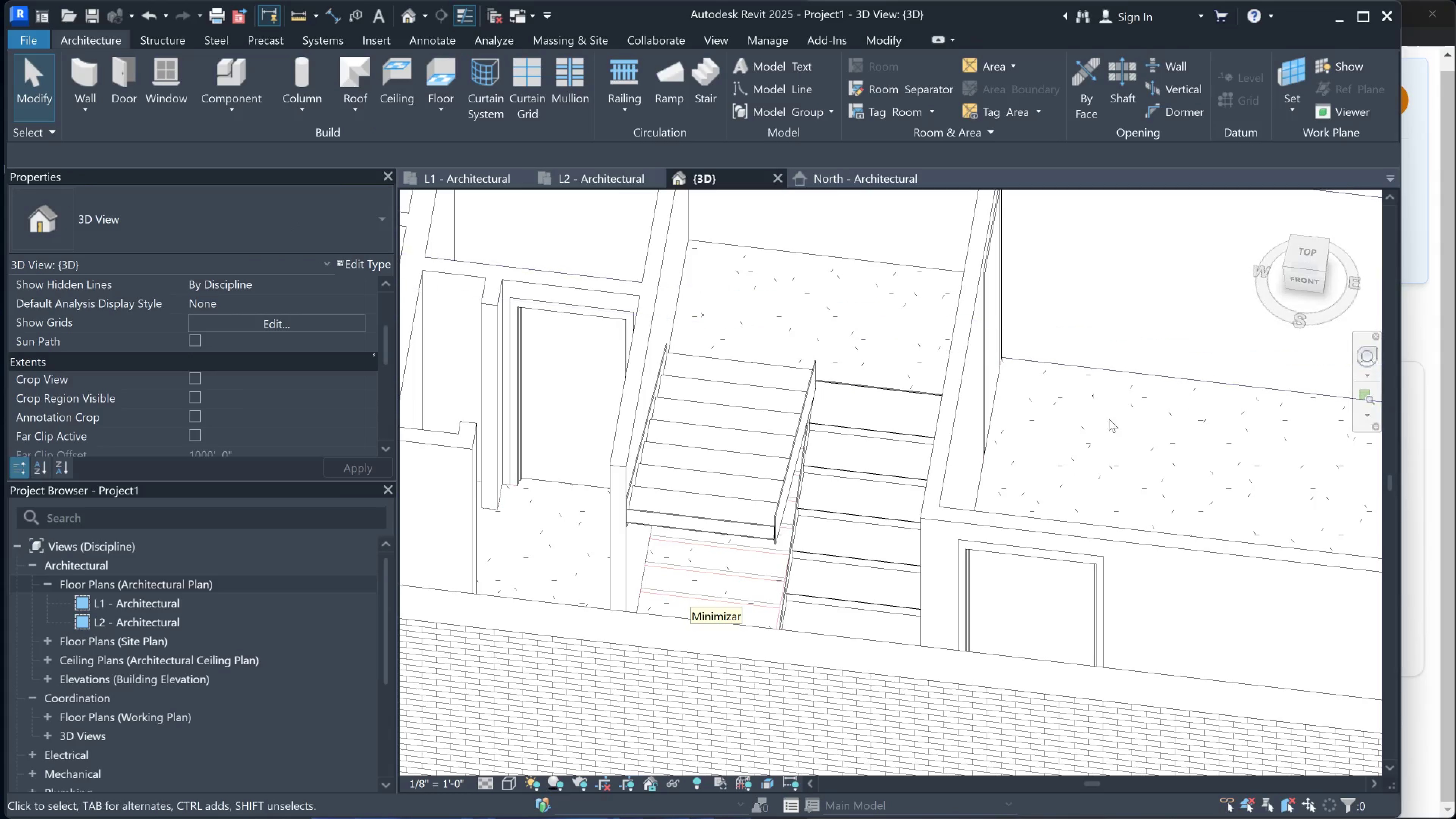 
hold_key(key=ShiftLeft, duration=0.66)
 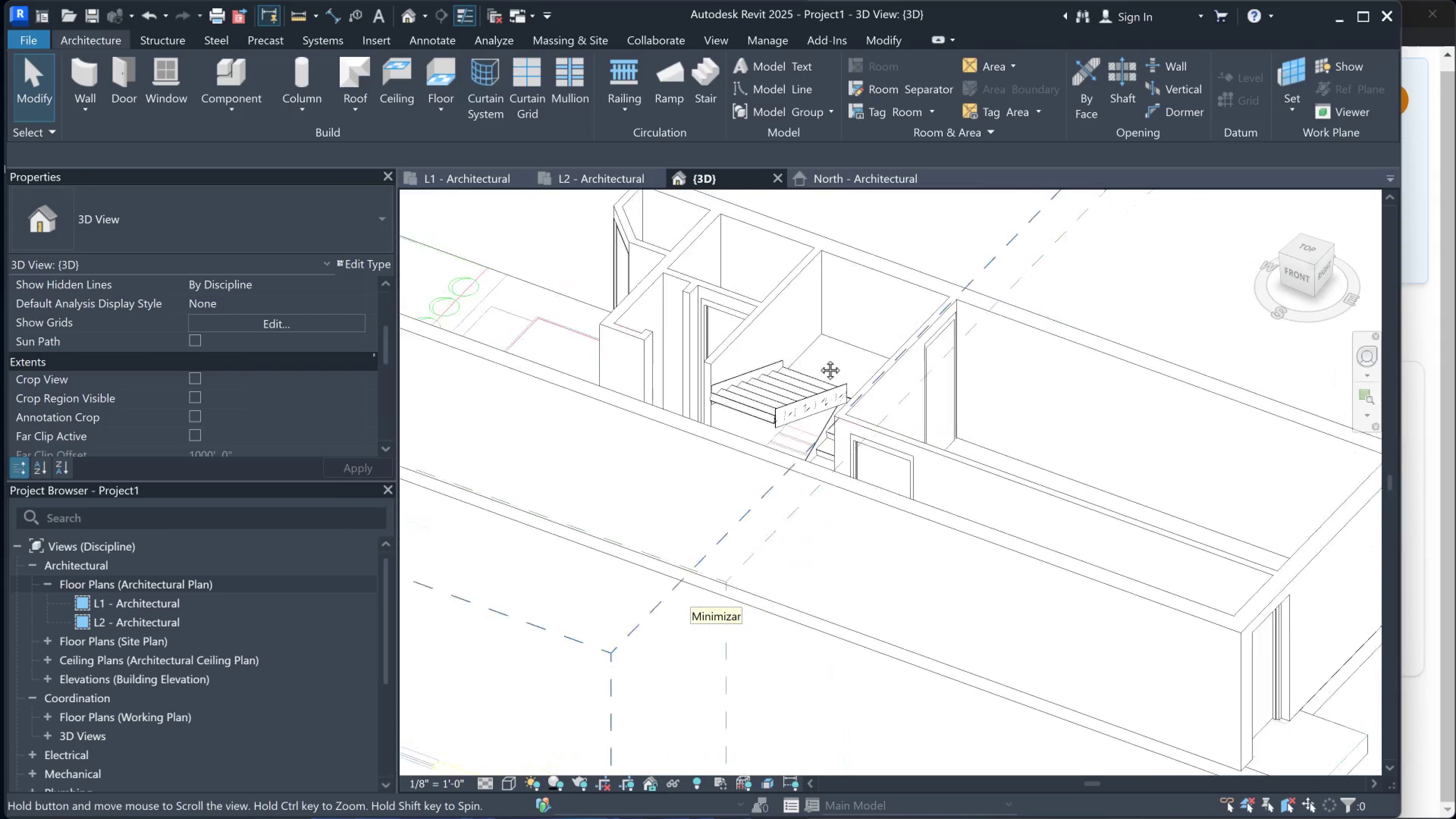 
scroll: coordinate [1063, 421], scroll_direction: down, amount: 5.0
 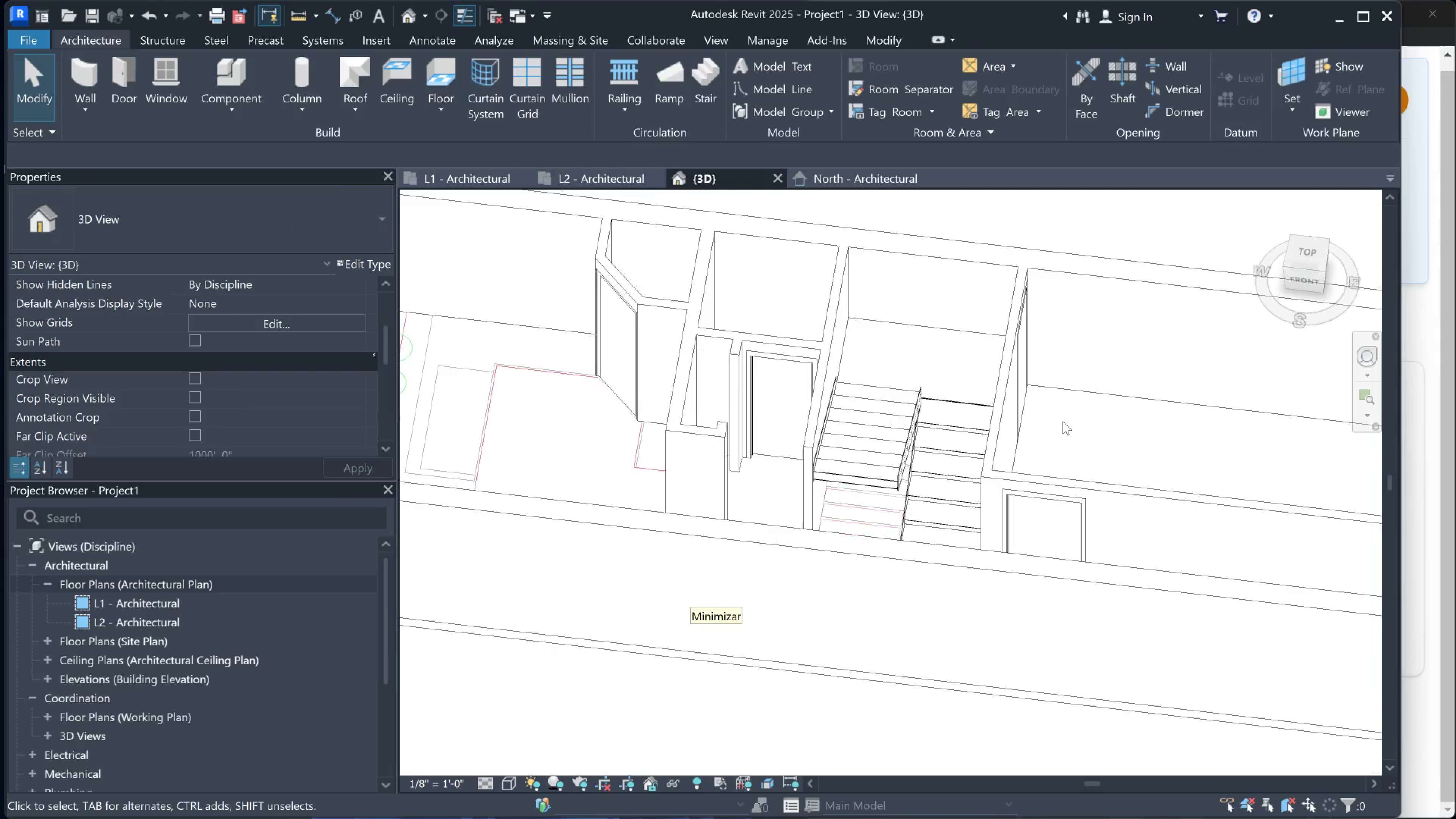 
key(Shift+ShiftLeft)
 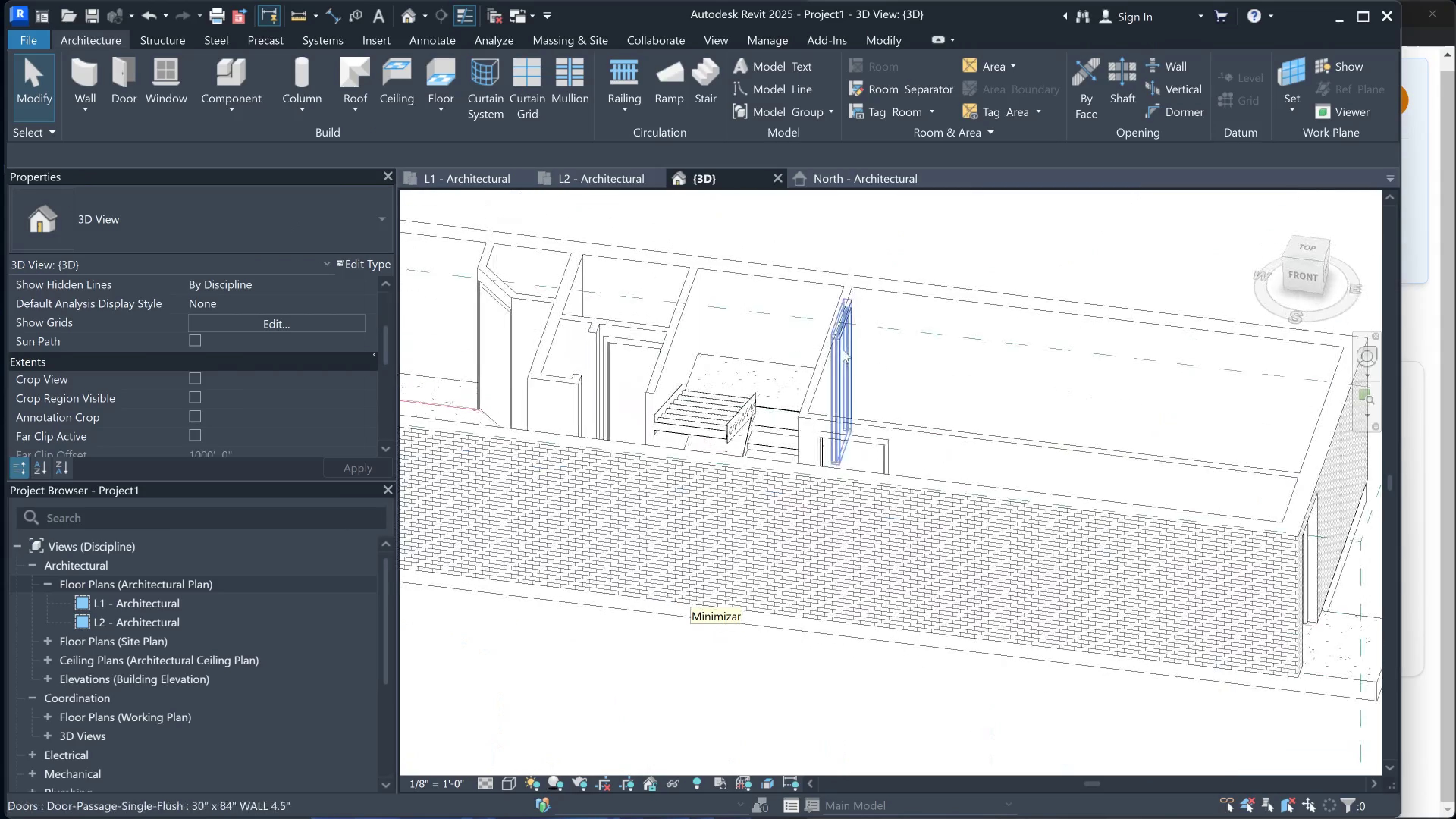 
hold_key(key=ShiftLeft, duration=0.82)
 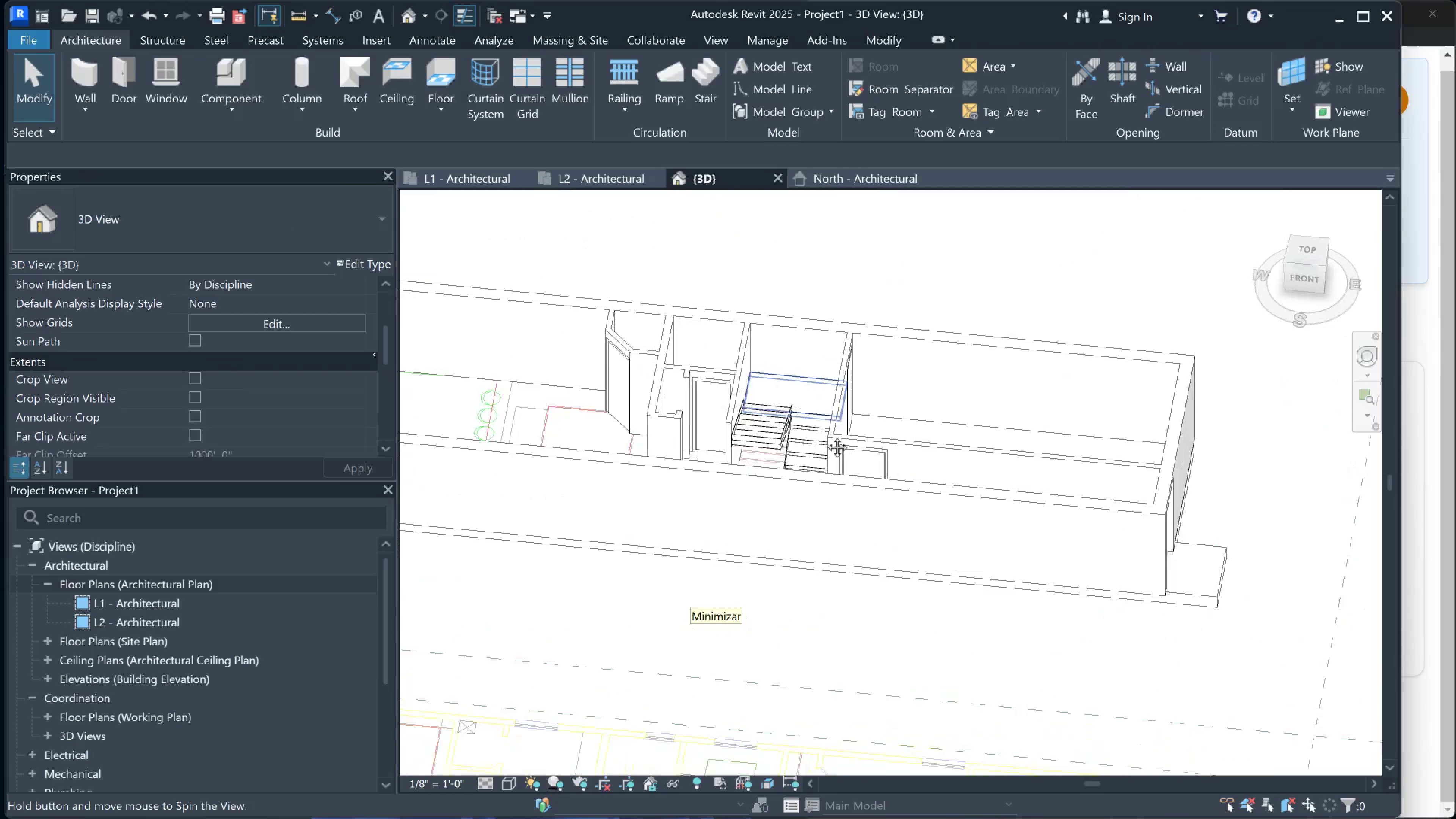 
scroll: coordinate [812, 351], scroll_direction: down, amount: 3.0
 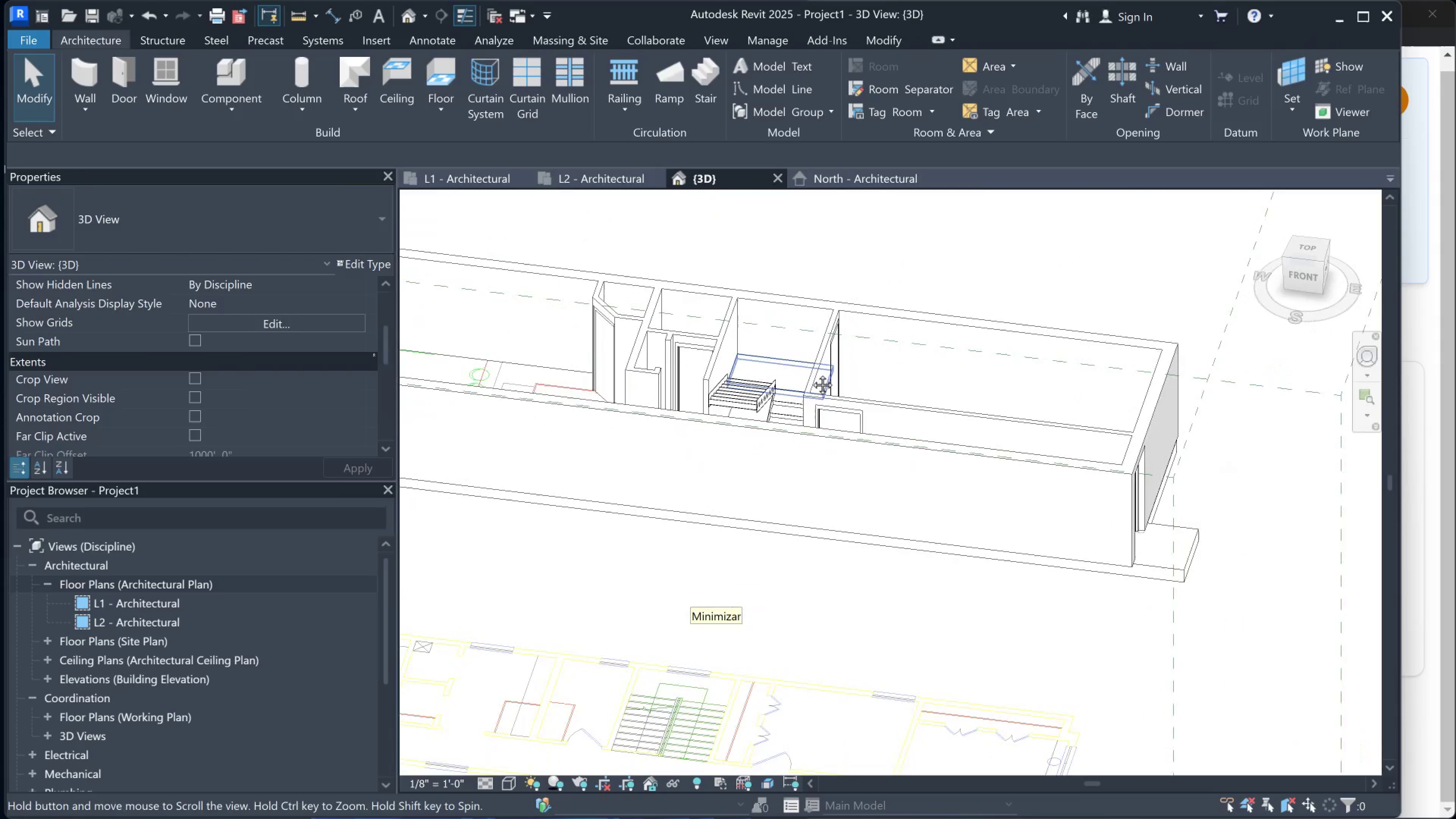 
hold_key(key=ShiftLeft, duration=0.61)
 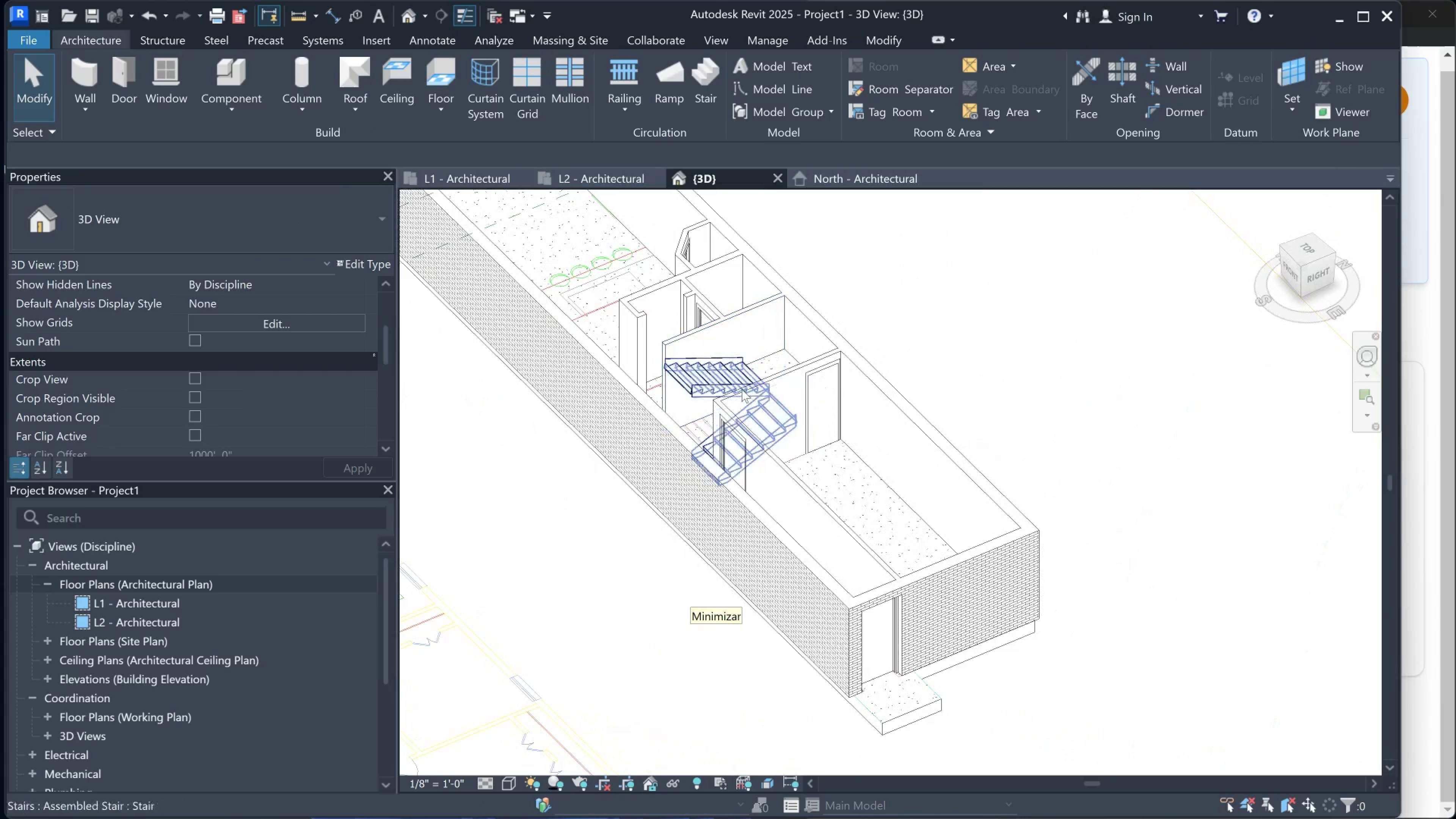 
hold_key(key=ShiftLeft, duration=1.23)
 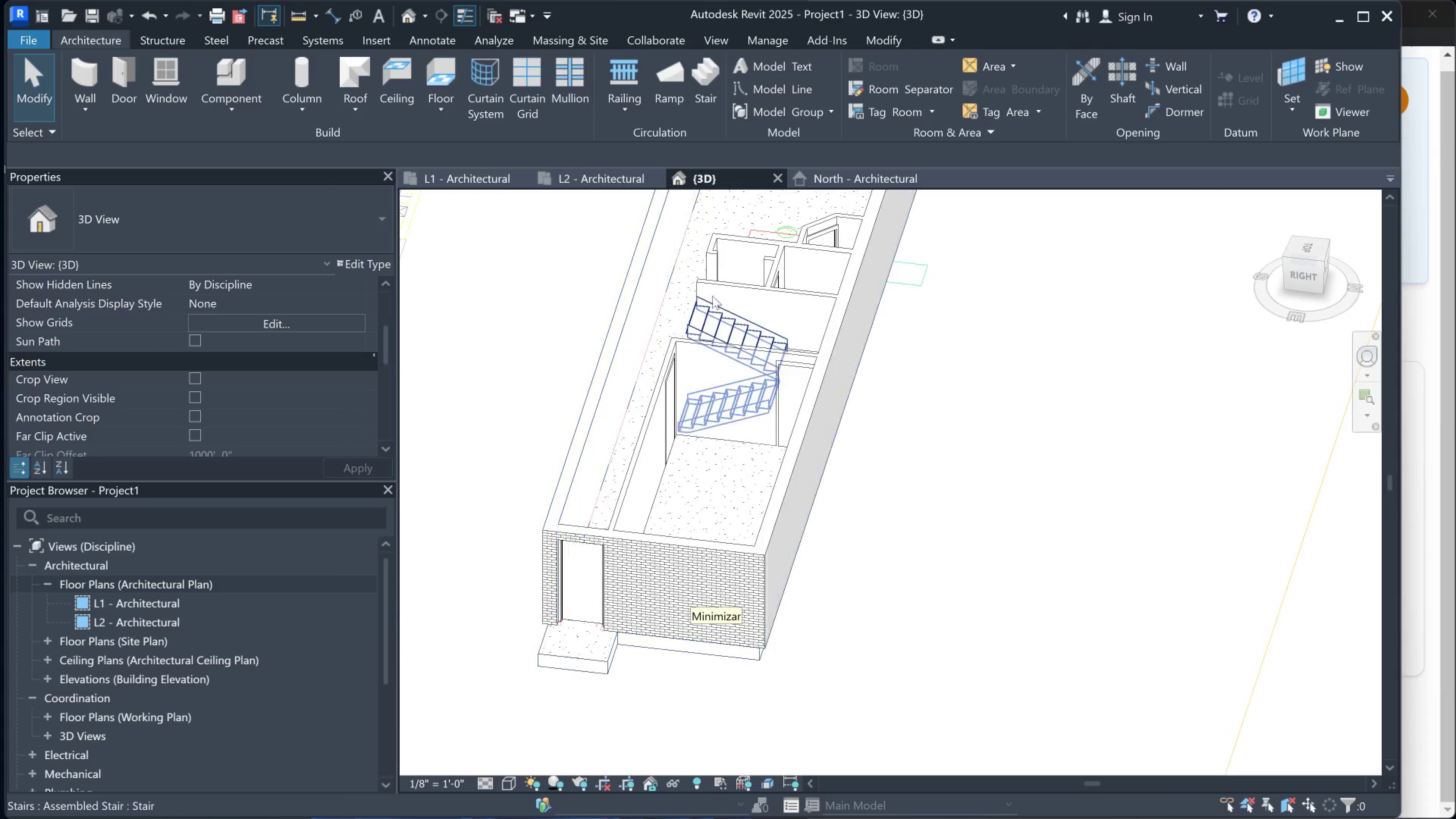 
scroll: coordinate [701, 315], scroll_direction: up, amount: 6.0
 